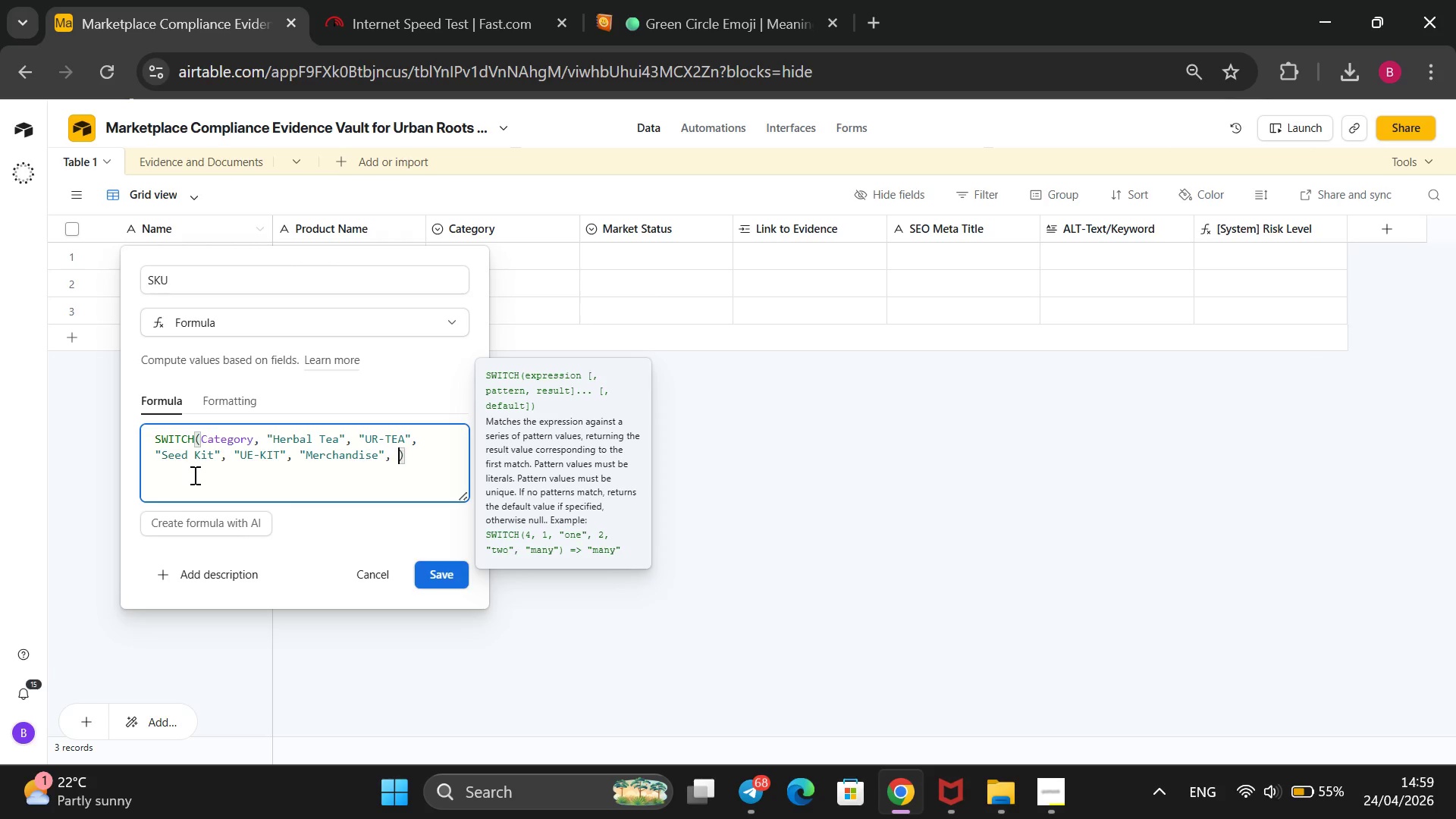 
key(Space)
 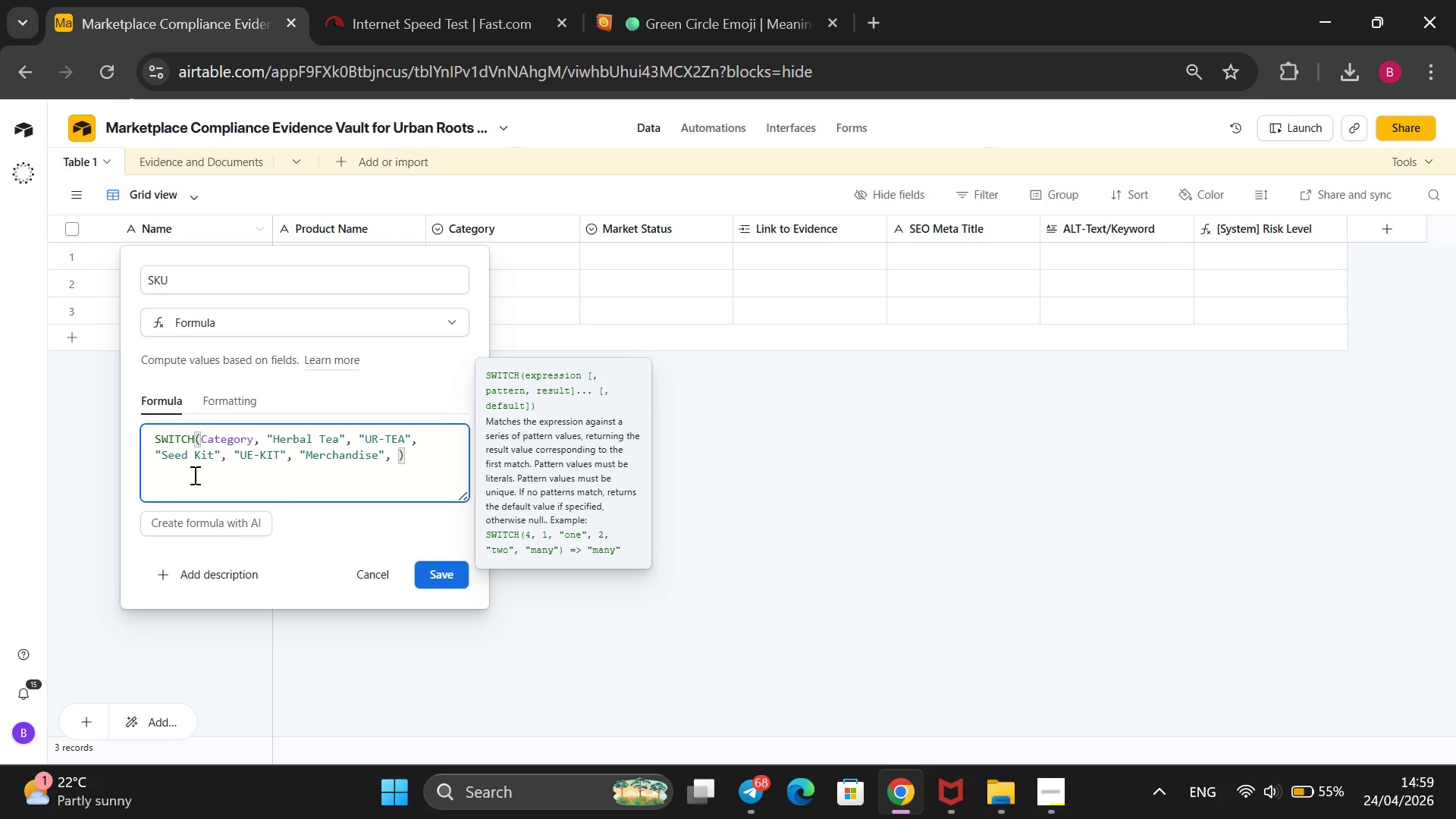 
key(Shift+2)
 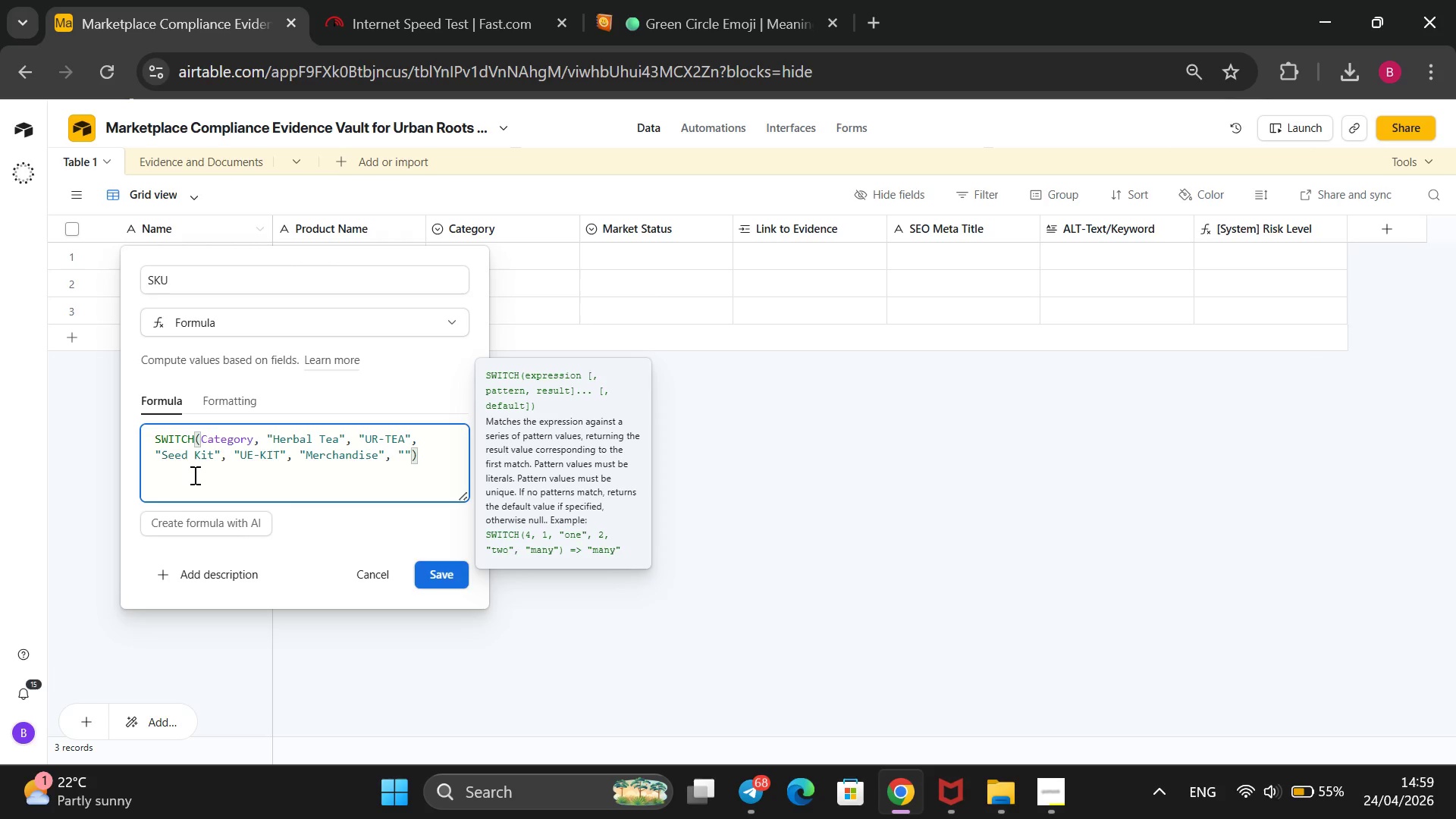 
type(ur-merch)
 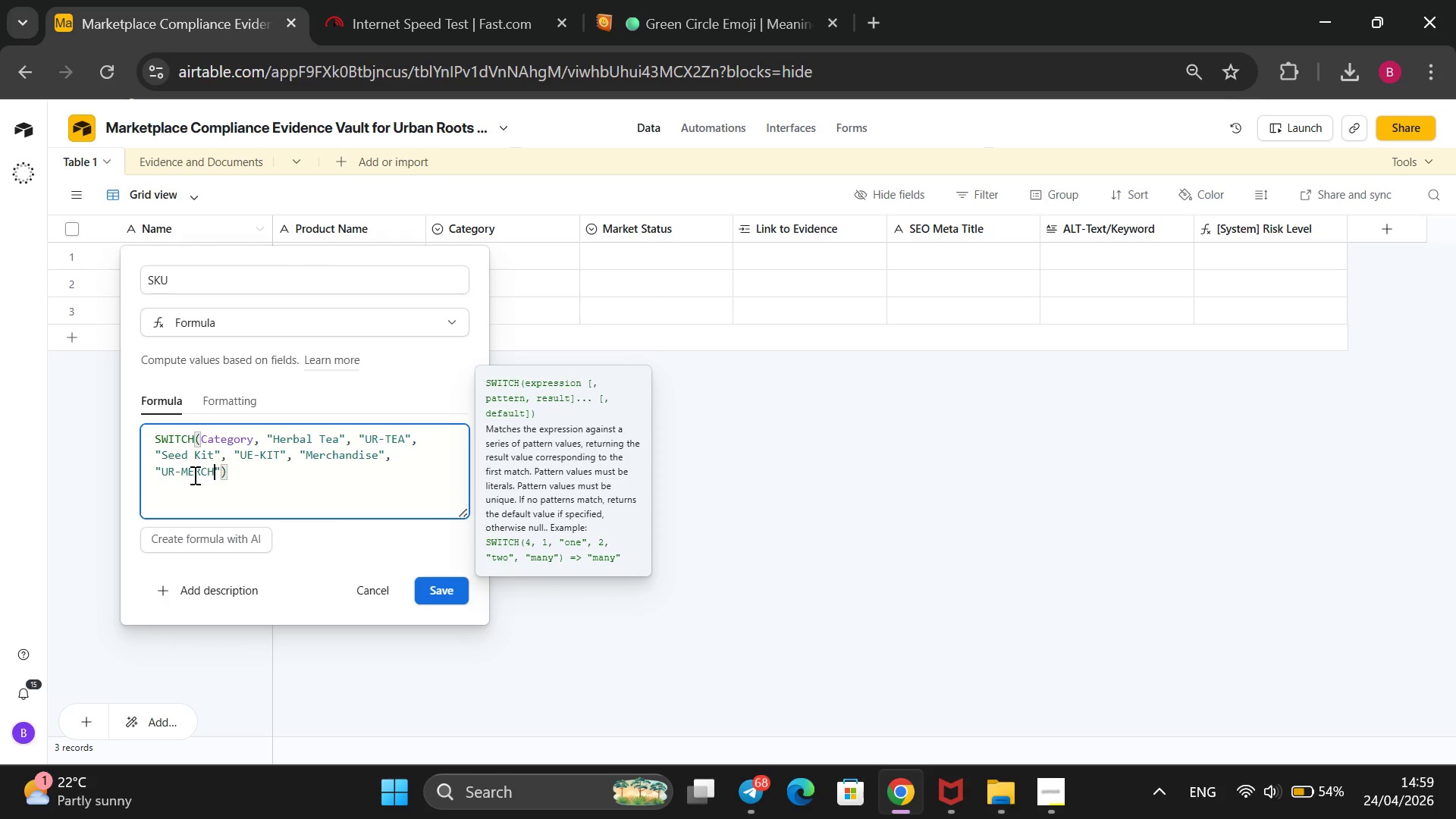 
wait(9.25)
 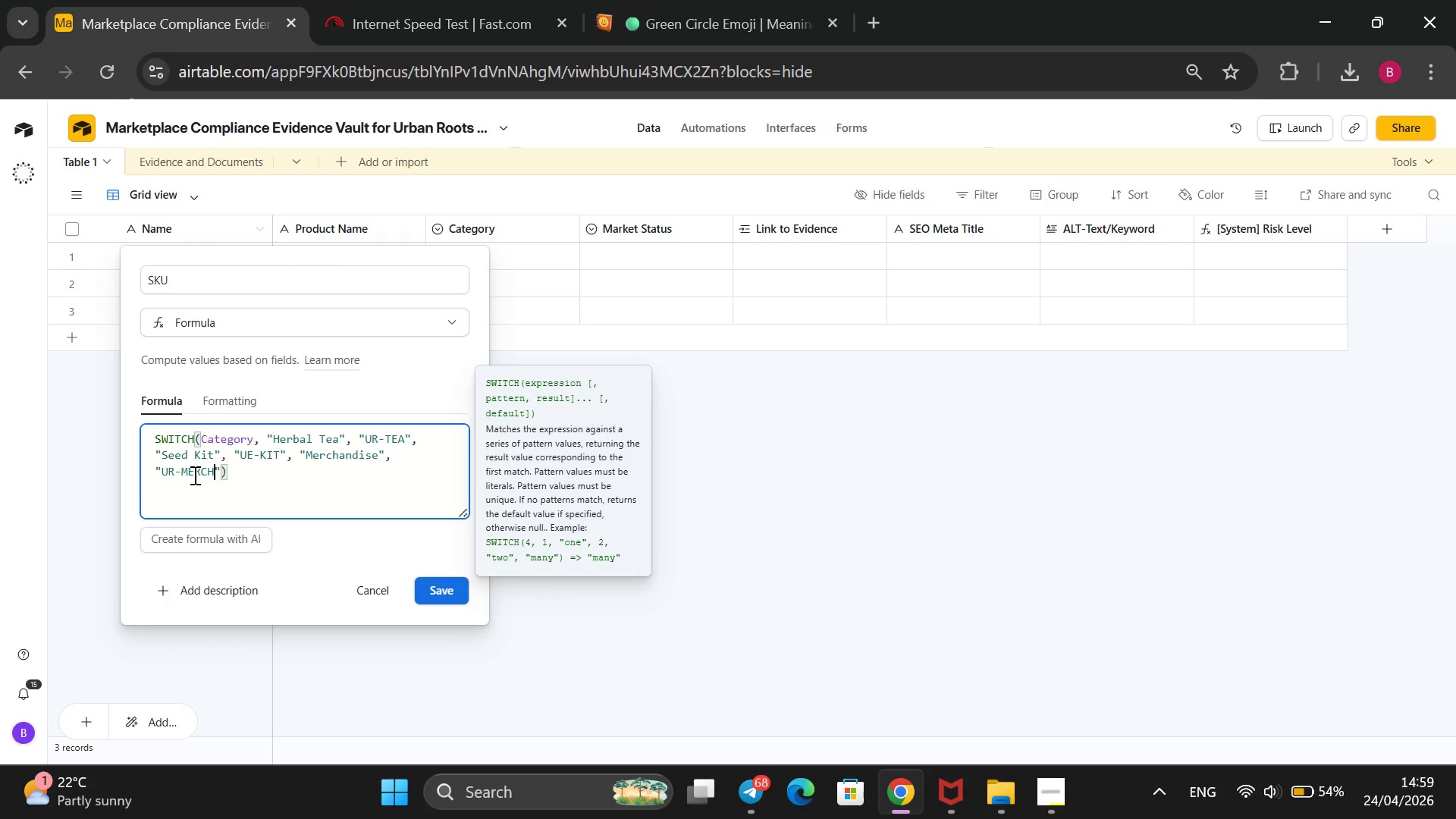 
key(ArrowRight)
 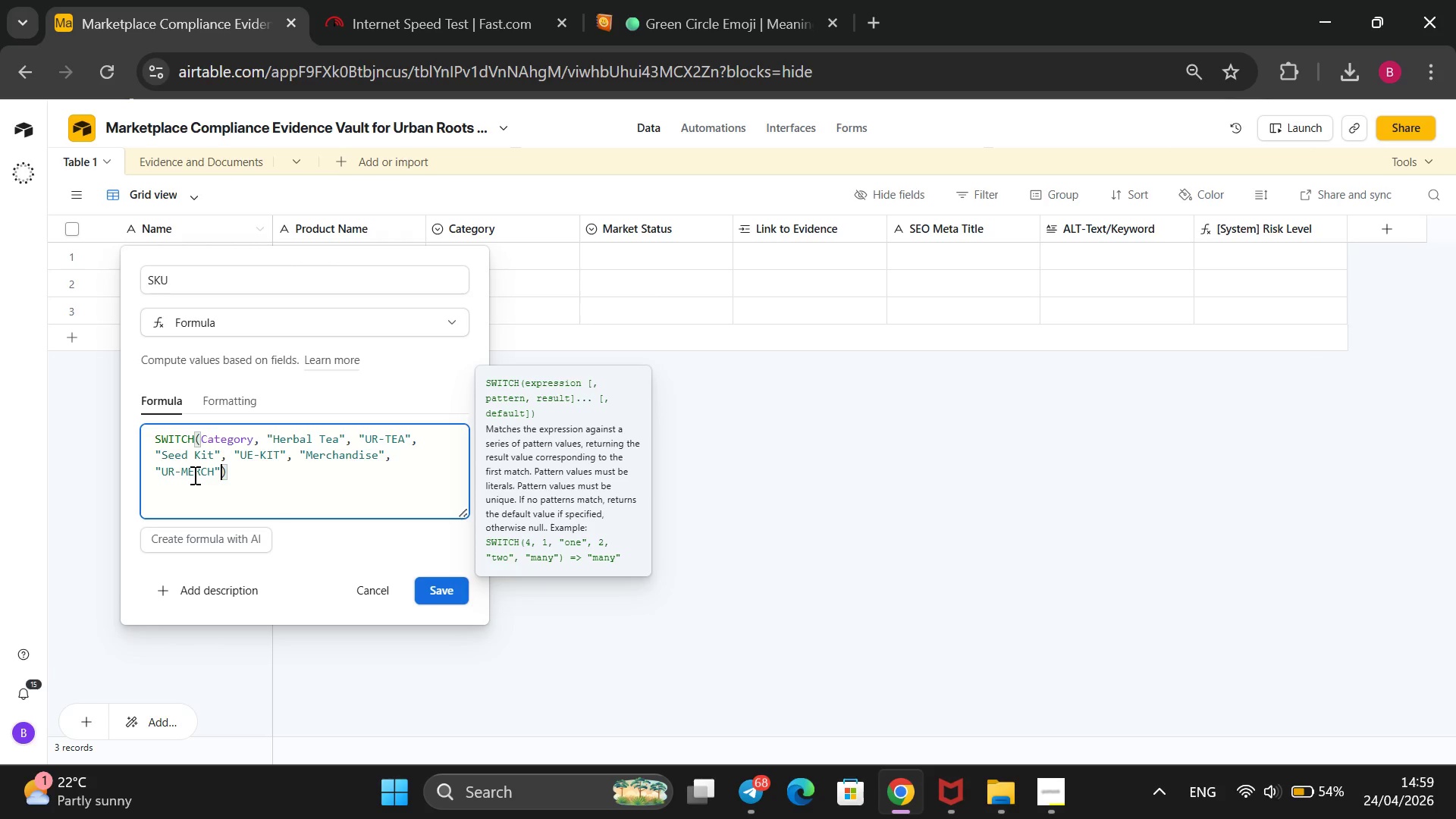 
key(Comma)
 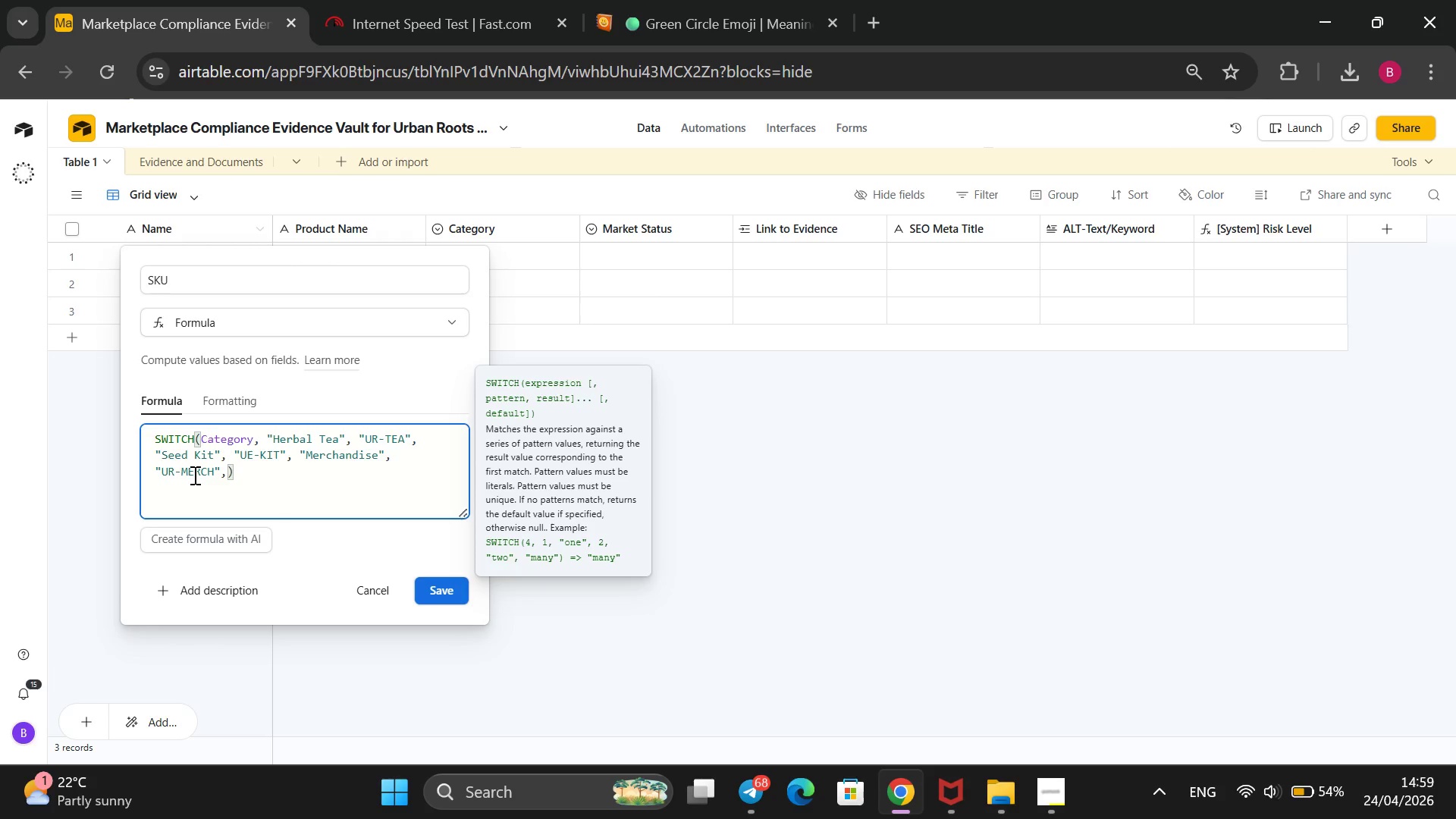 
key(ArrowRight)
 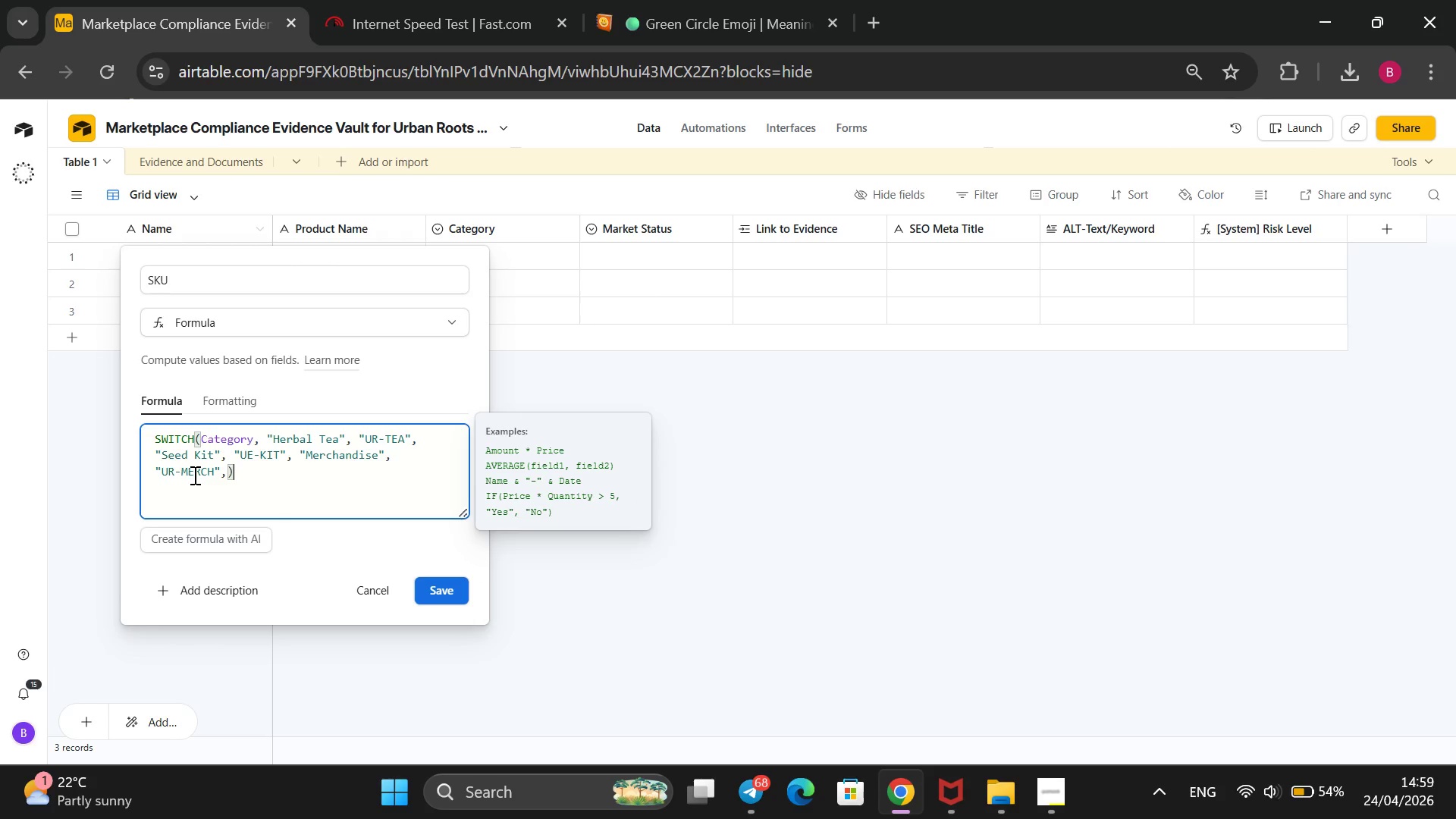 
key(Shift+7)
 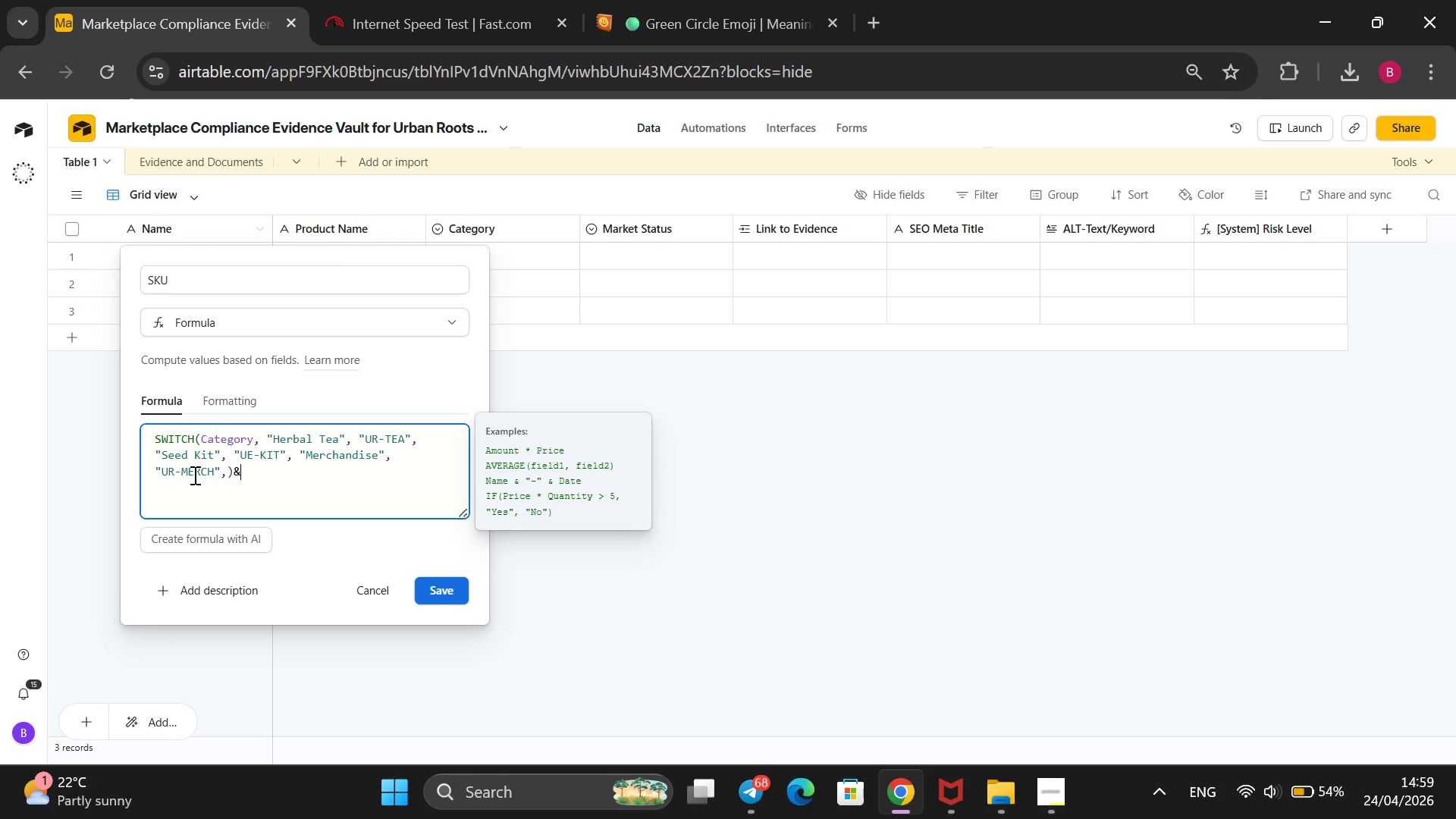 
key(Backspace)
 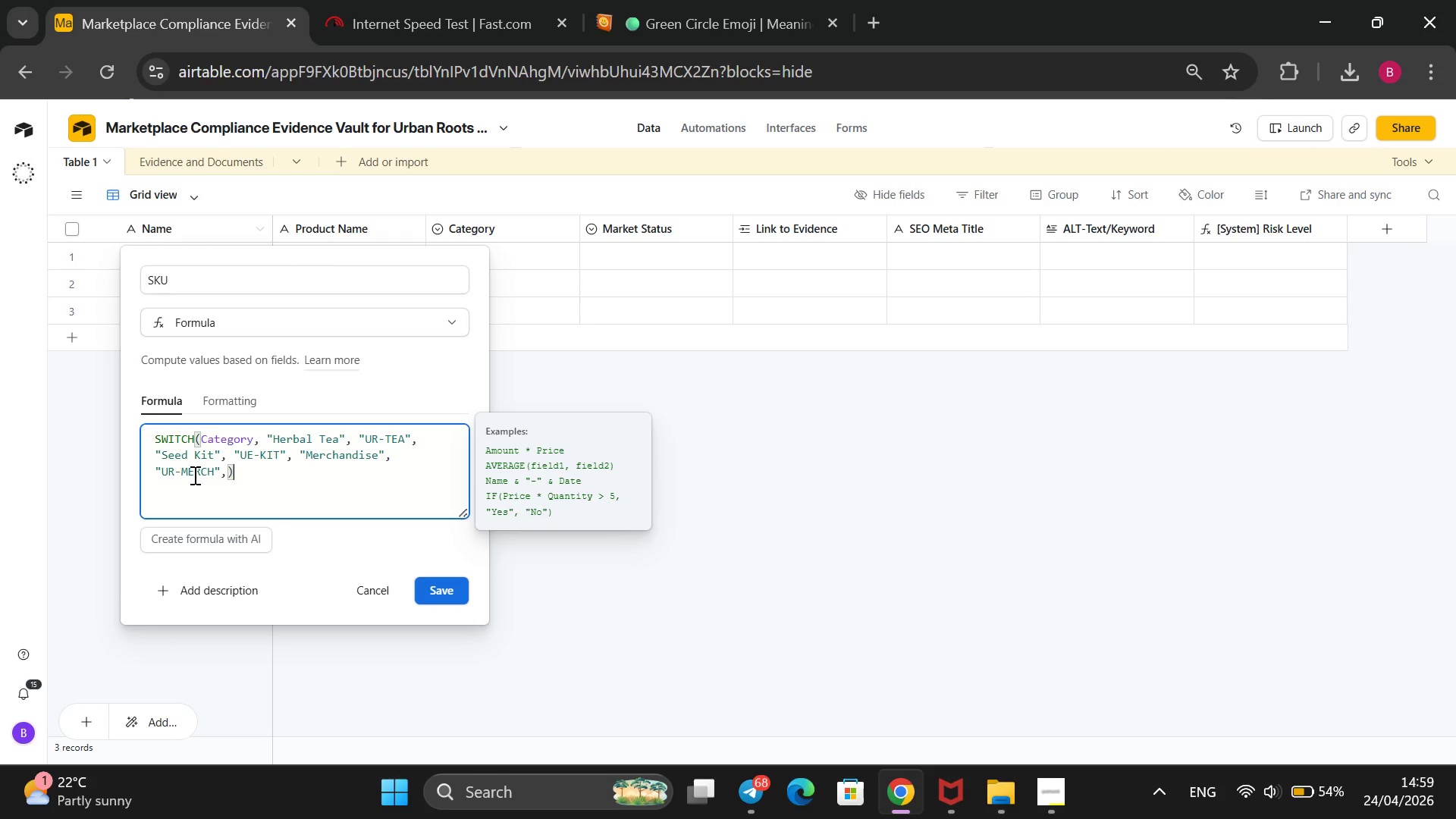 
key(Space)
 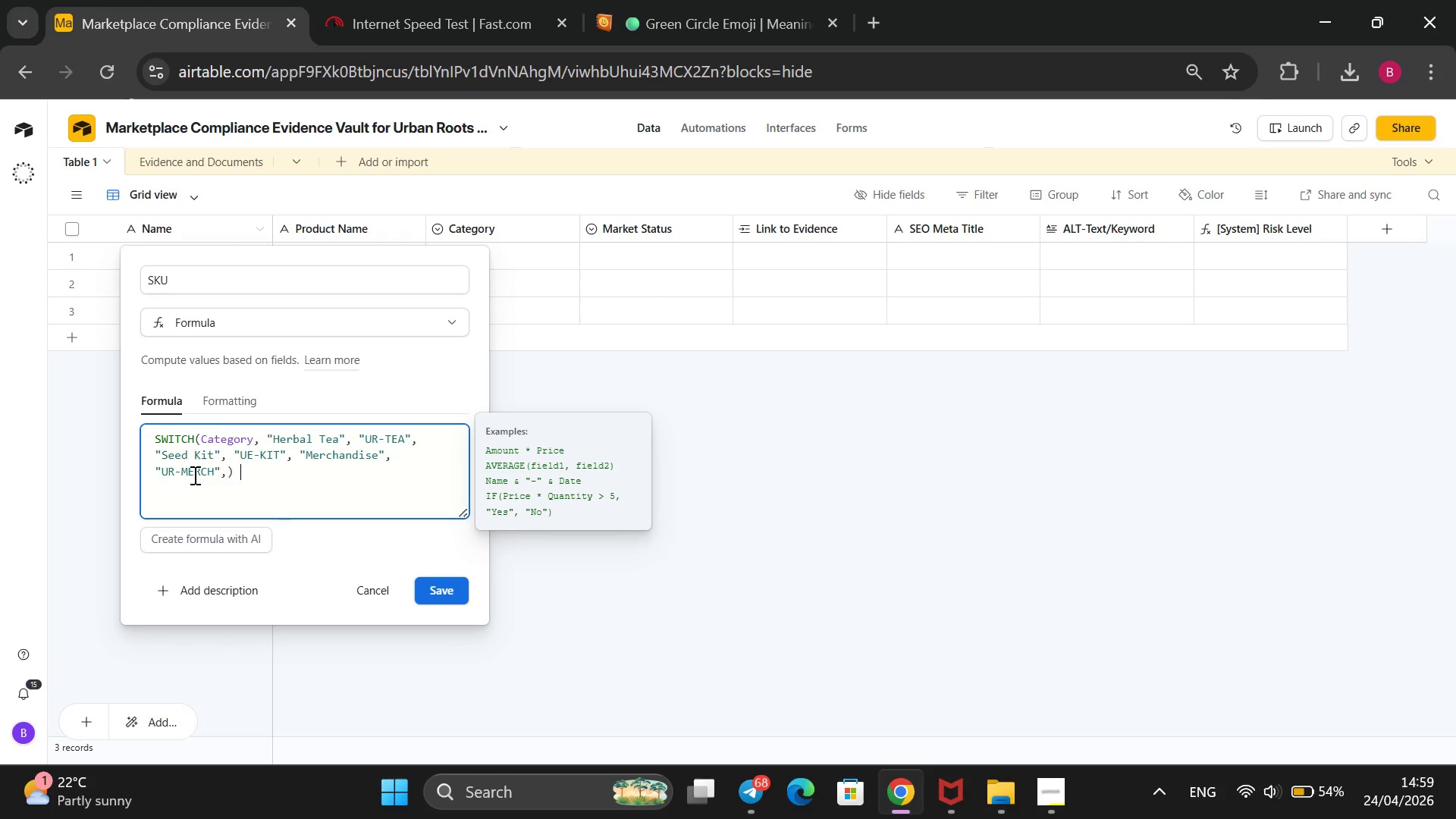 
key(Shift+7)
 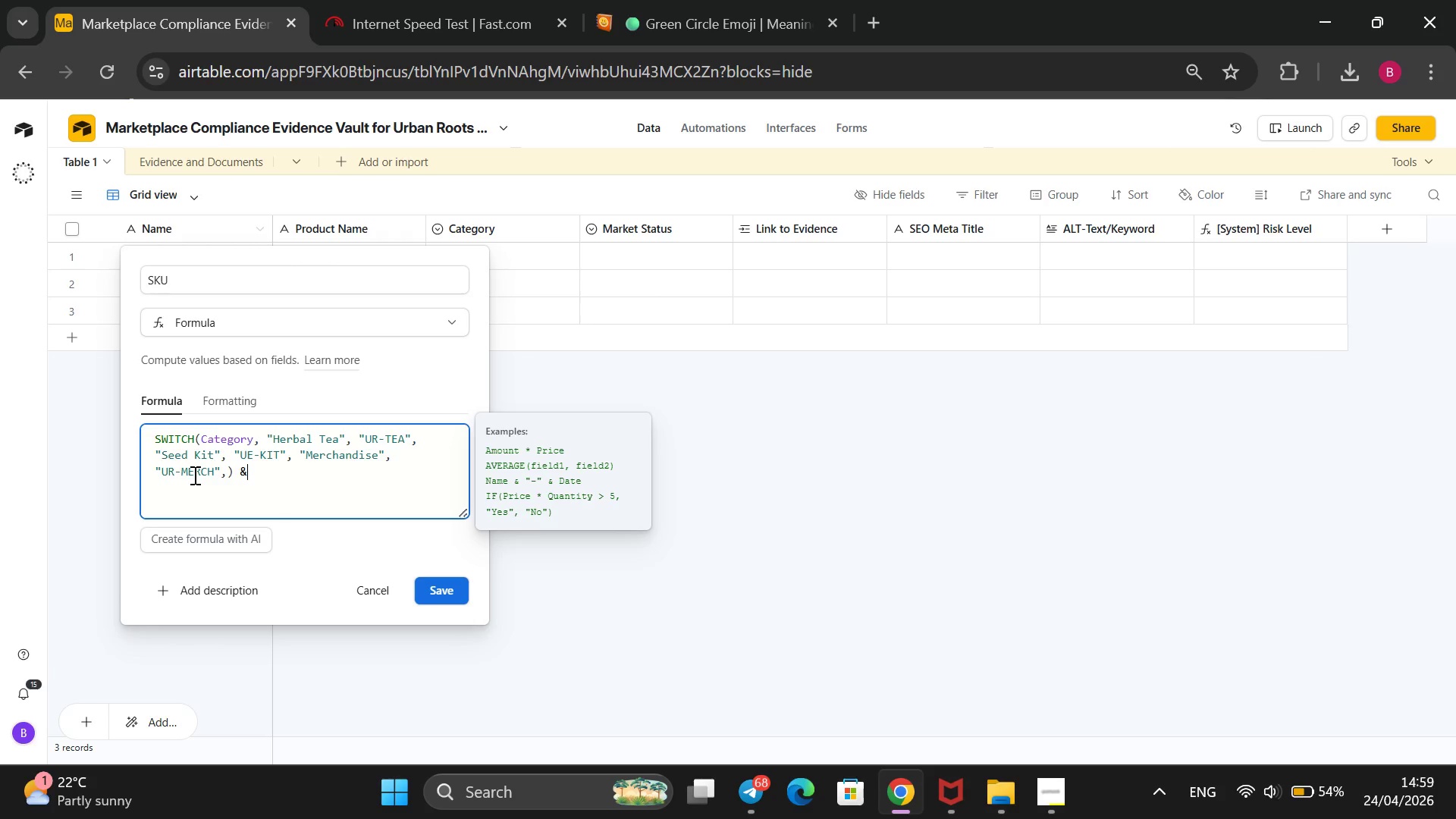 
key(Space)
 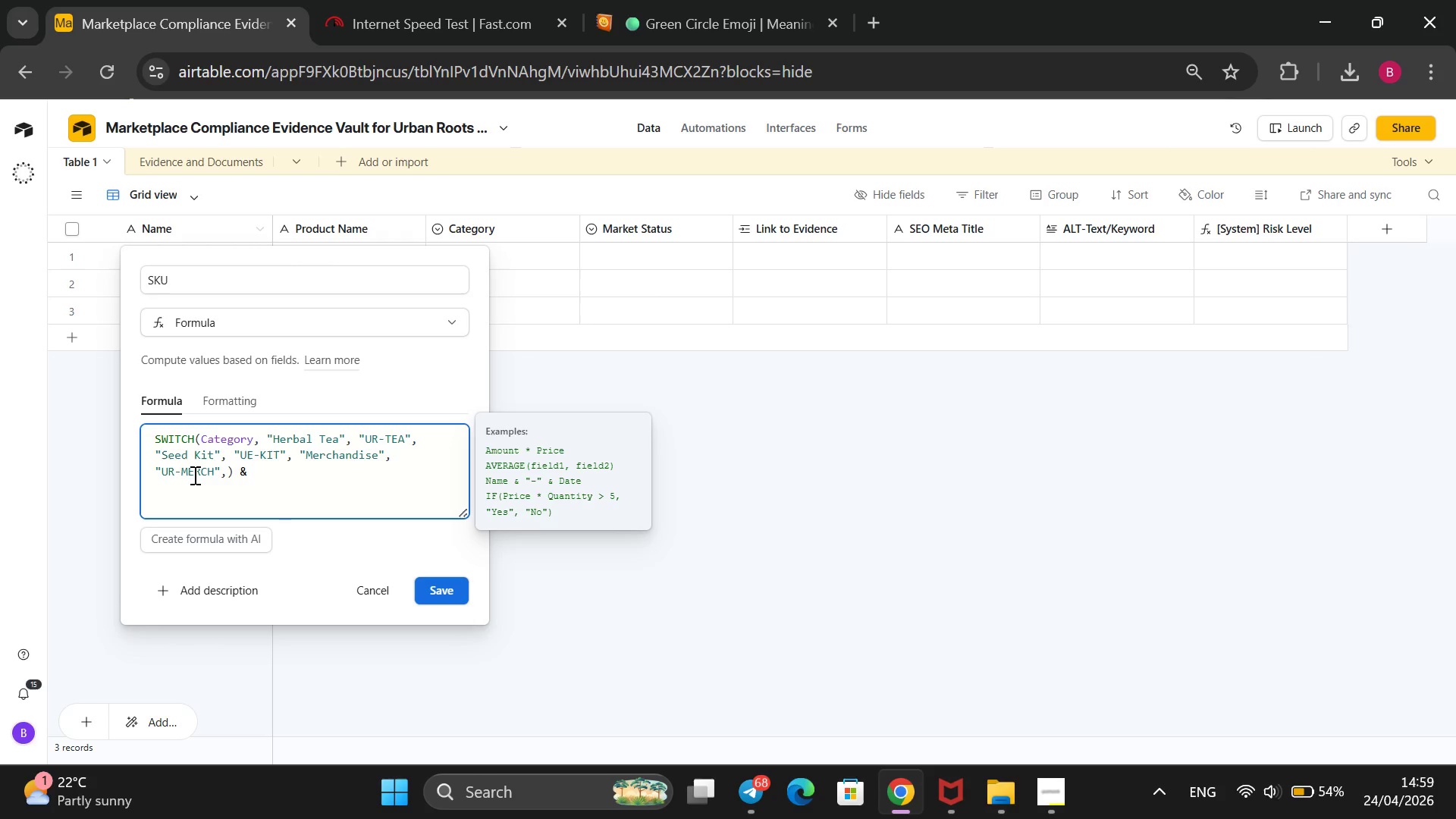 
key(Shift+2)
 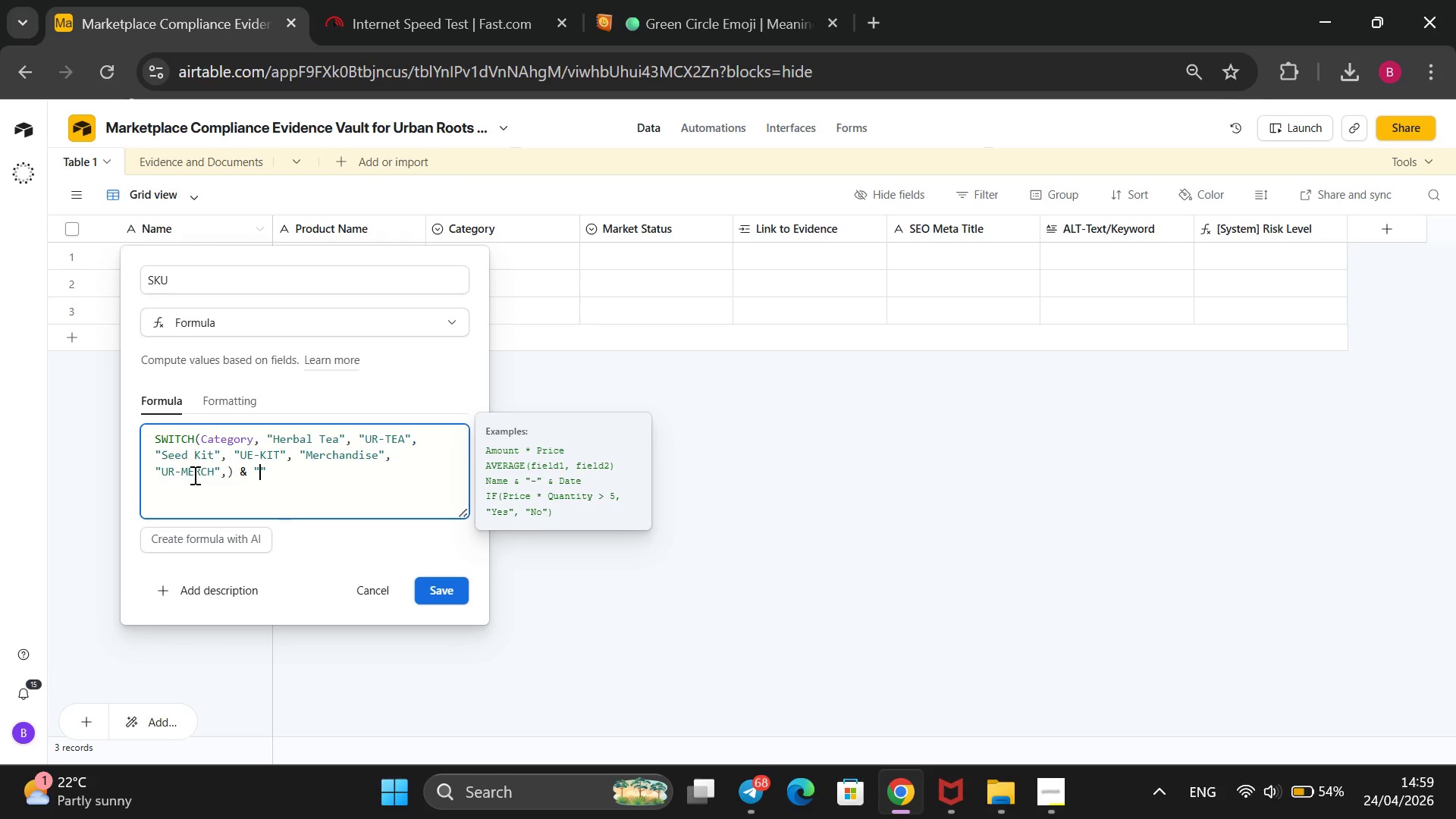 
key(Minus)
 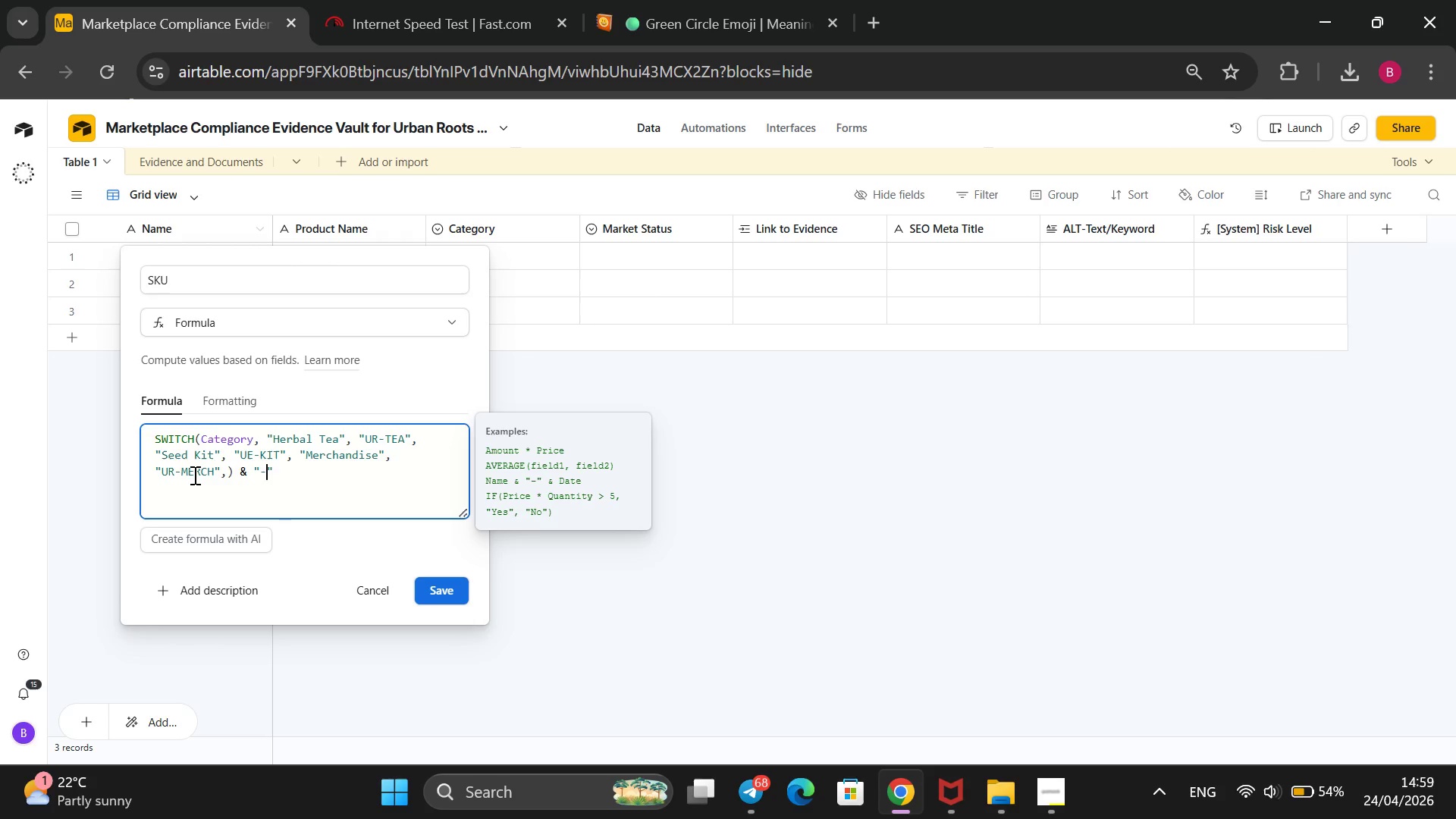 
key(ArrowRight)
 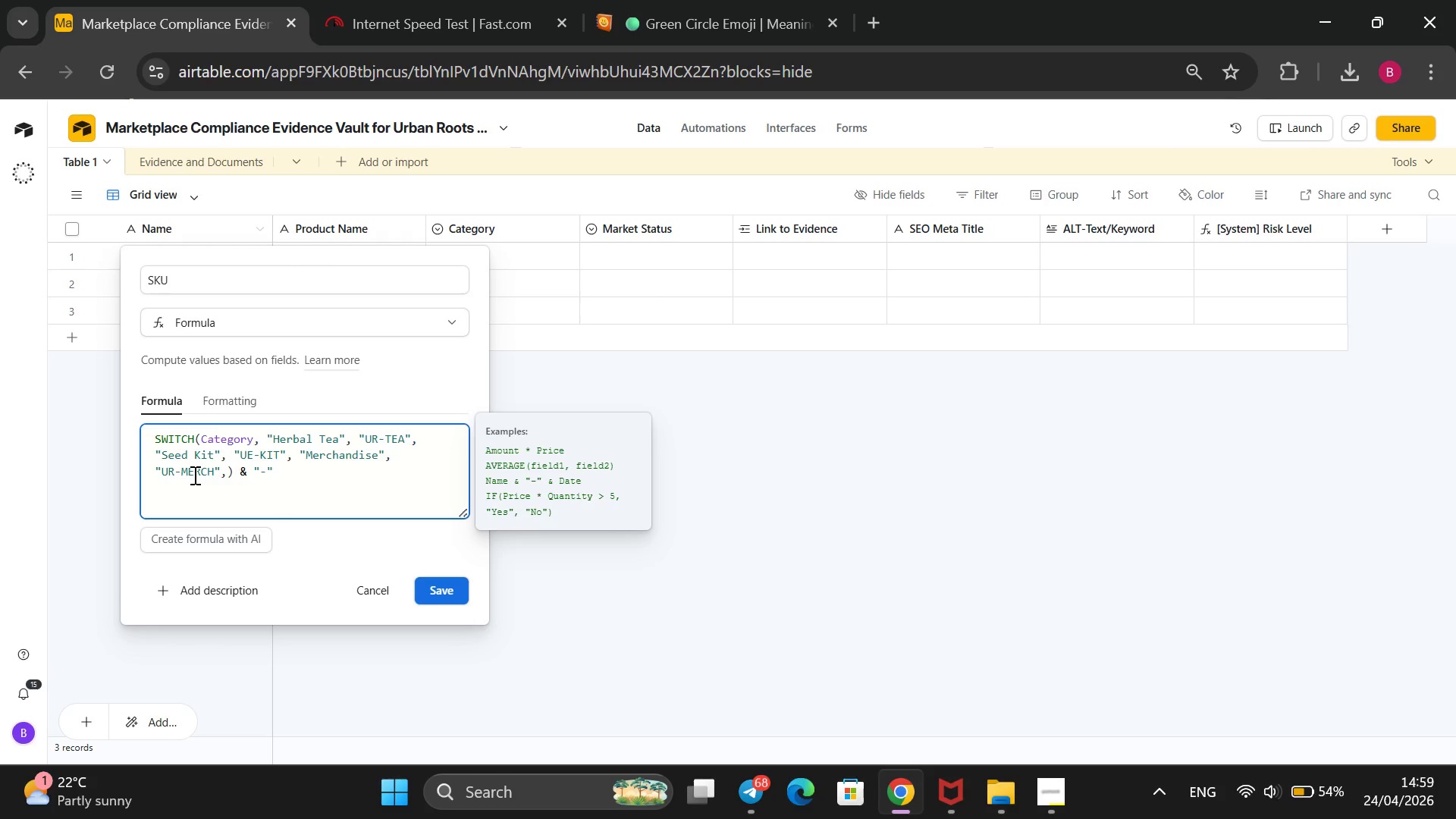 
type(& right())
 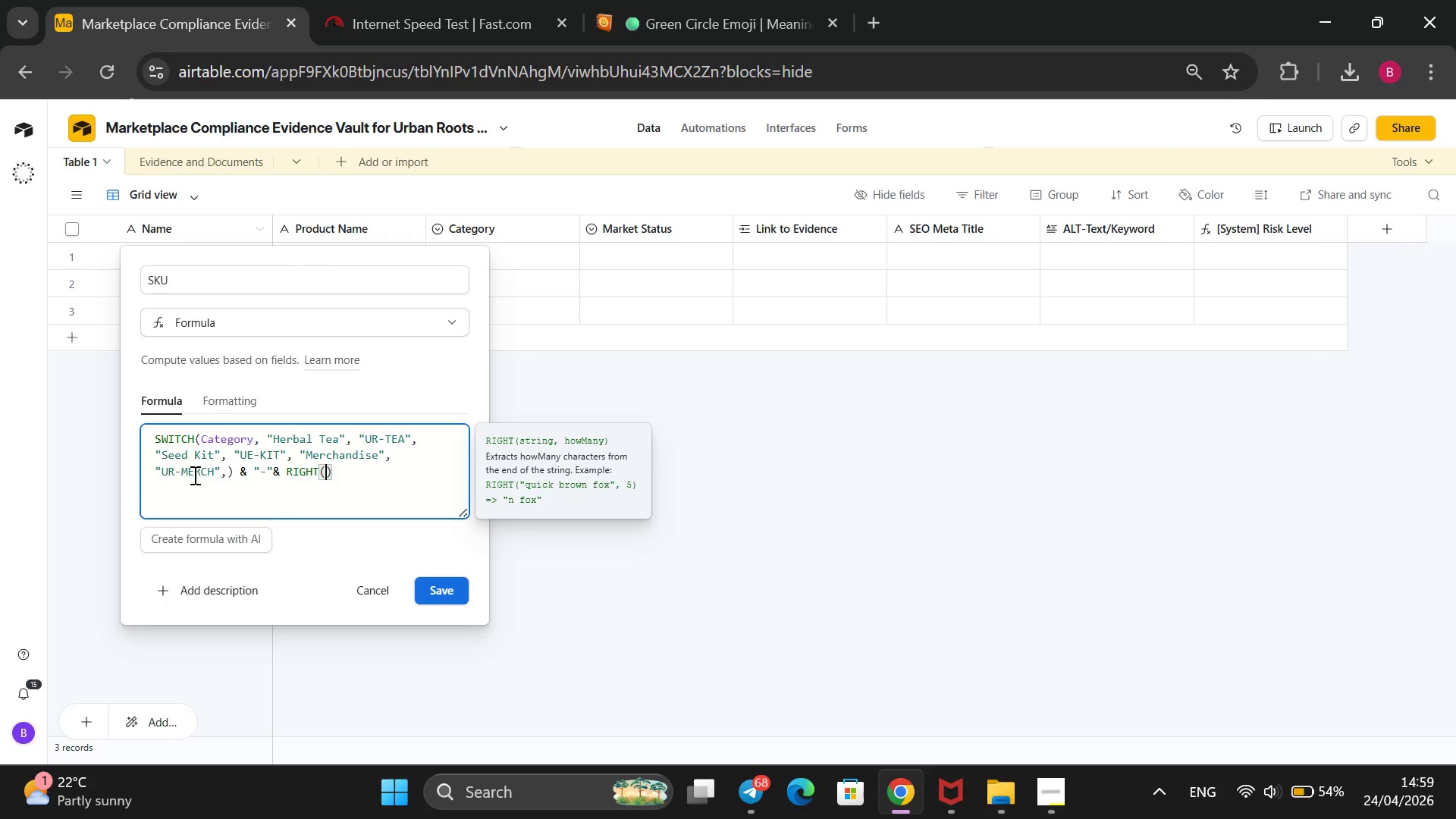 
 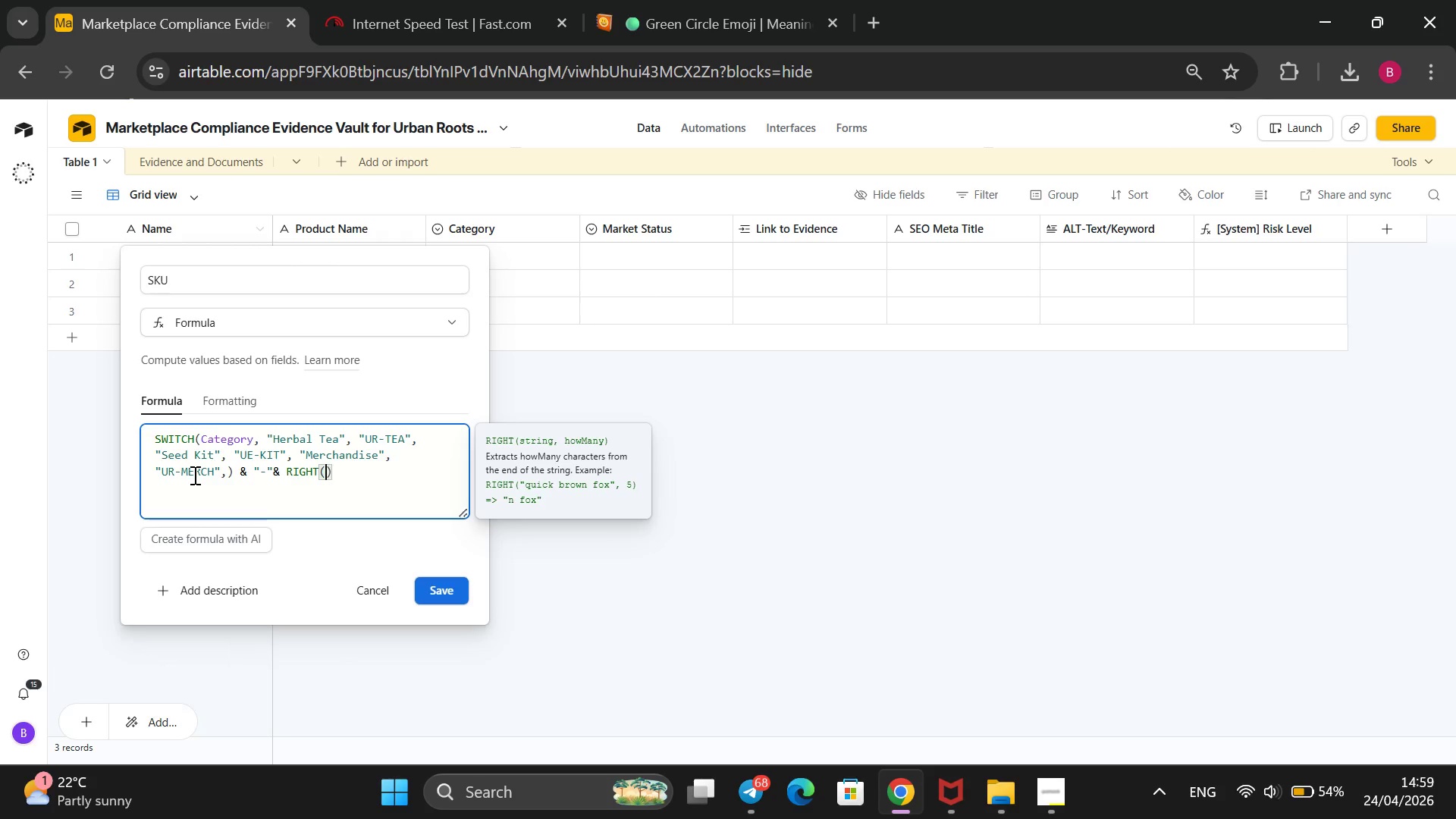 
key(ArrowLeft)
 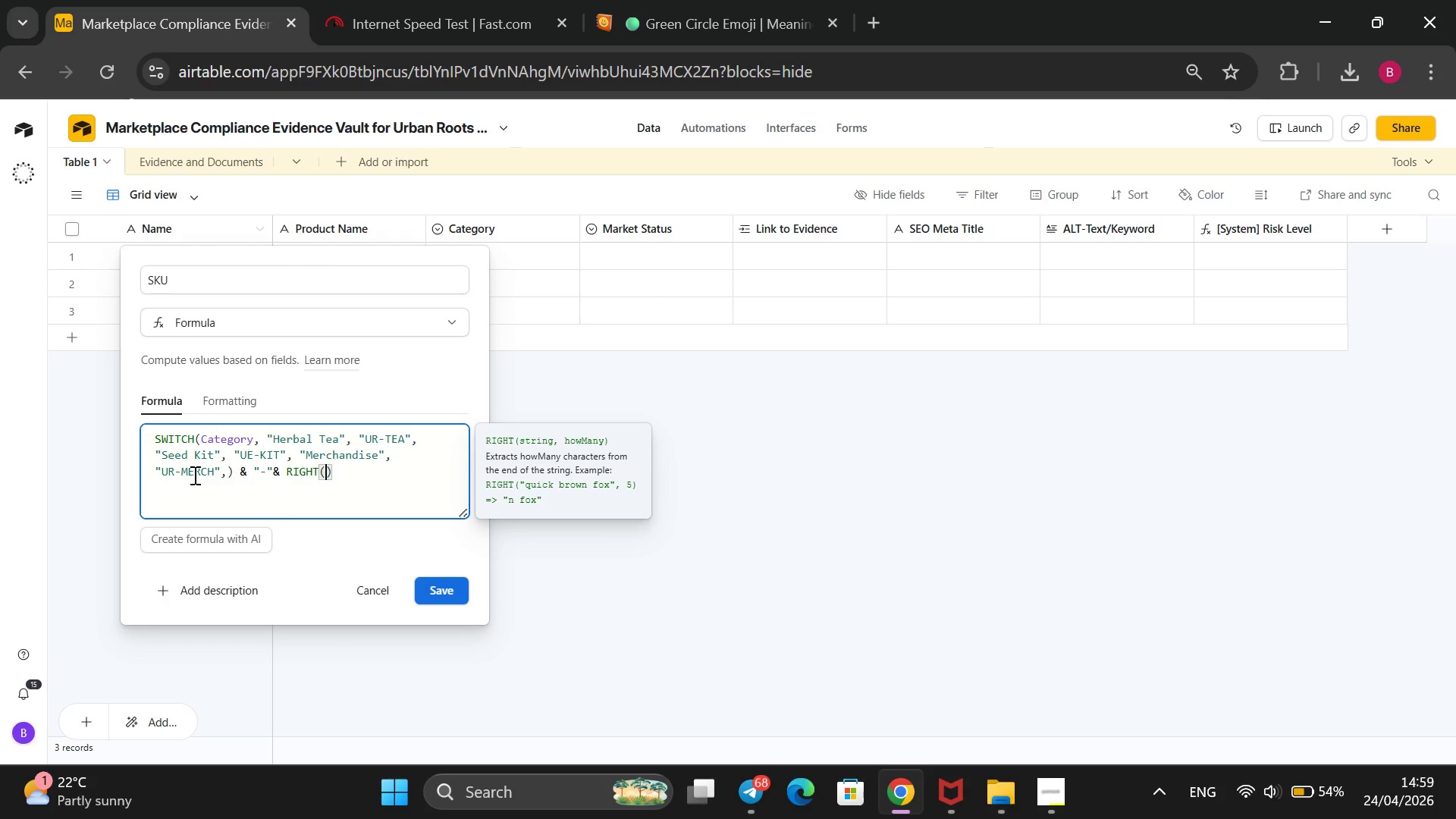 
type(000@)
 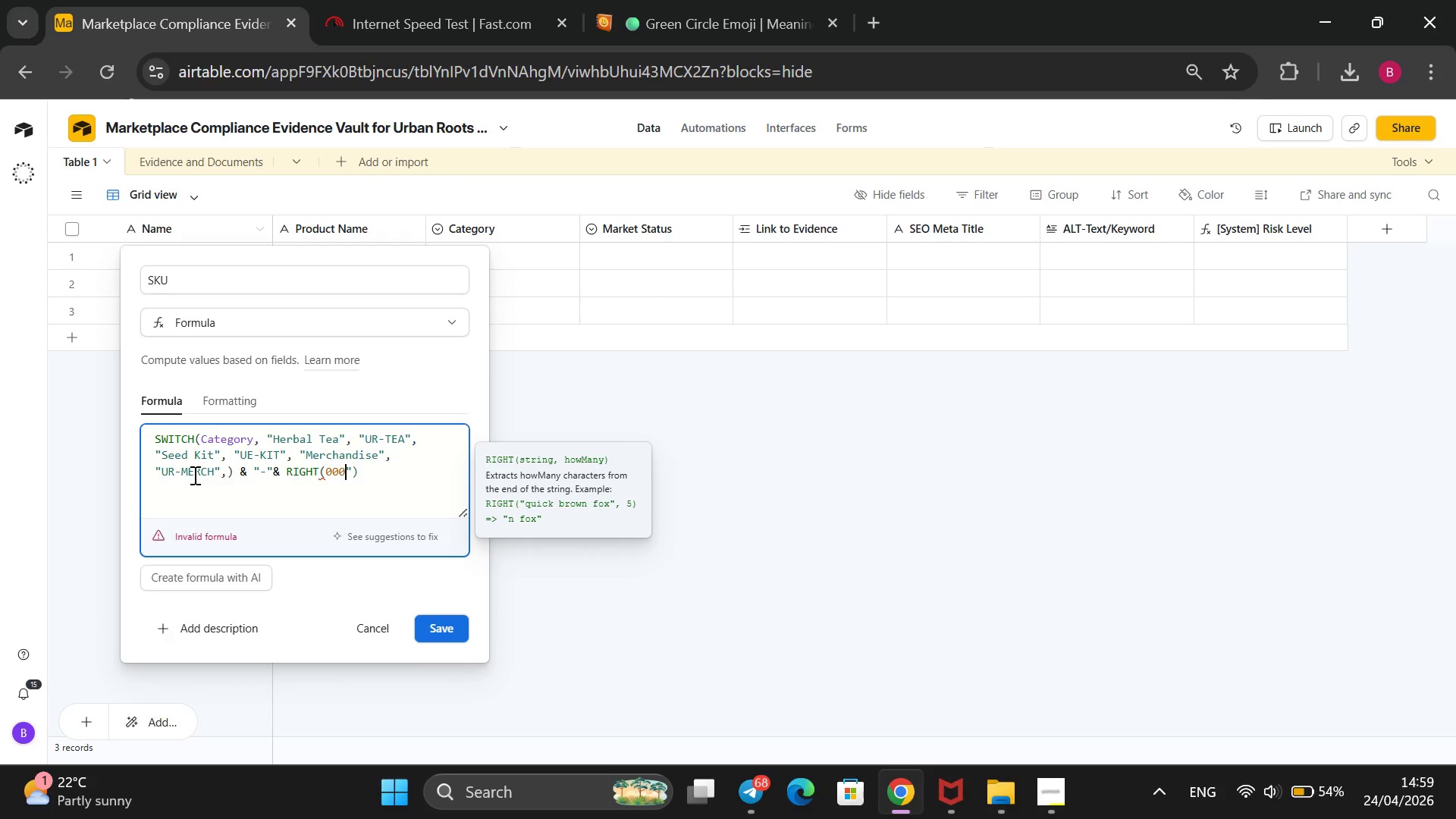 
 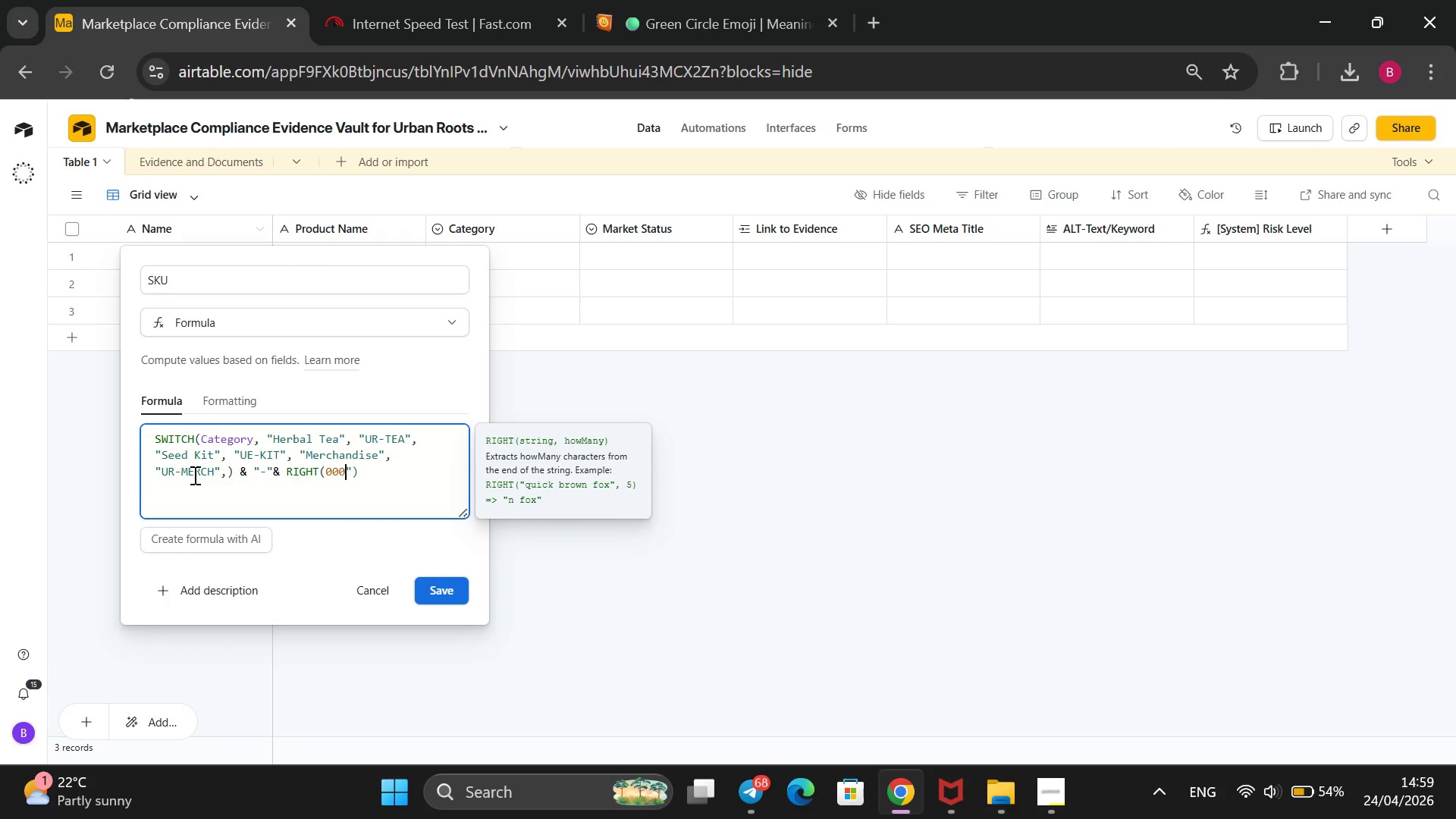 
key(ArrowLeft)
 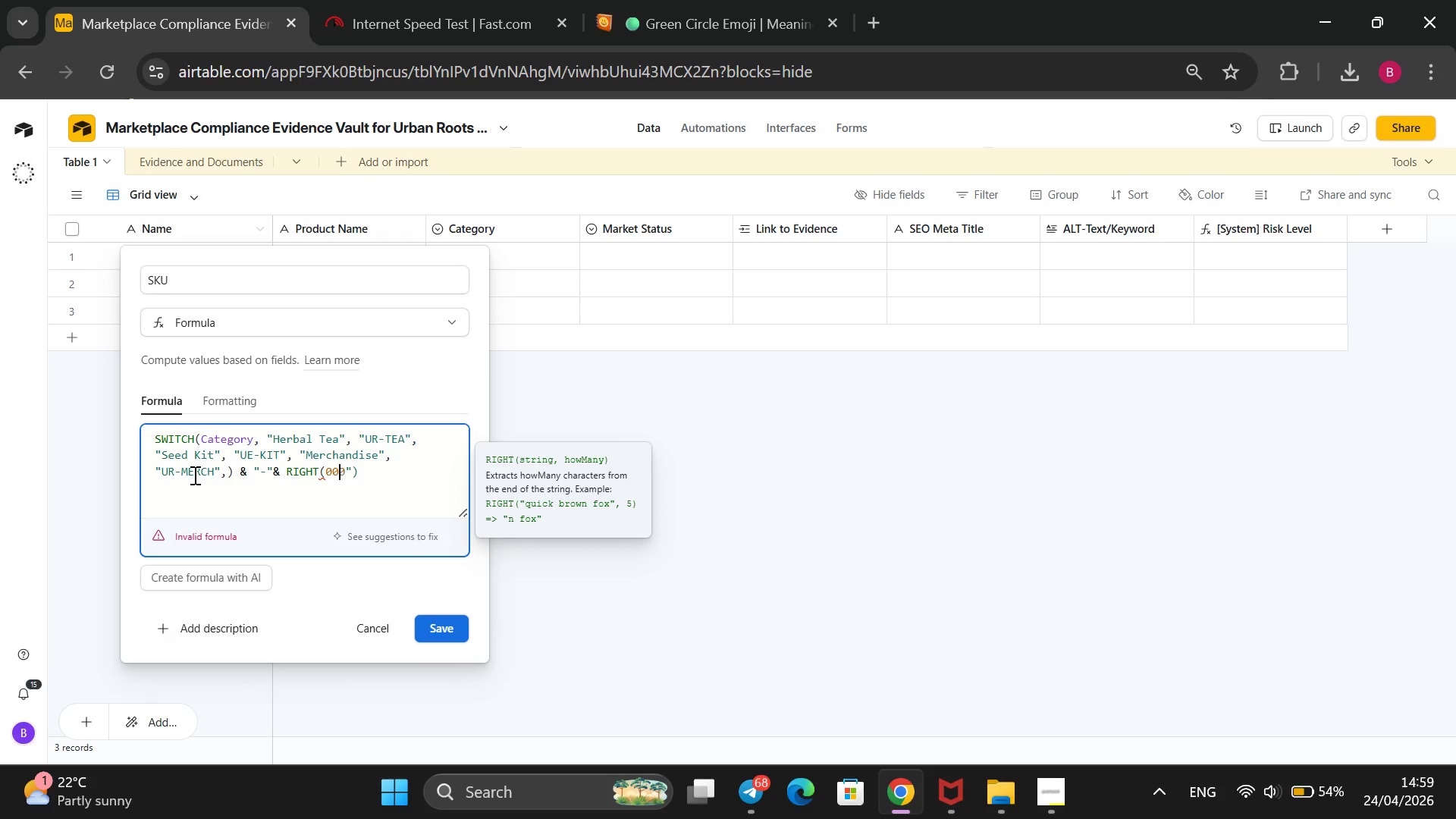 
key(ArrowLeft)
 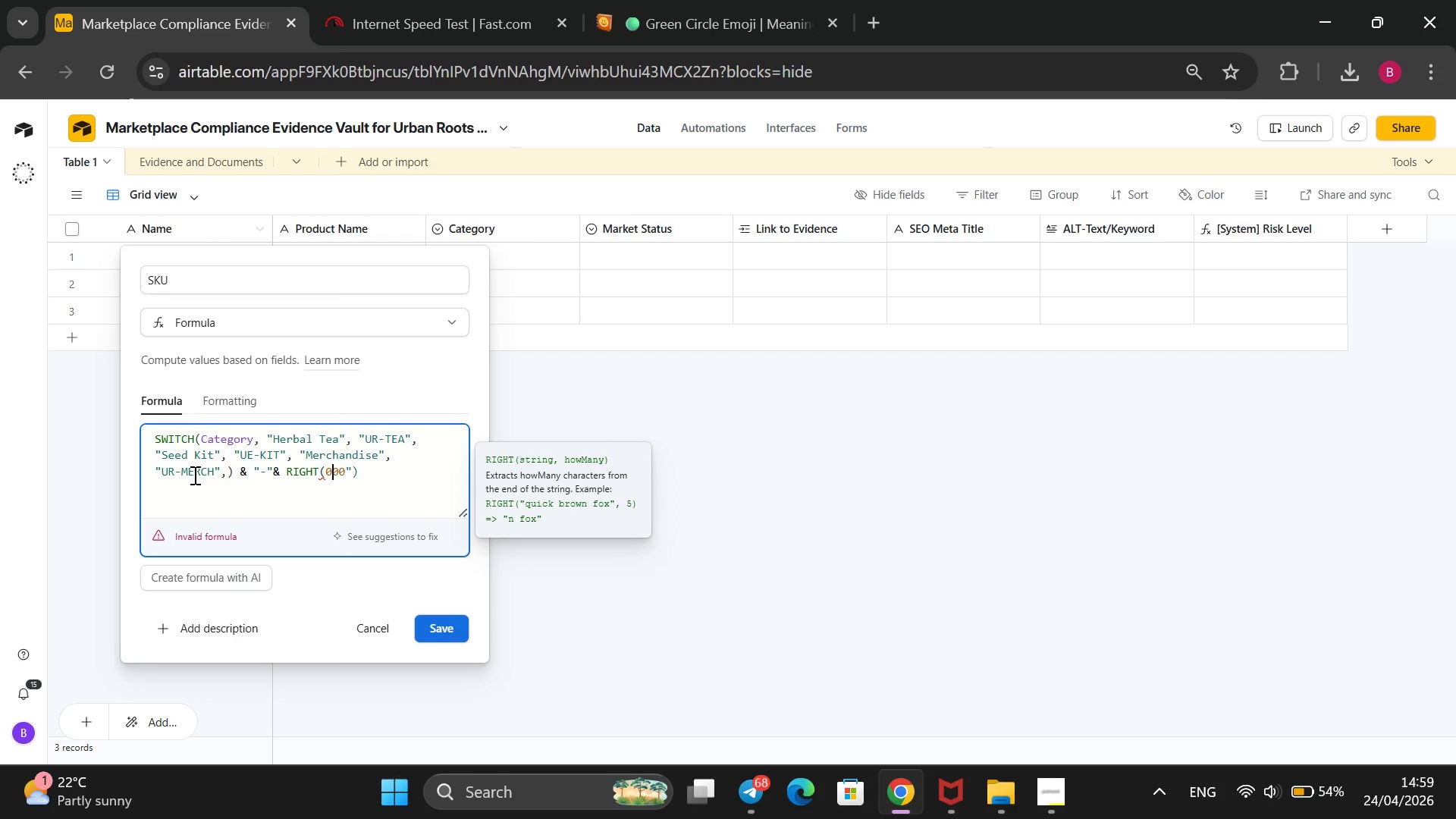 
key(ArrowLeft)
 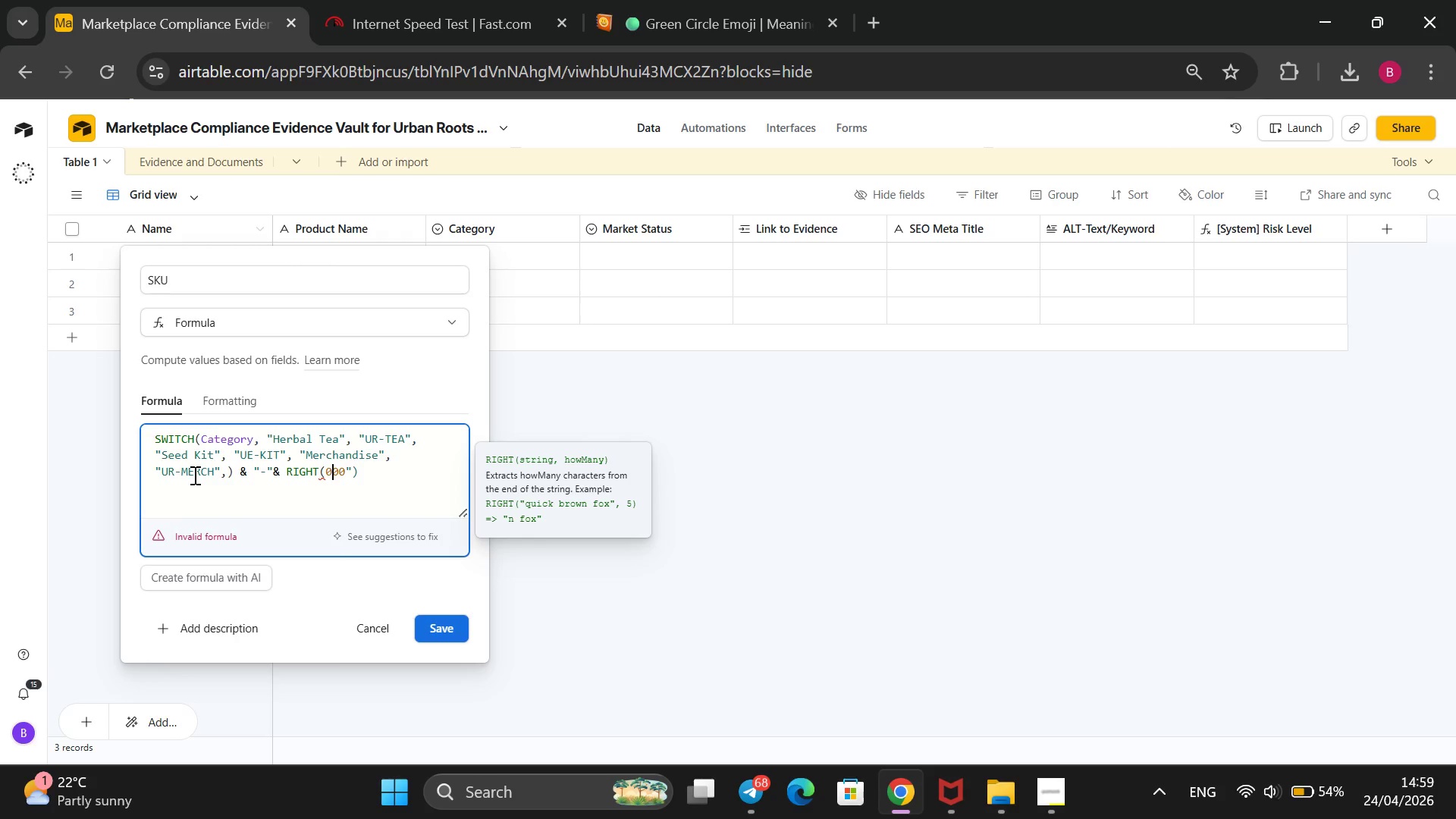 
key(ArrowLeft)
 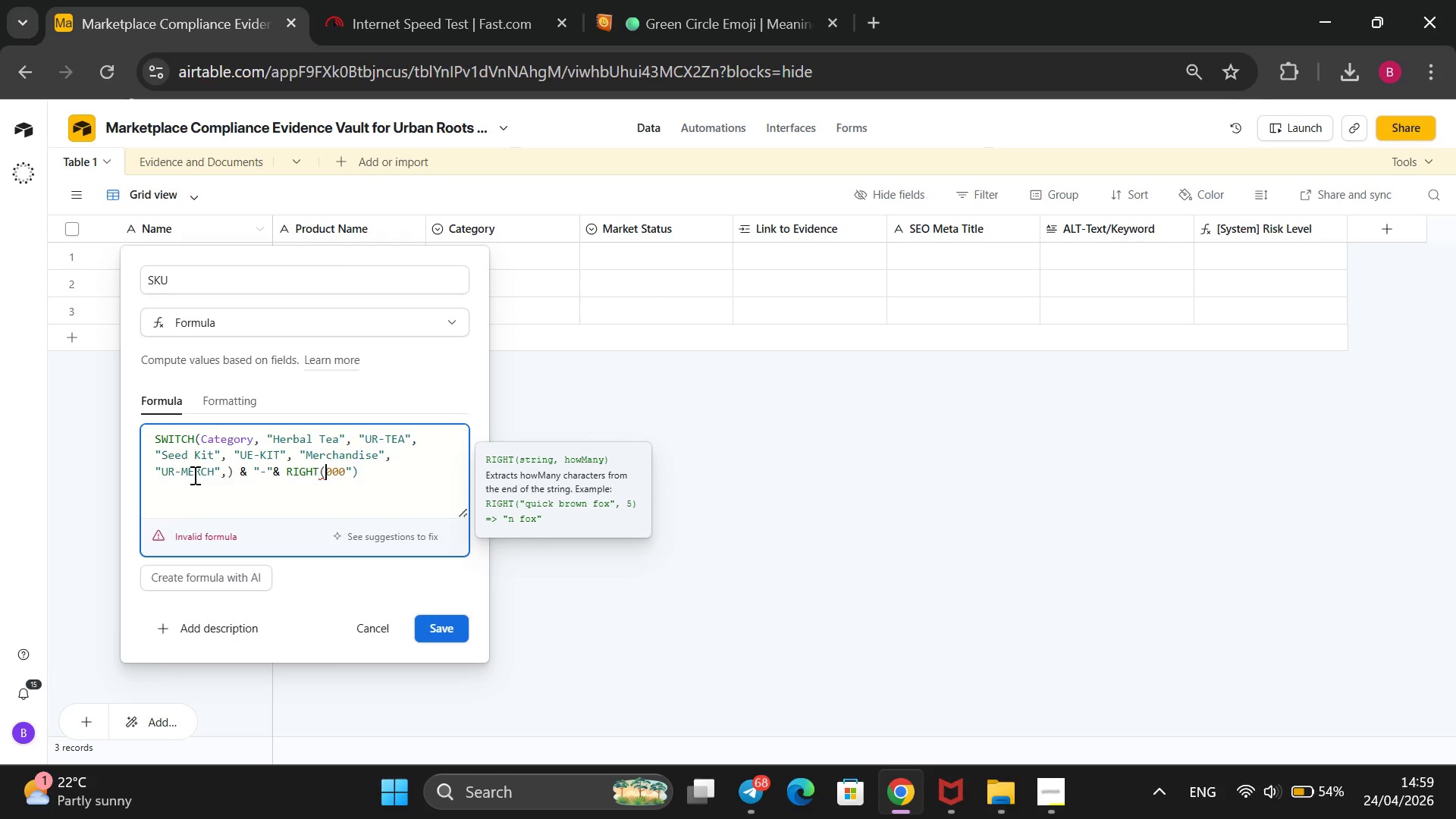 
key(Shift+2)
 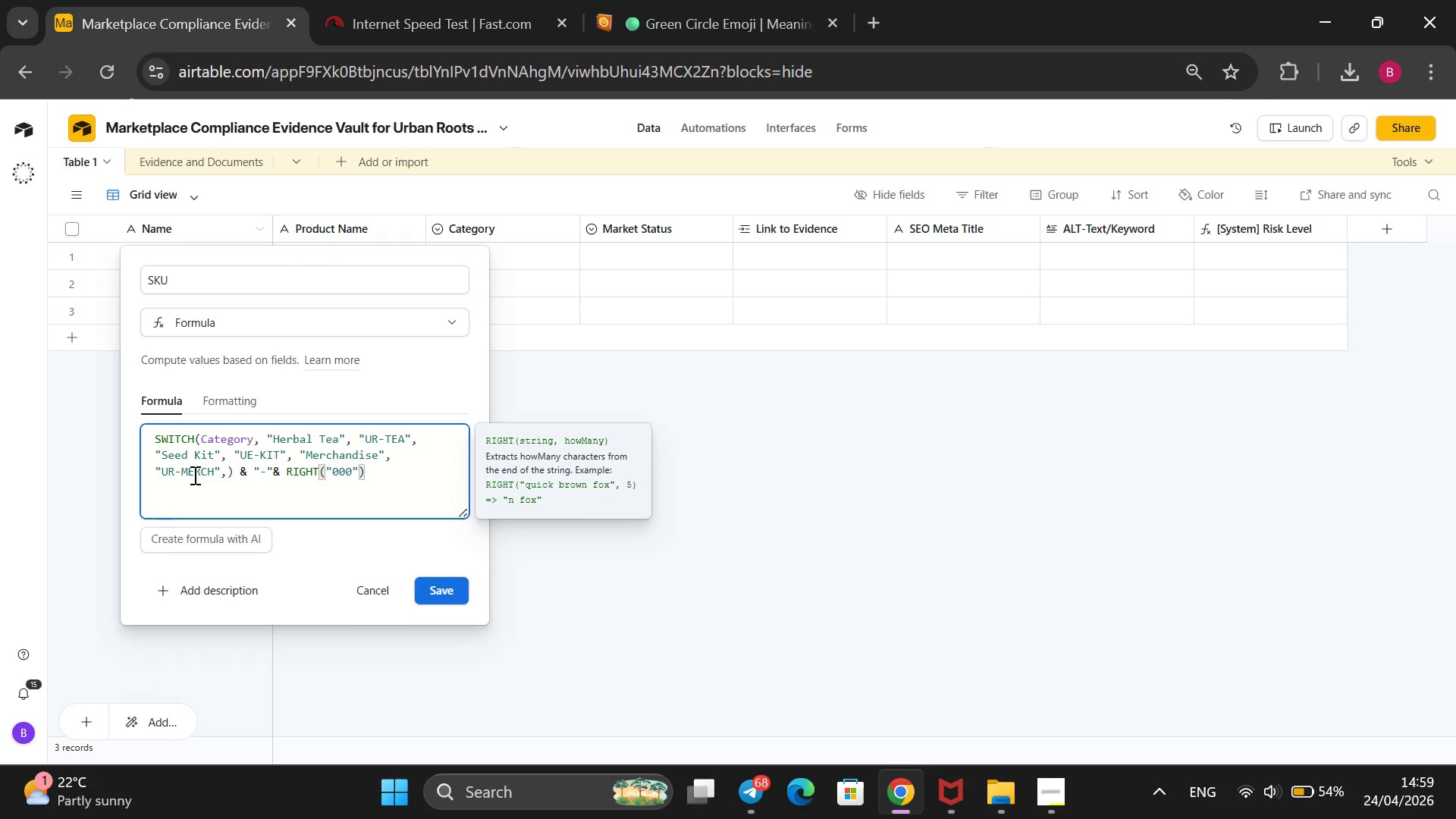 
key(ArrowRight)
 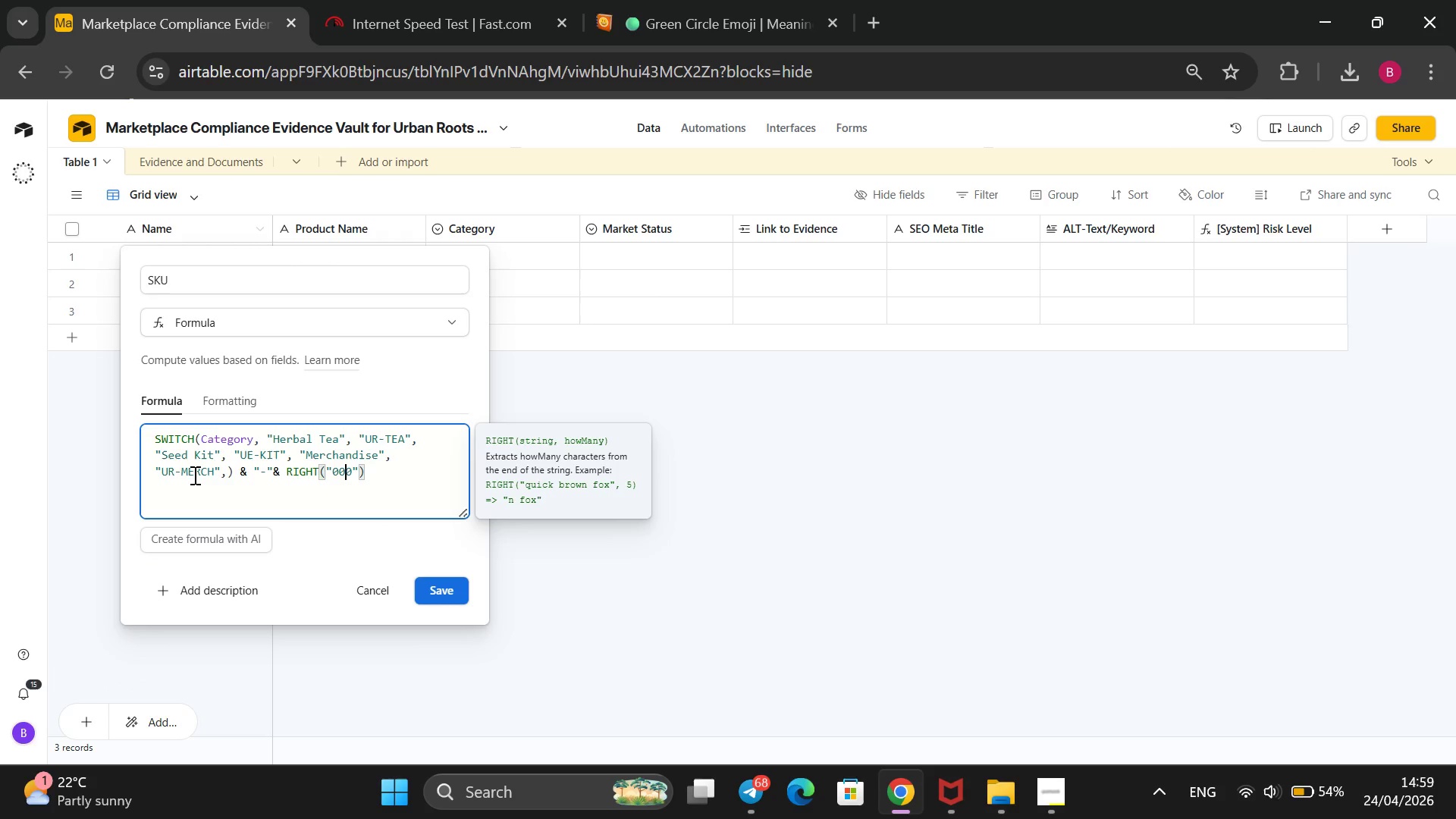 
key(ArrowRight)
 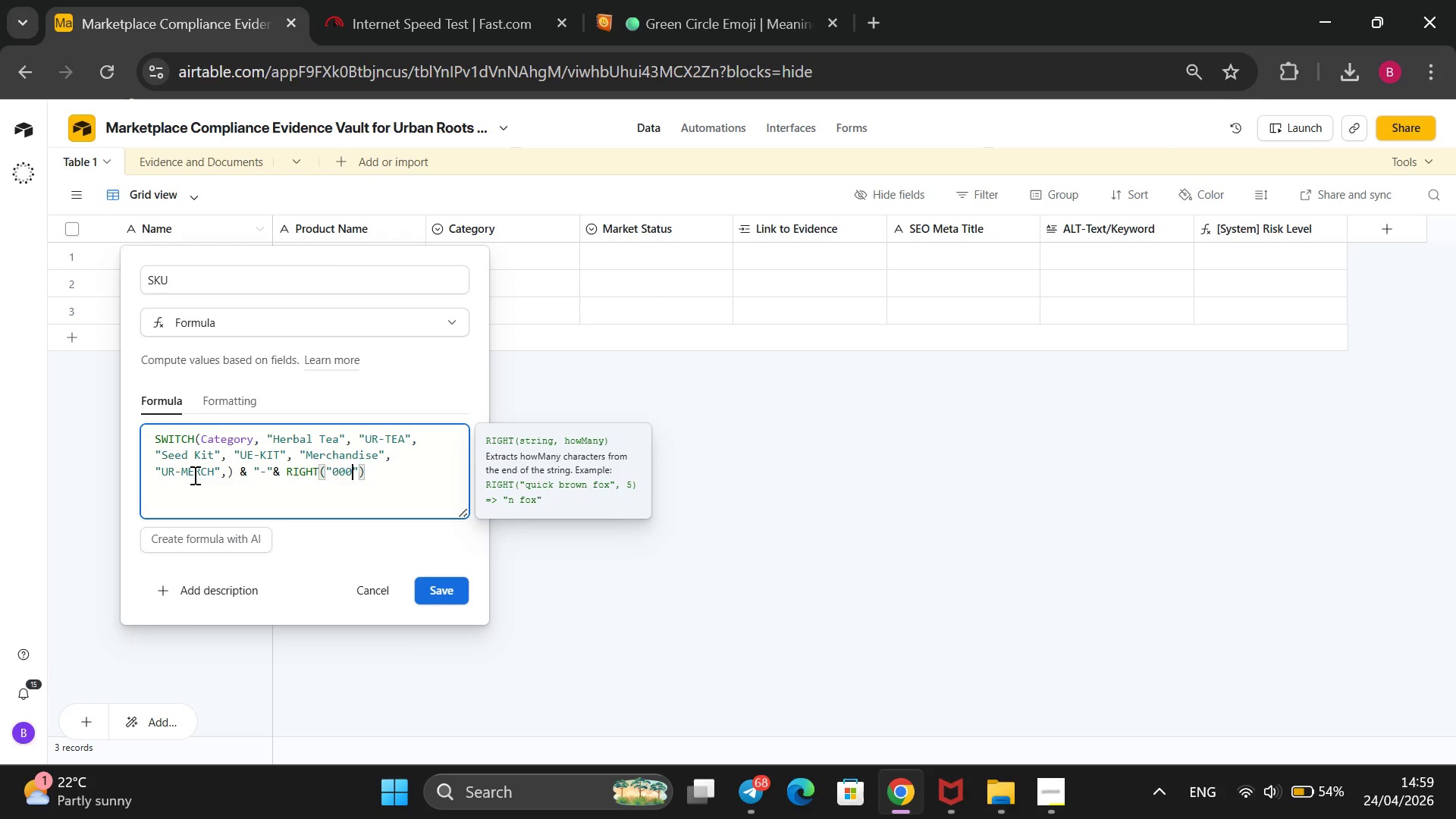 
key(ArrowRight)
 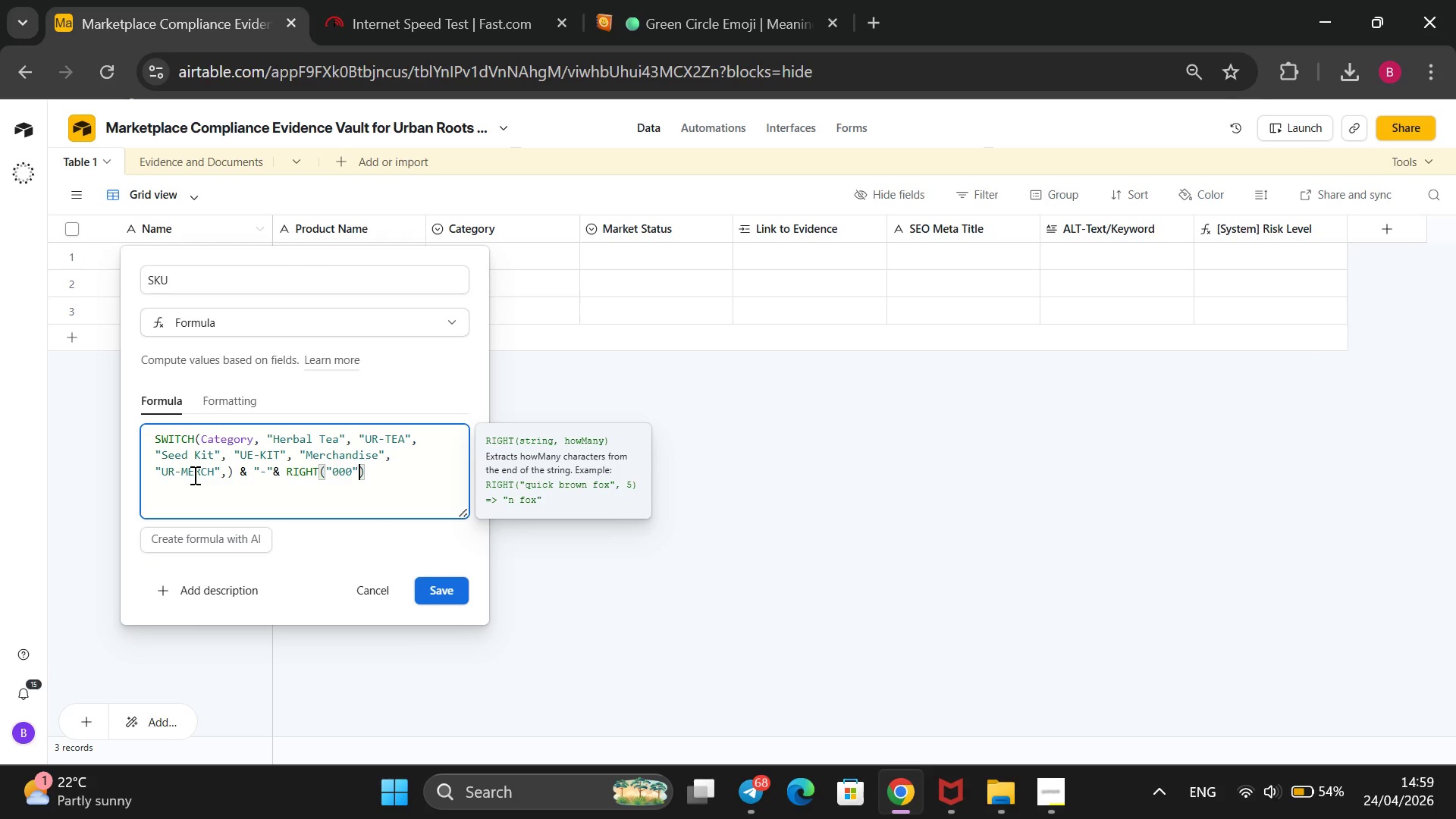 
key(ArrowRight)
 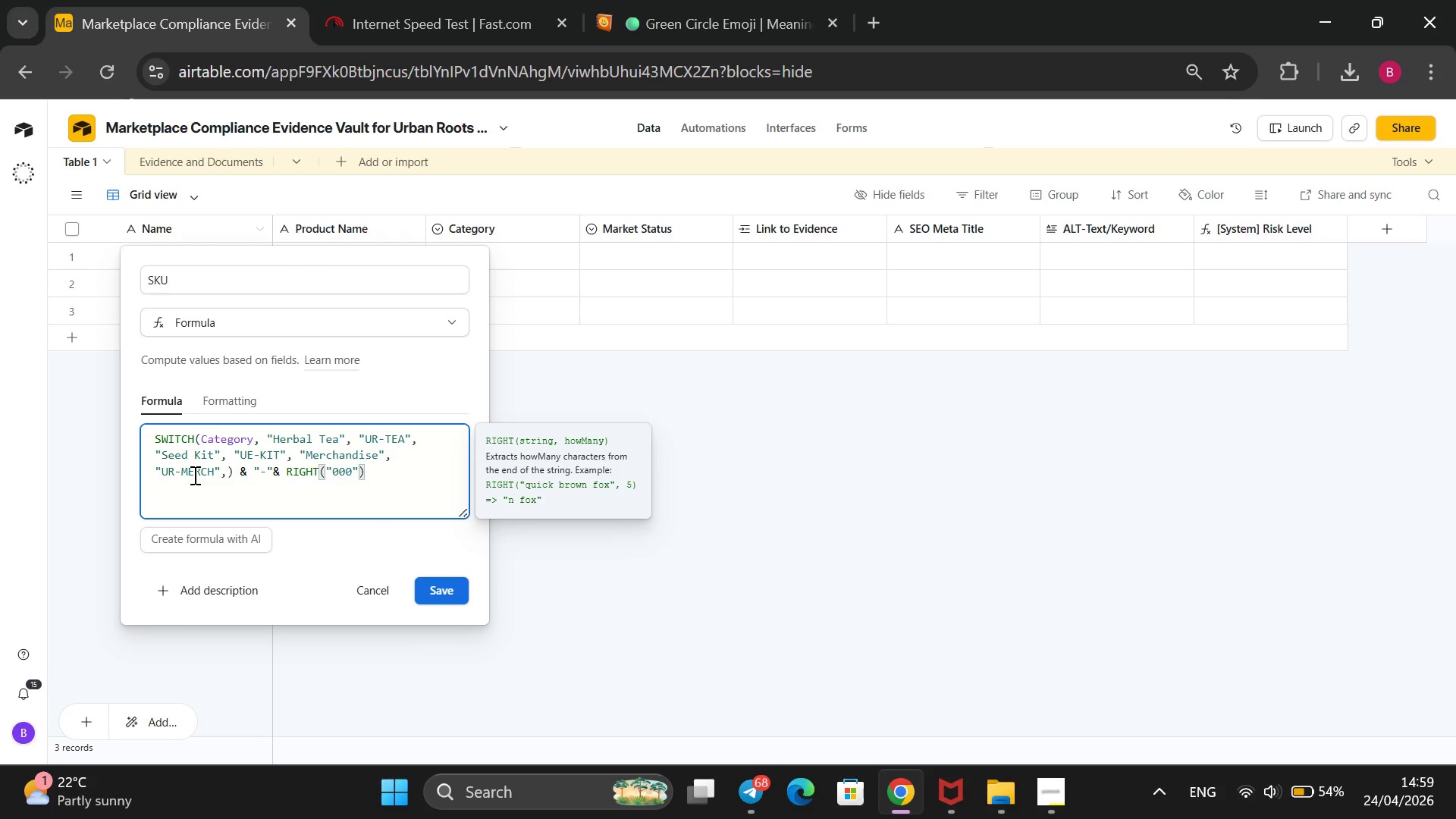 
key(Space)
 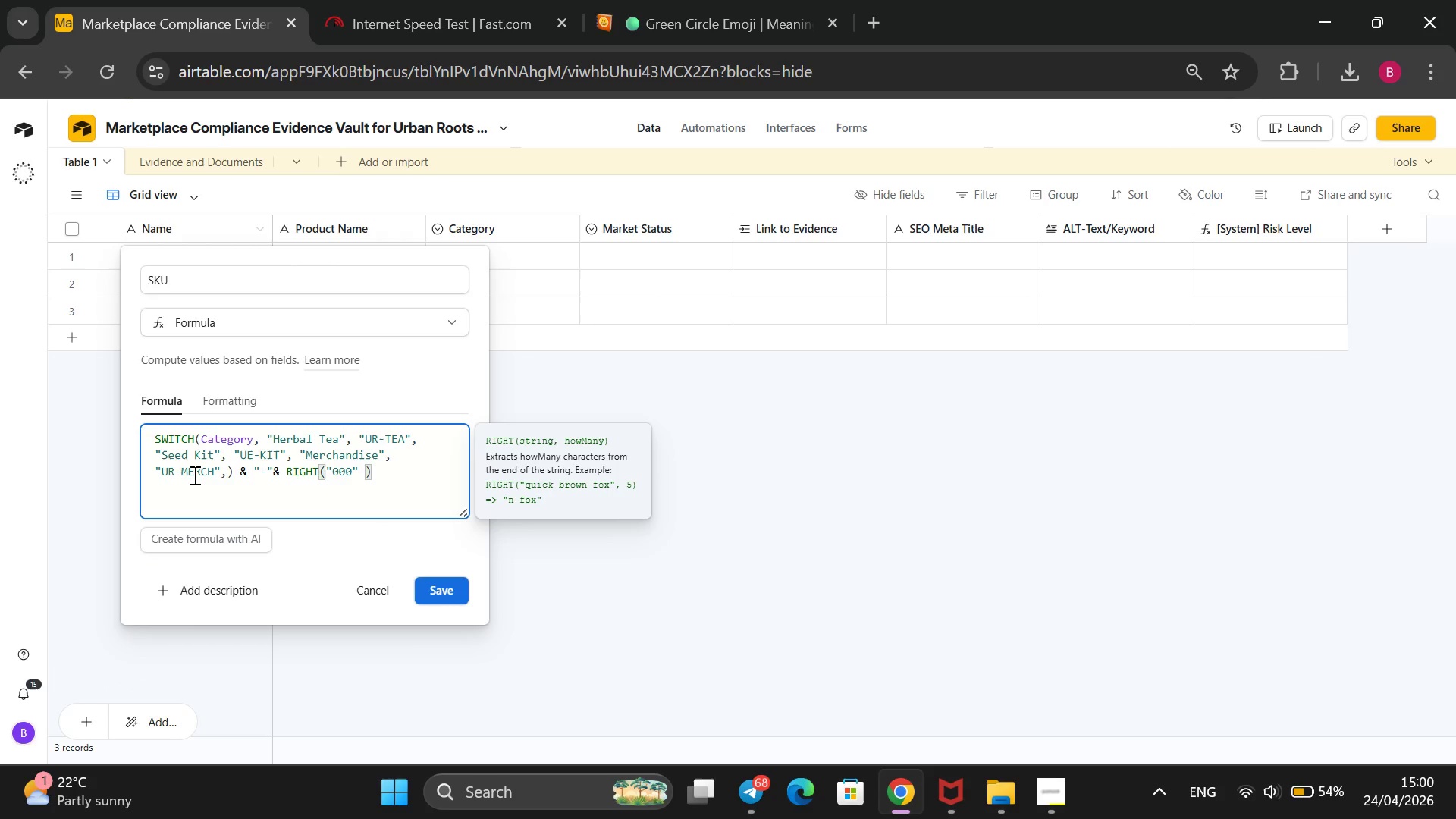 
hold_key(key=ShiftRight, duration=1.51)
 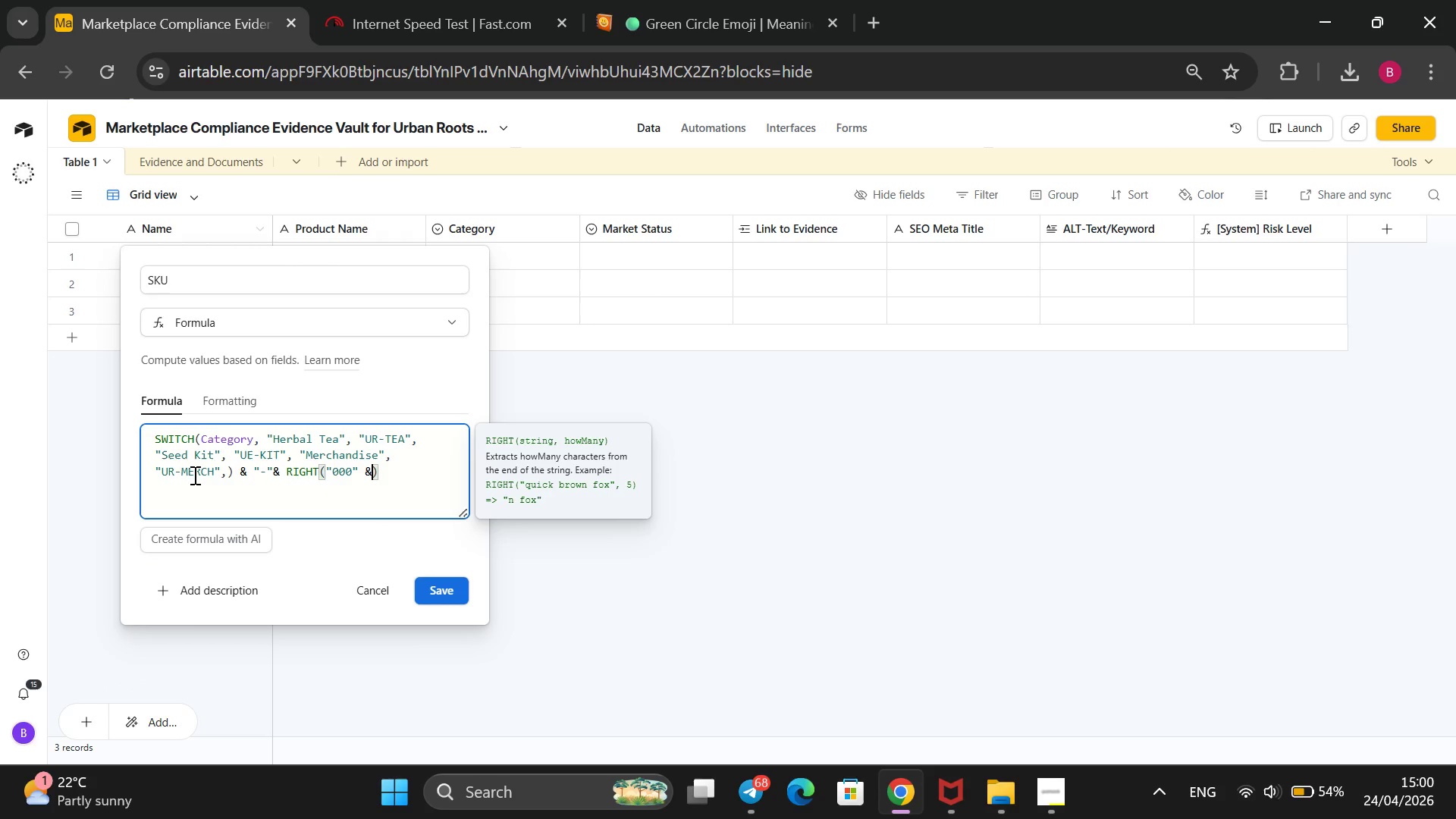 
key(Shift+ShiftRight)
 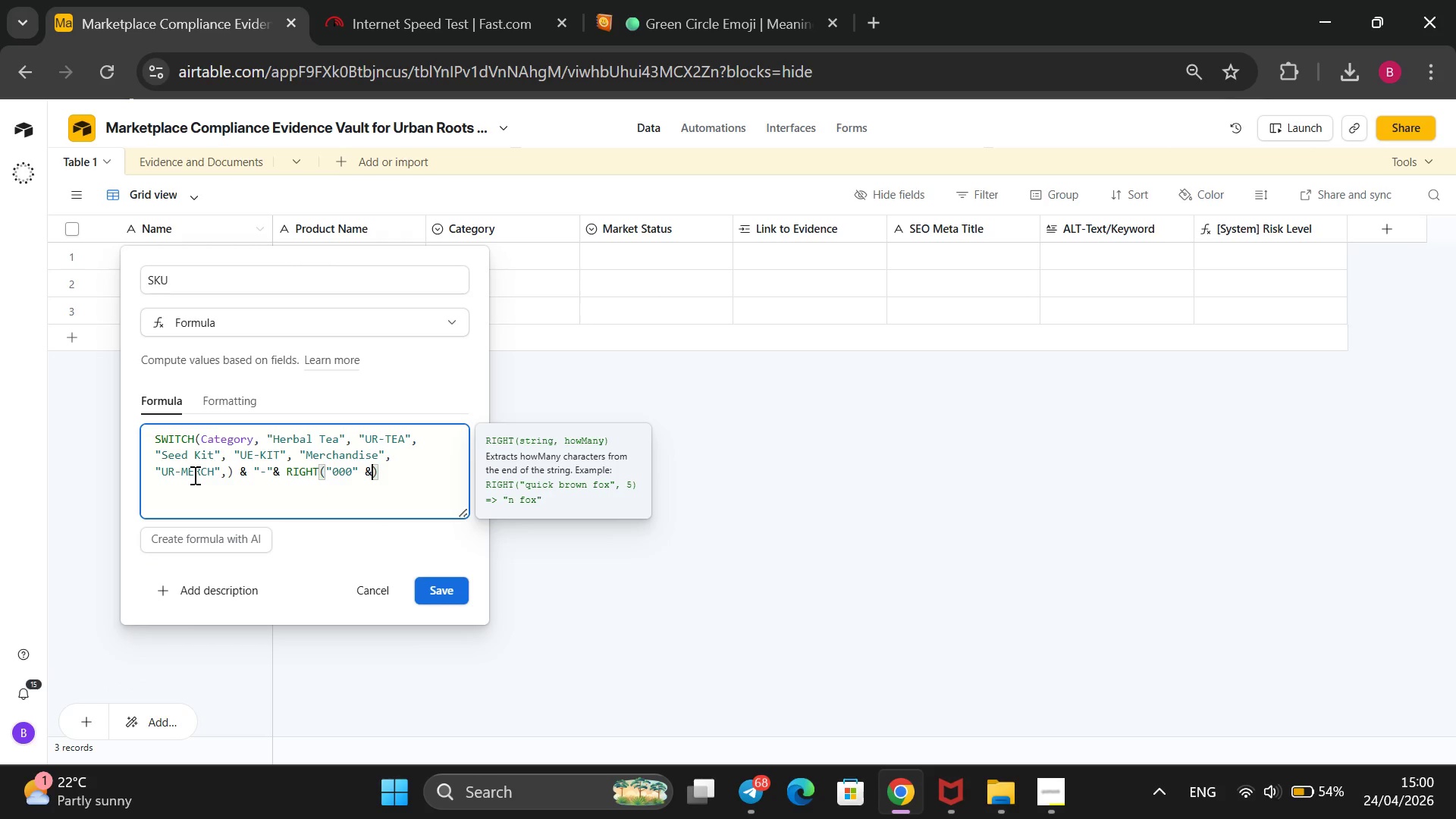 
key(Shift+7)
 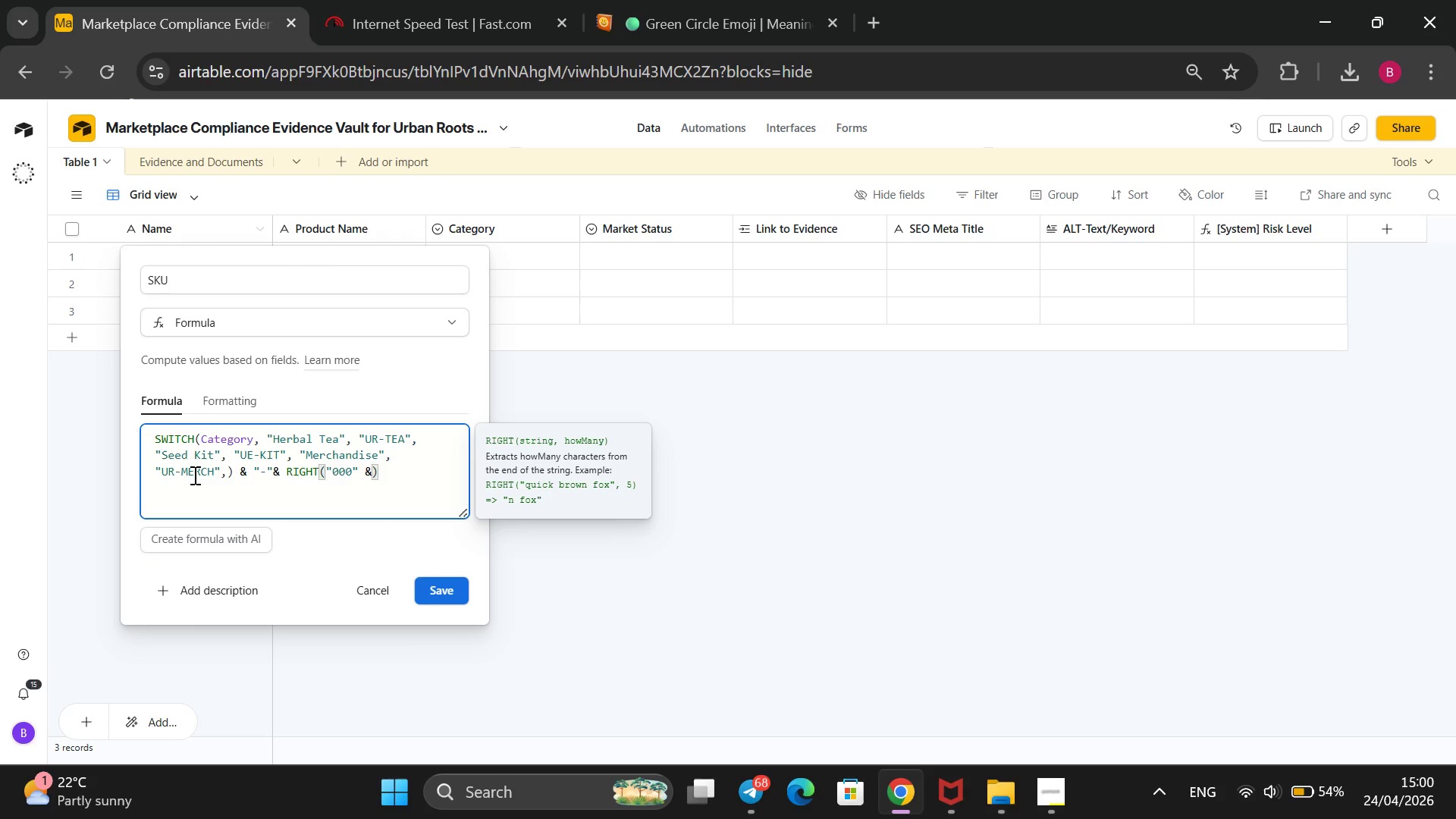 
key(Space)
 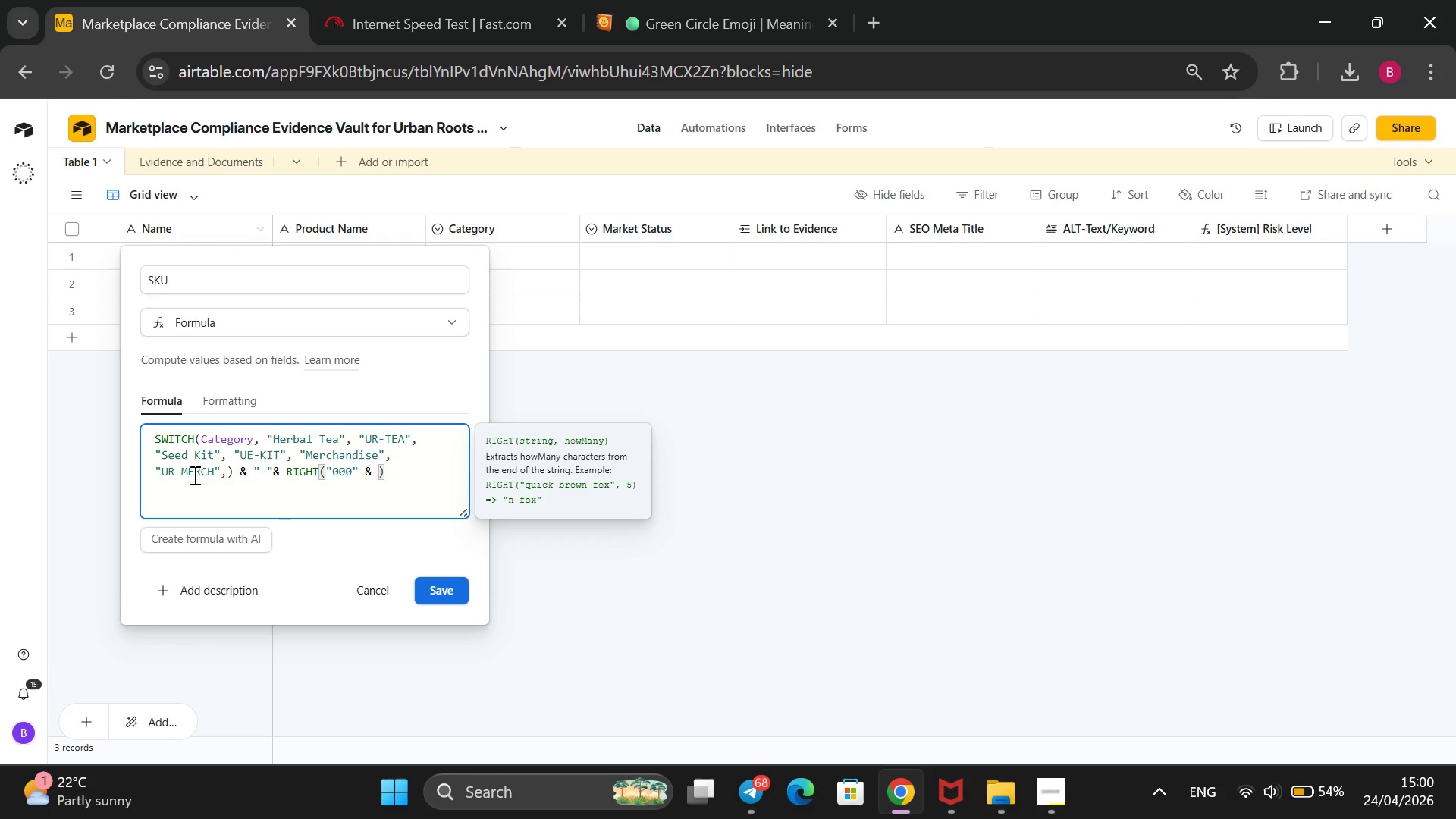 
type(auto)
 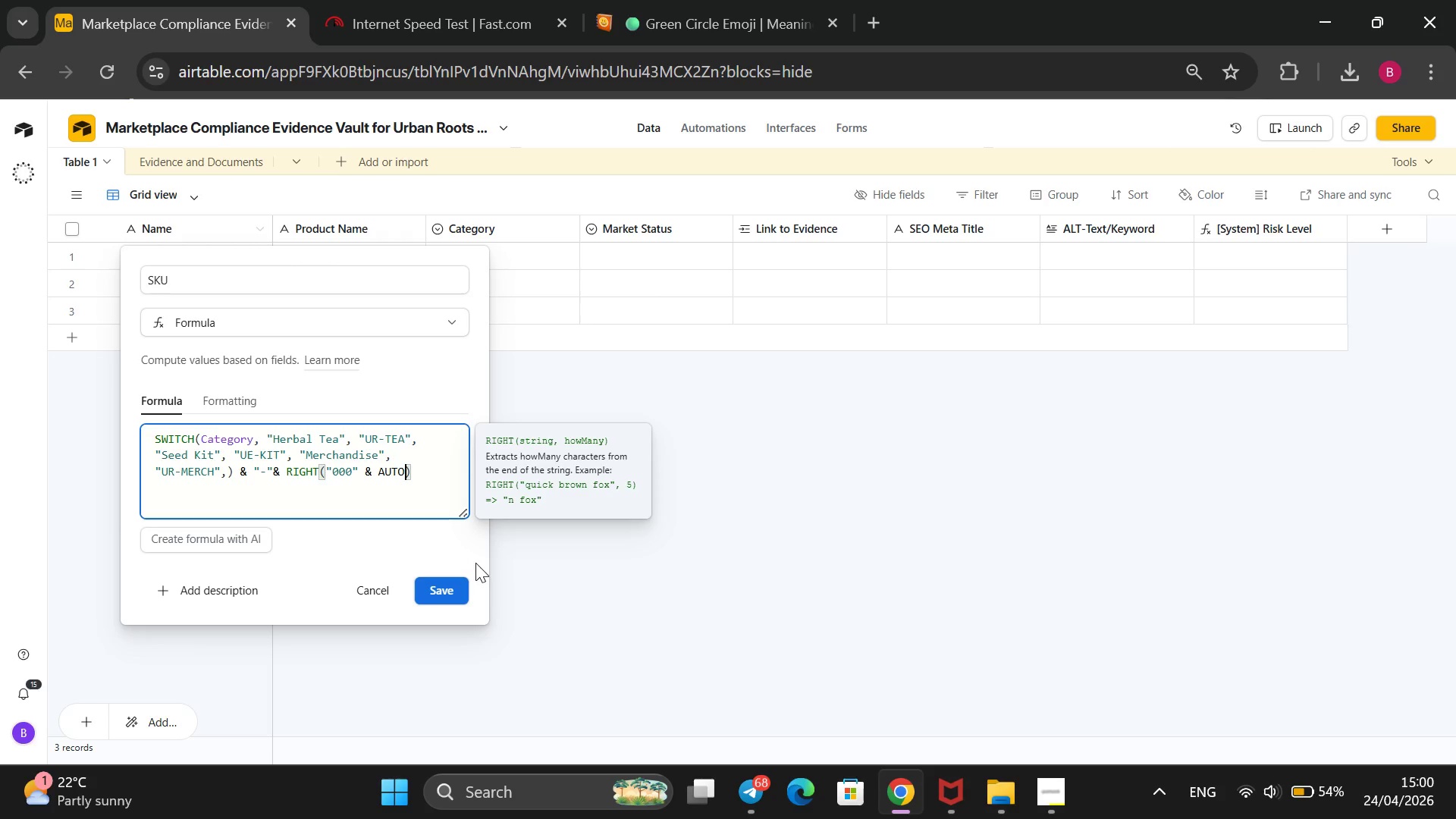 
wait(5.61)
 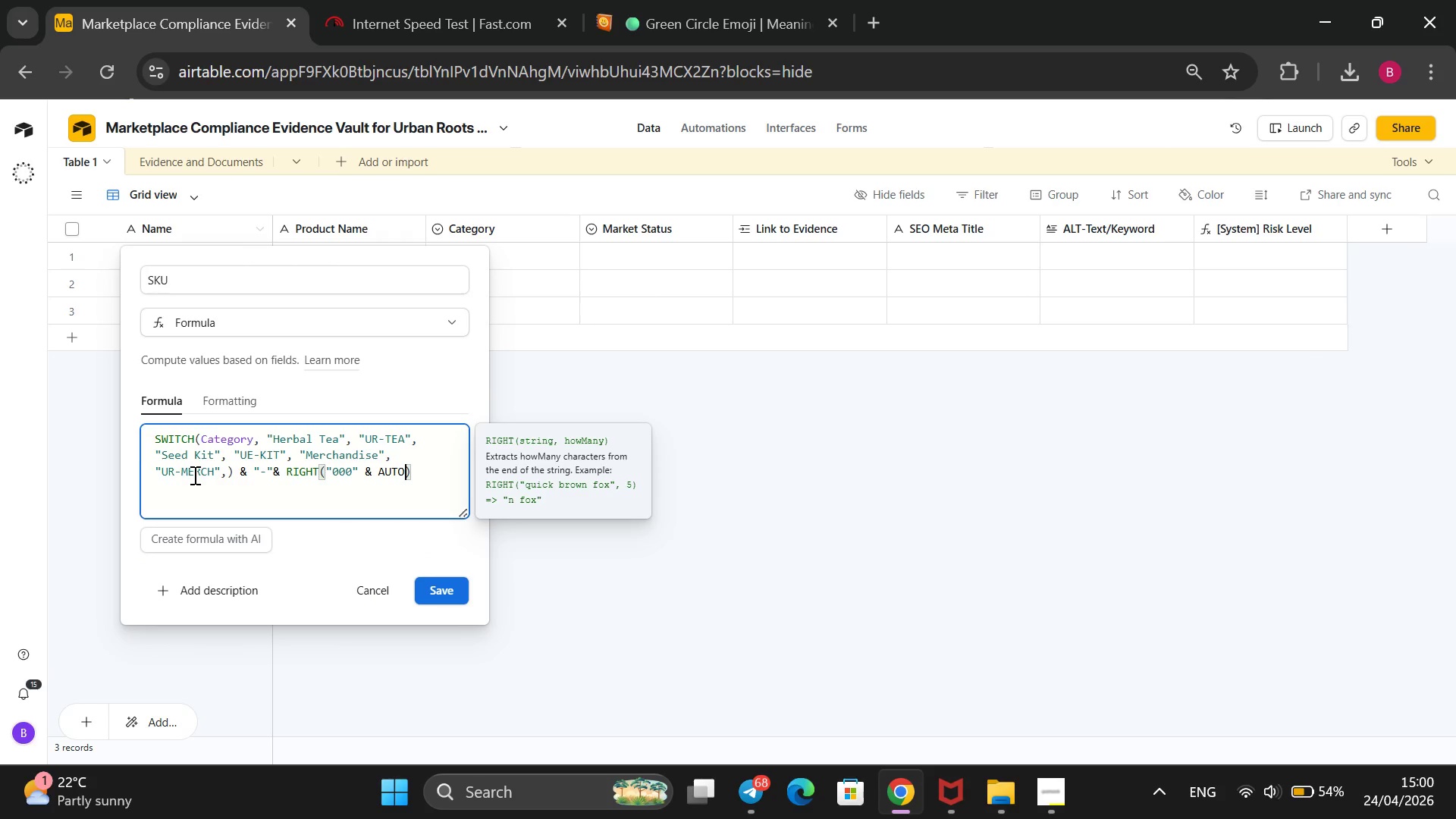 
left_click([459, 583])
 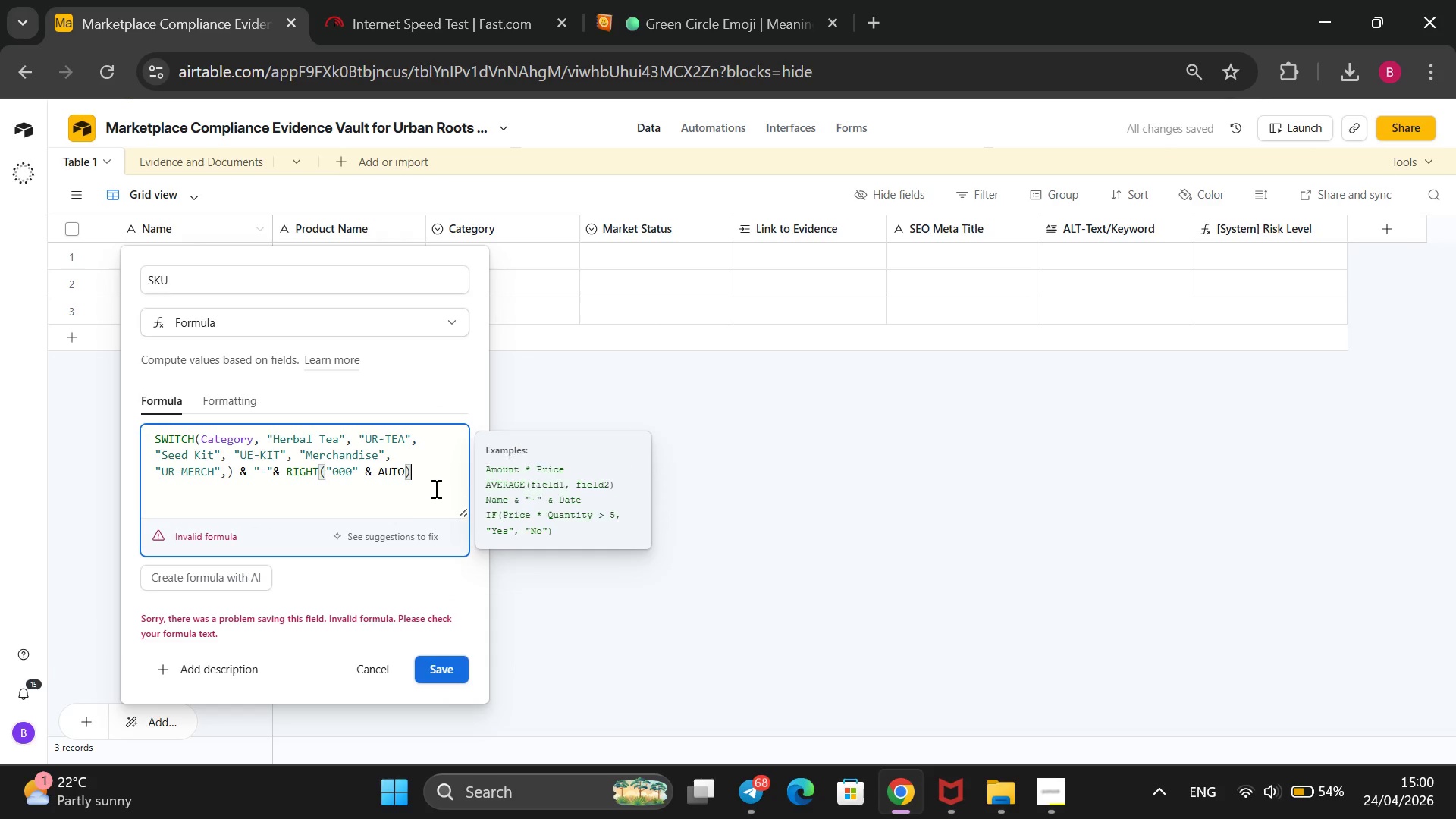 
key(Q)
 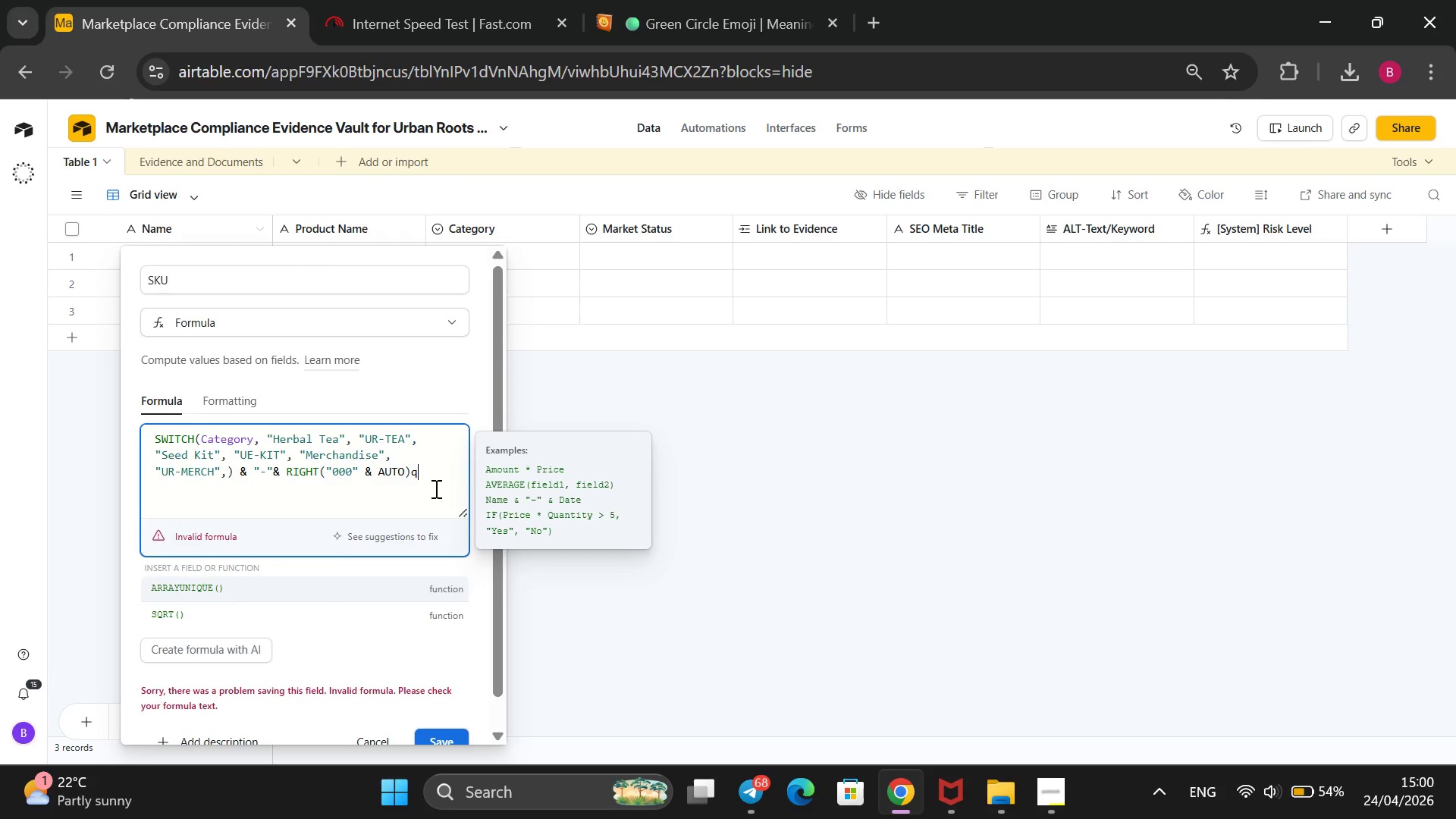 
wait(24.06)
 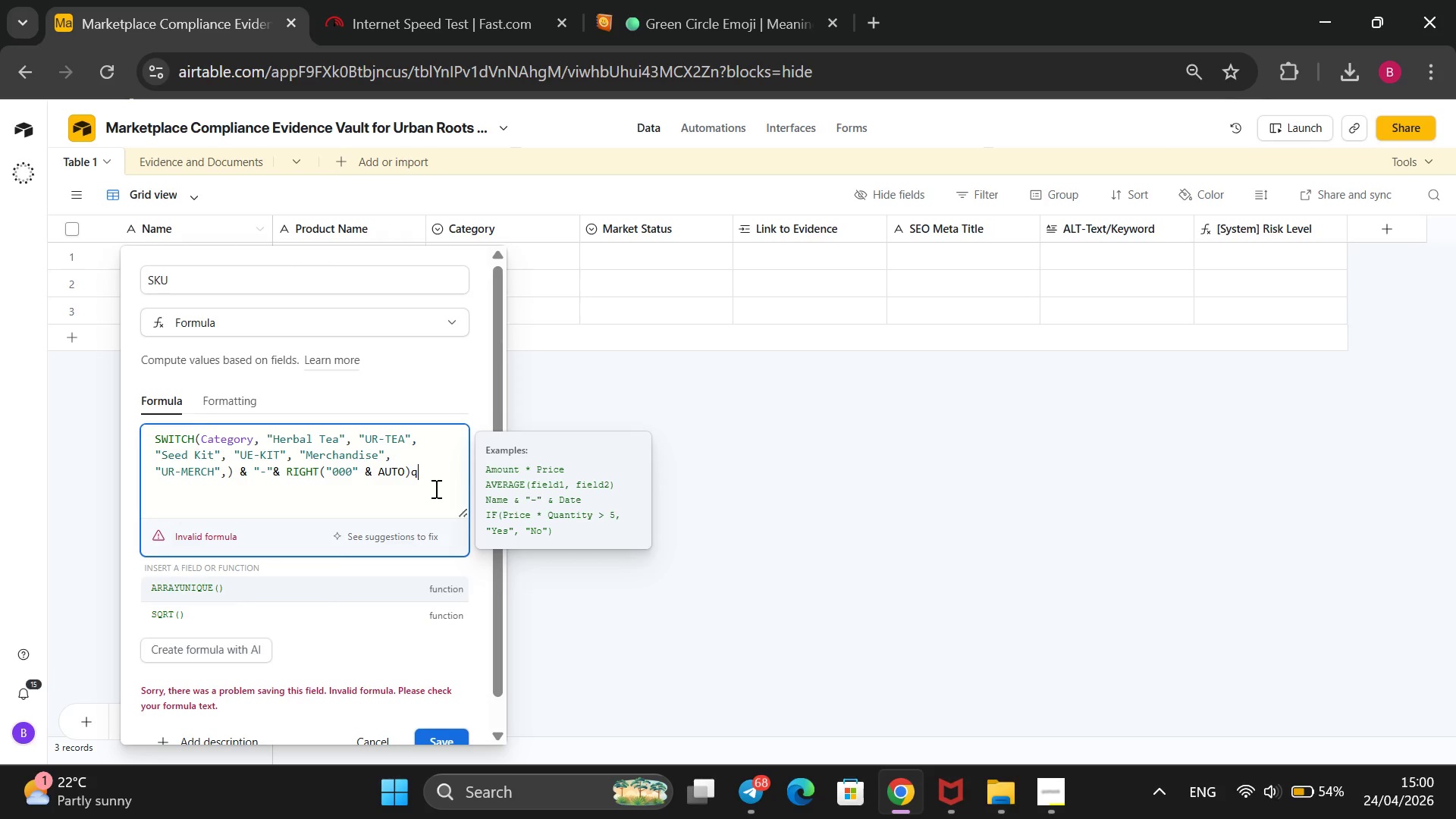 
key(Backspace)
 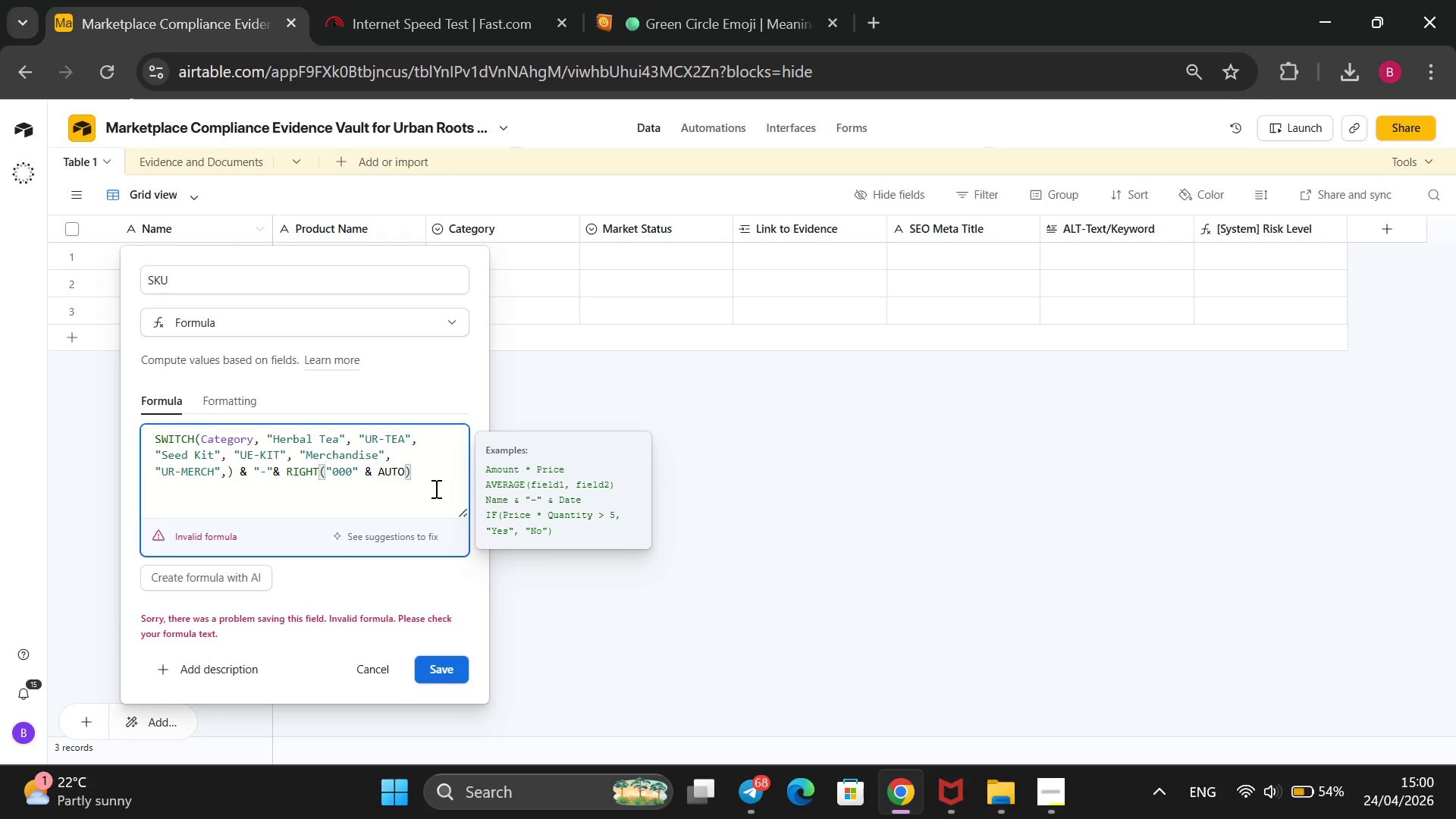 
key(ArrowLeft)
 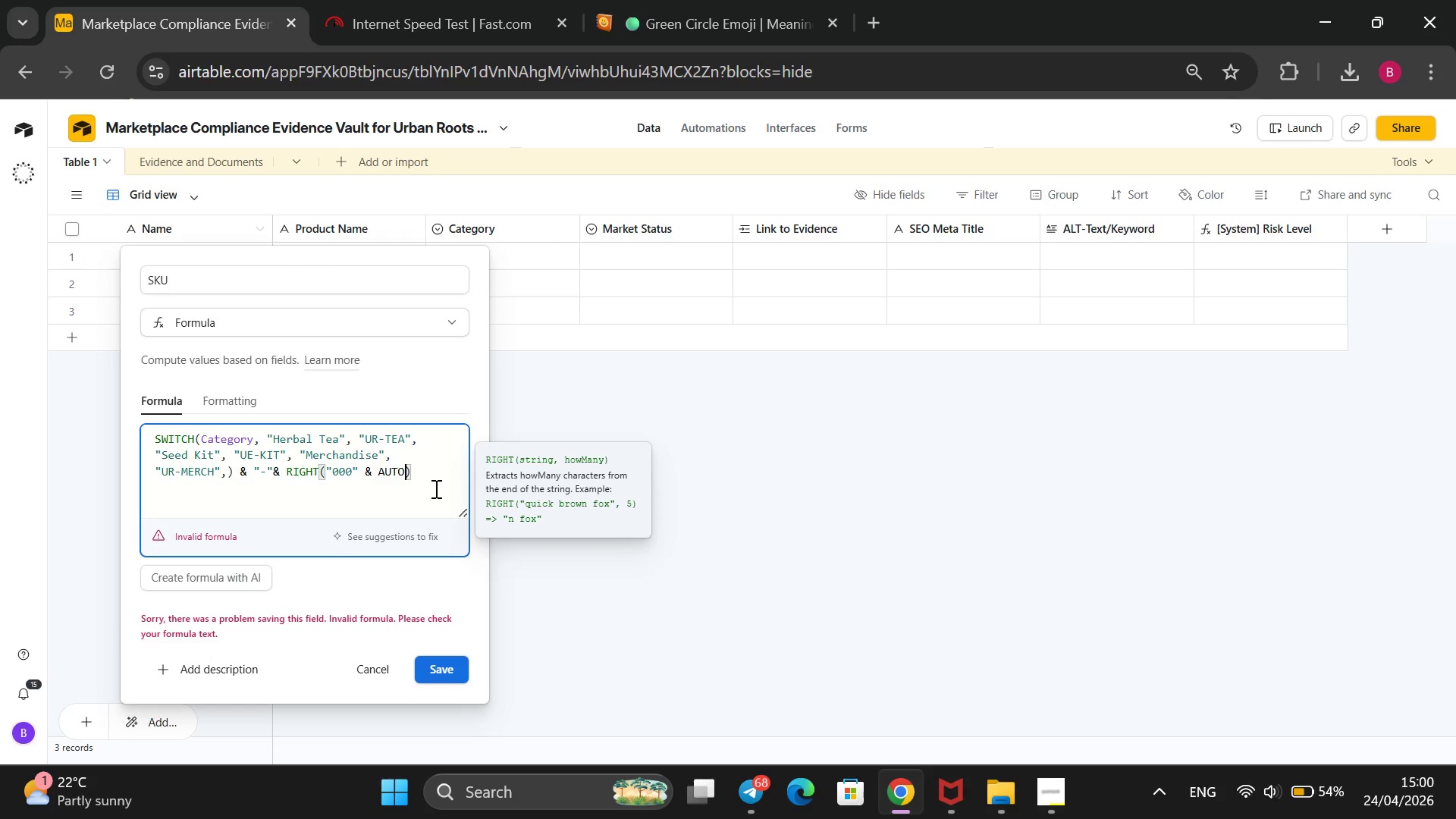 
key(Backspace)
 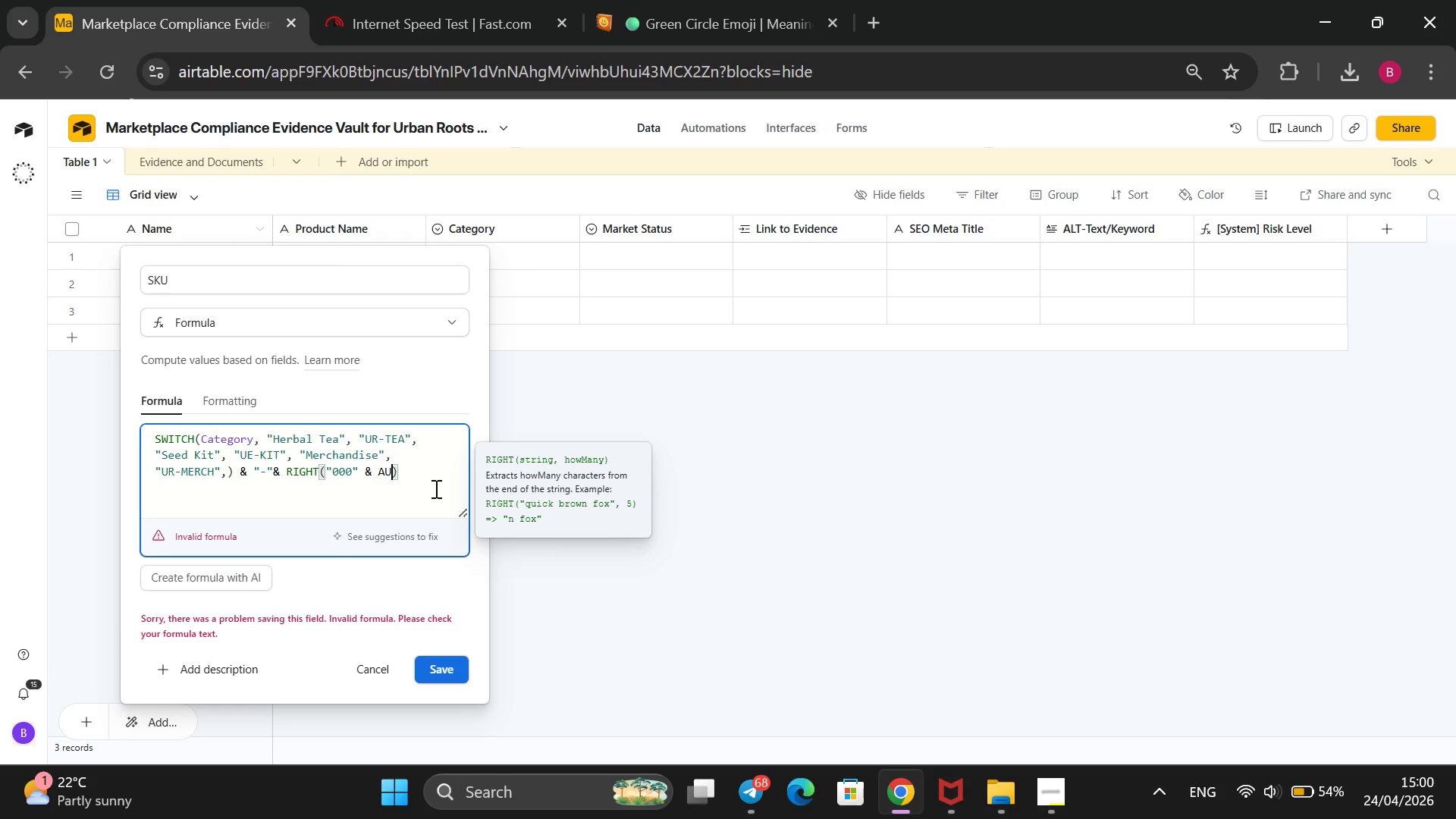 
key(Backspace)
 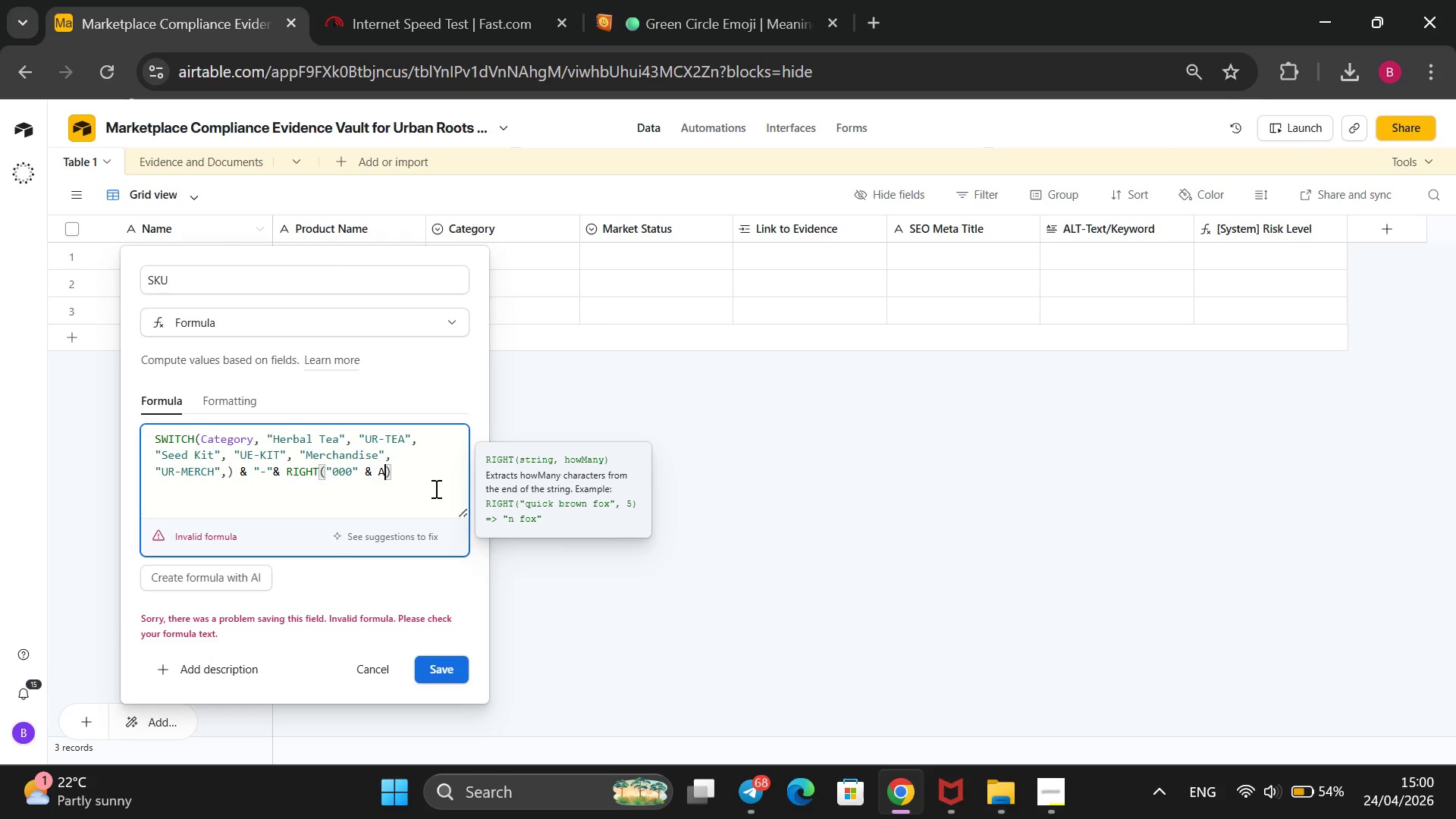 
key(Backspace)
 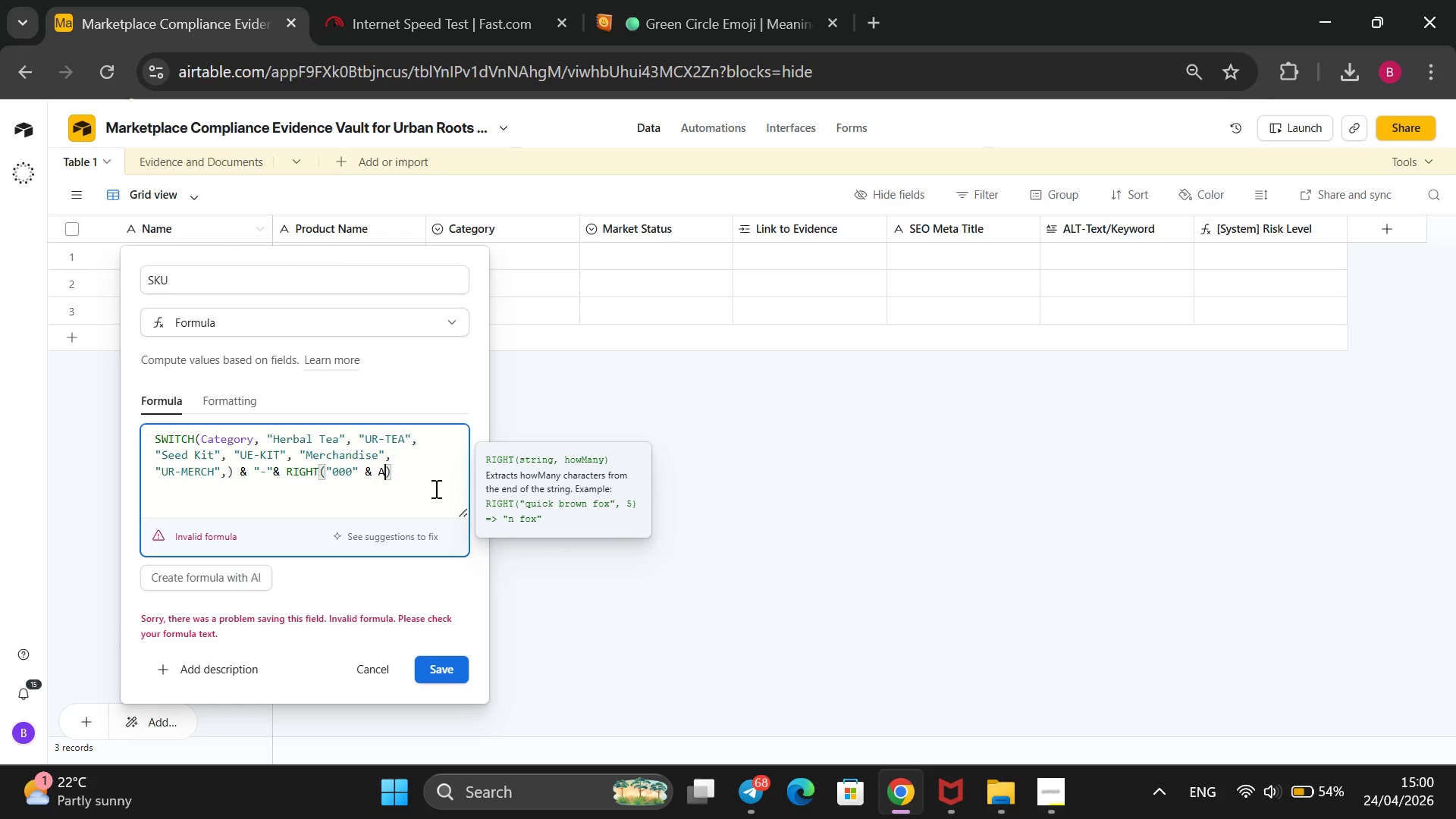 
key(Backspace)
 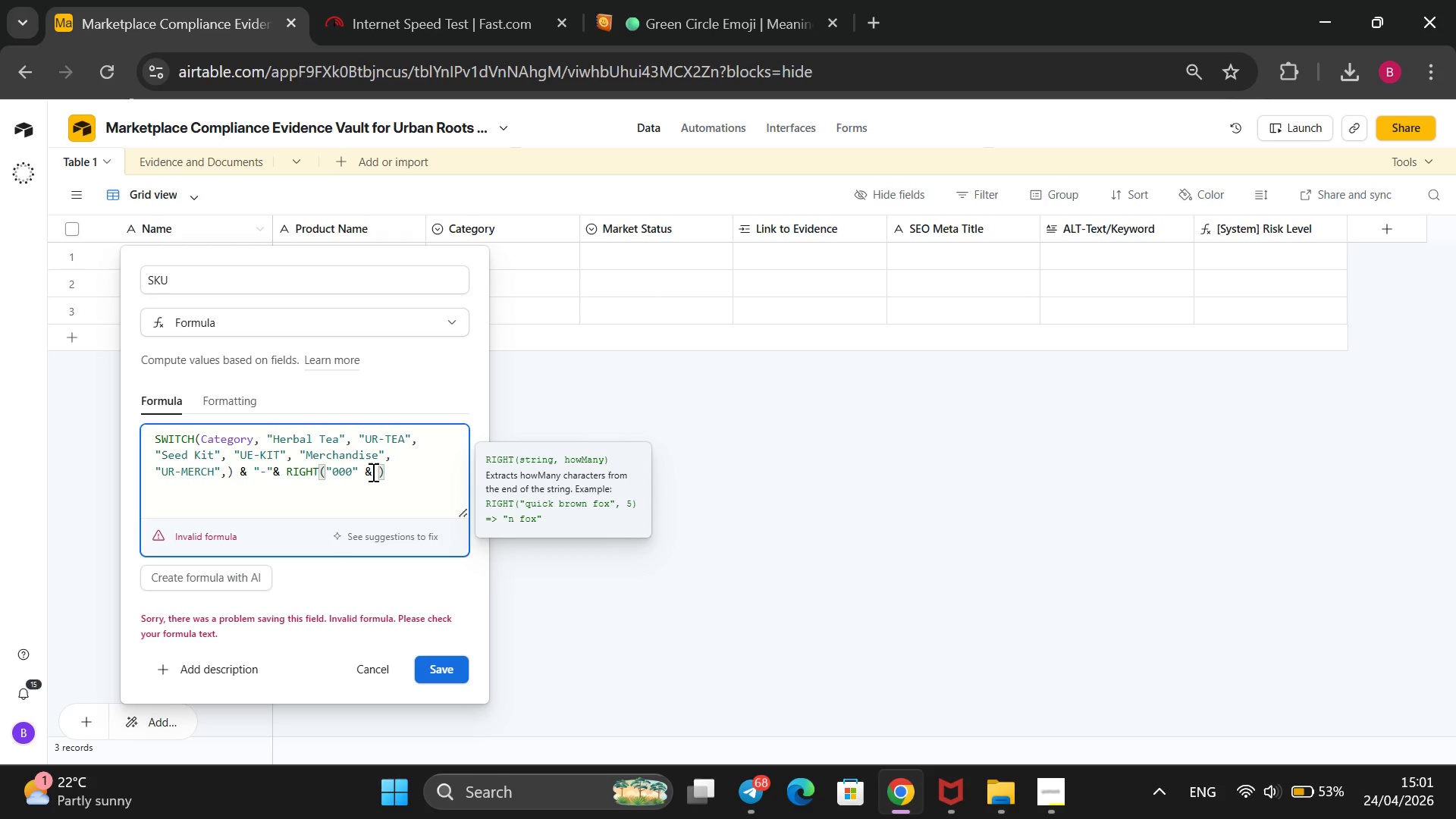 
wait(27.56)
 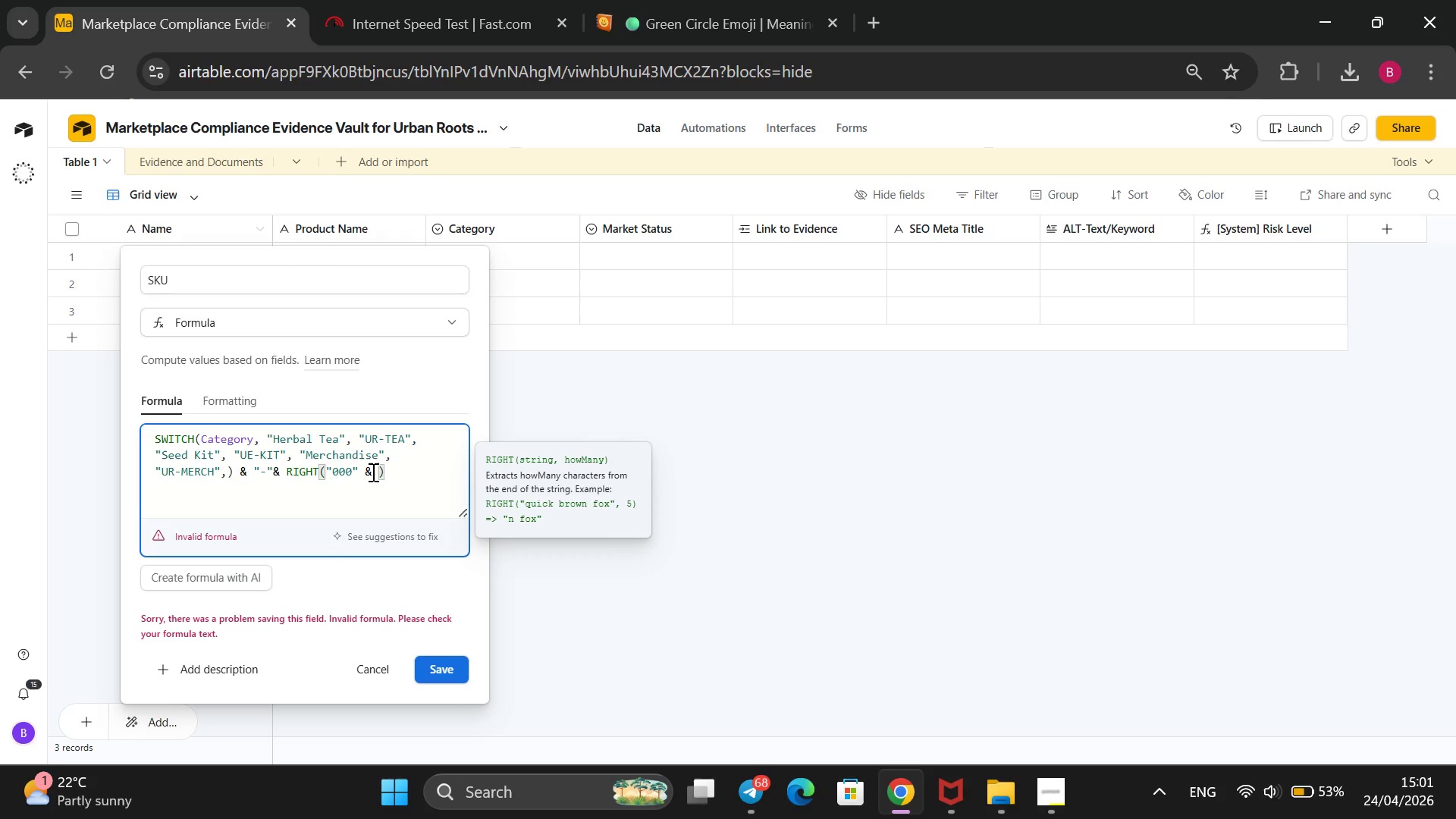 
key(Comma)
 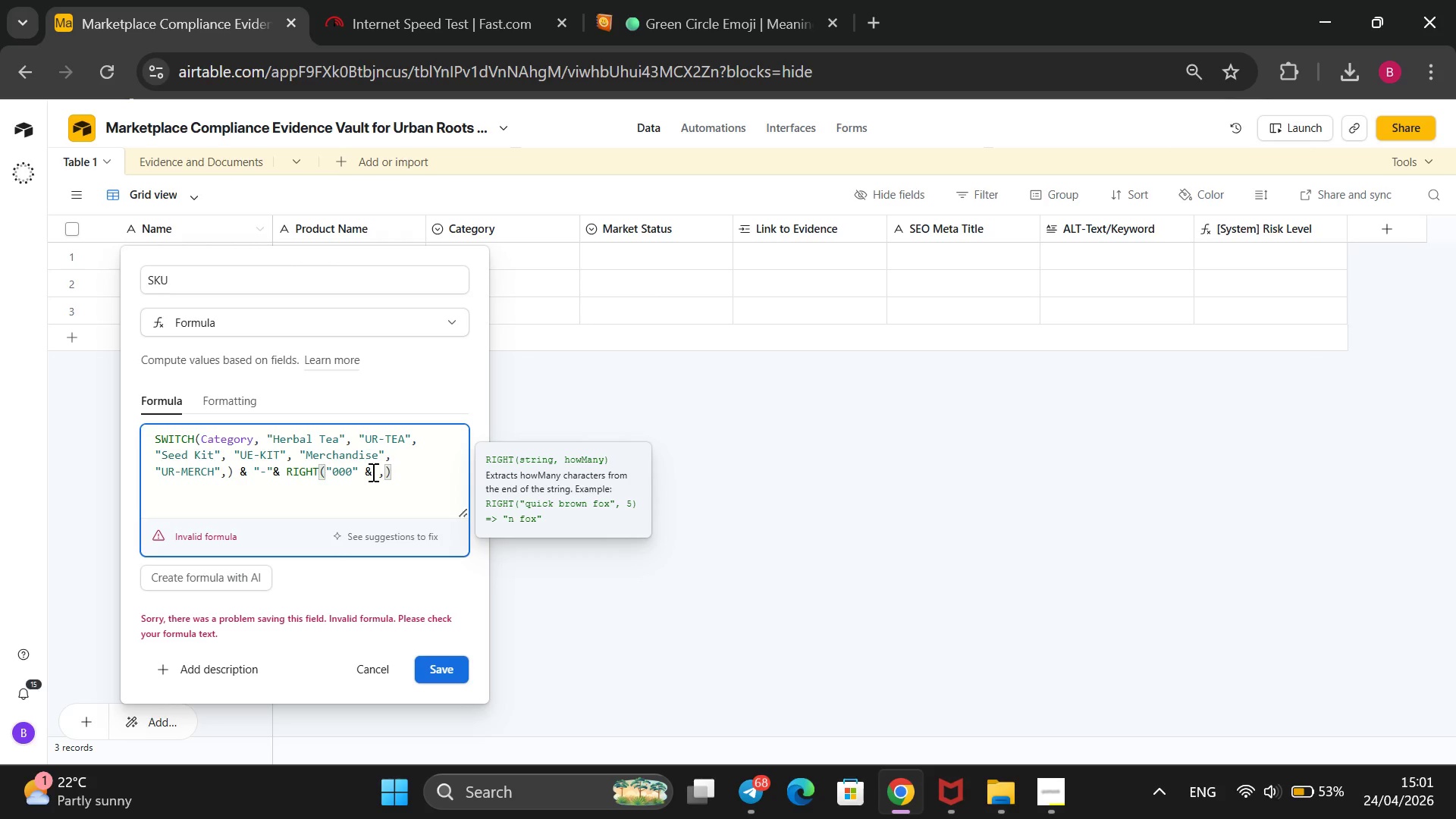 
key(3)
 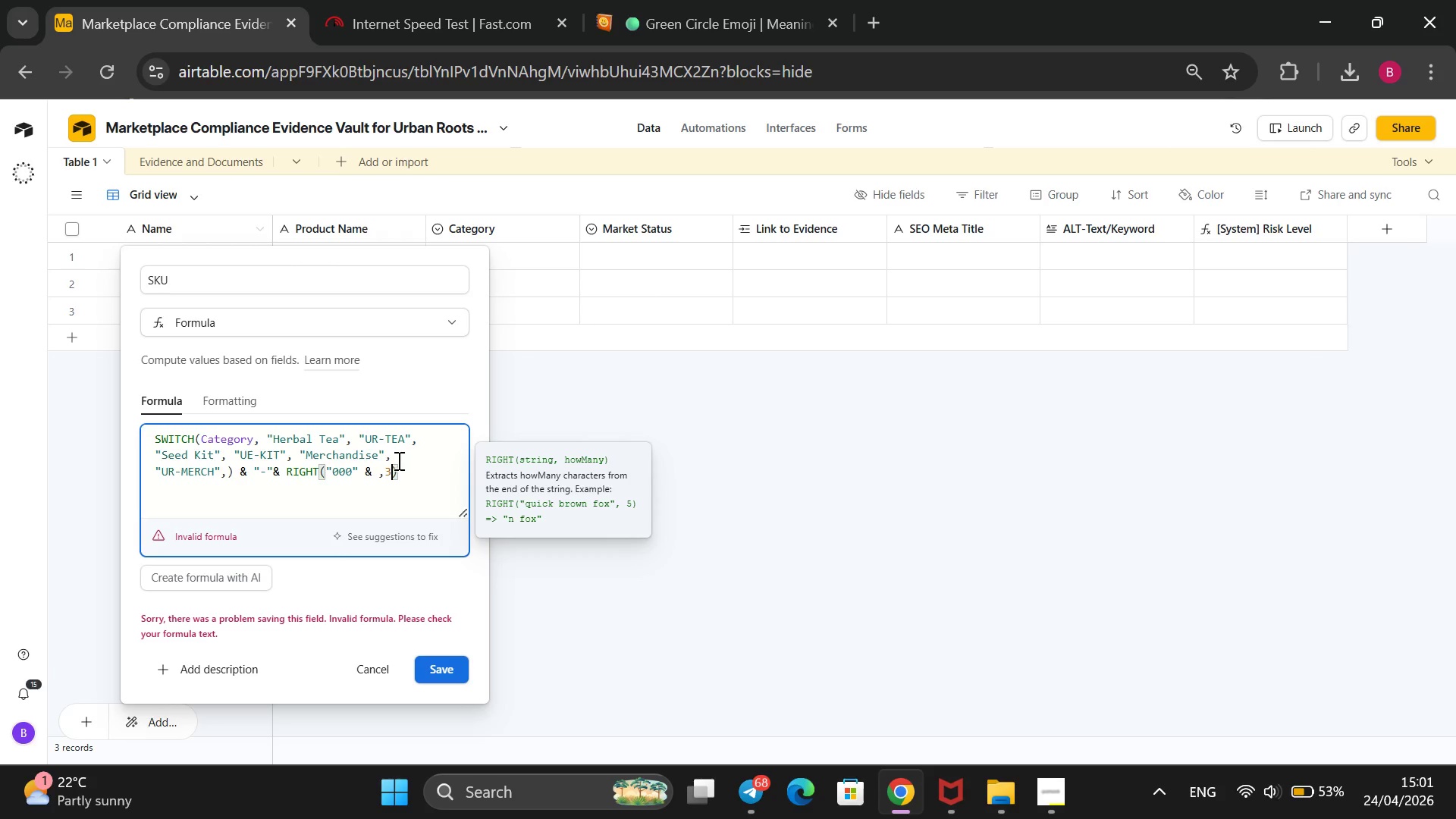 
left_click_drag(start_coordinate=[397, 461], to_coordinate=[393, 463])
 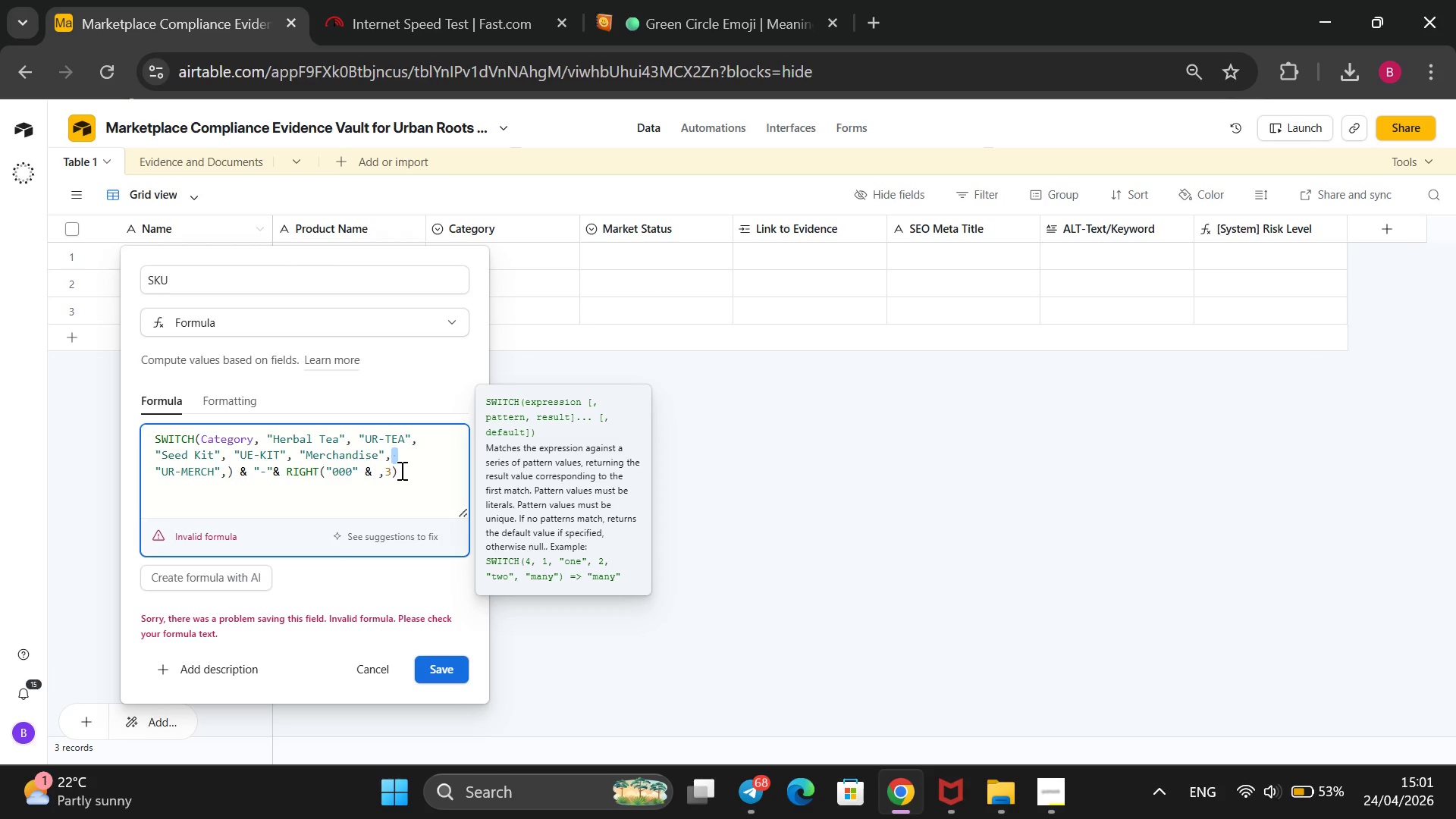 
left_click_drag(start_coordinate=[400, 470], to_coordinate=[167, 431])
 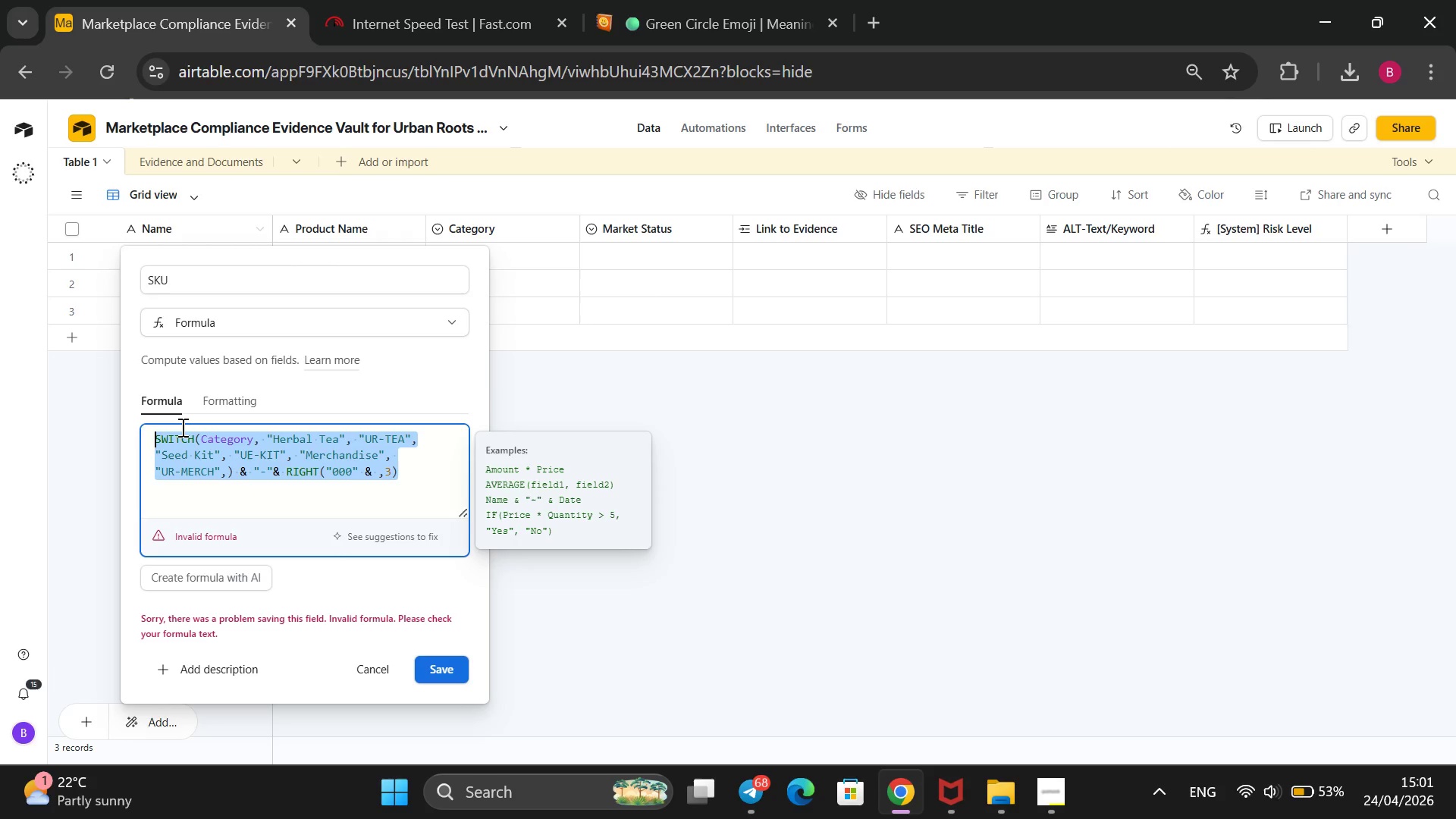 
key(Control+C)
 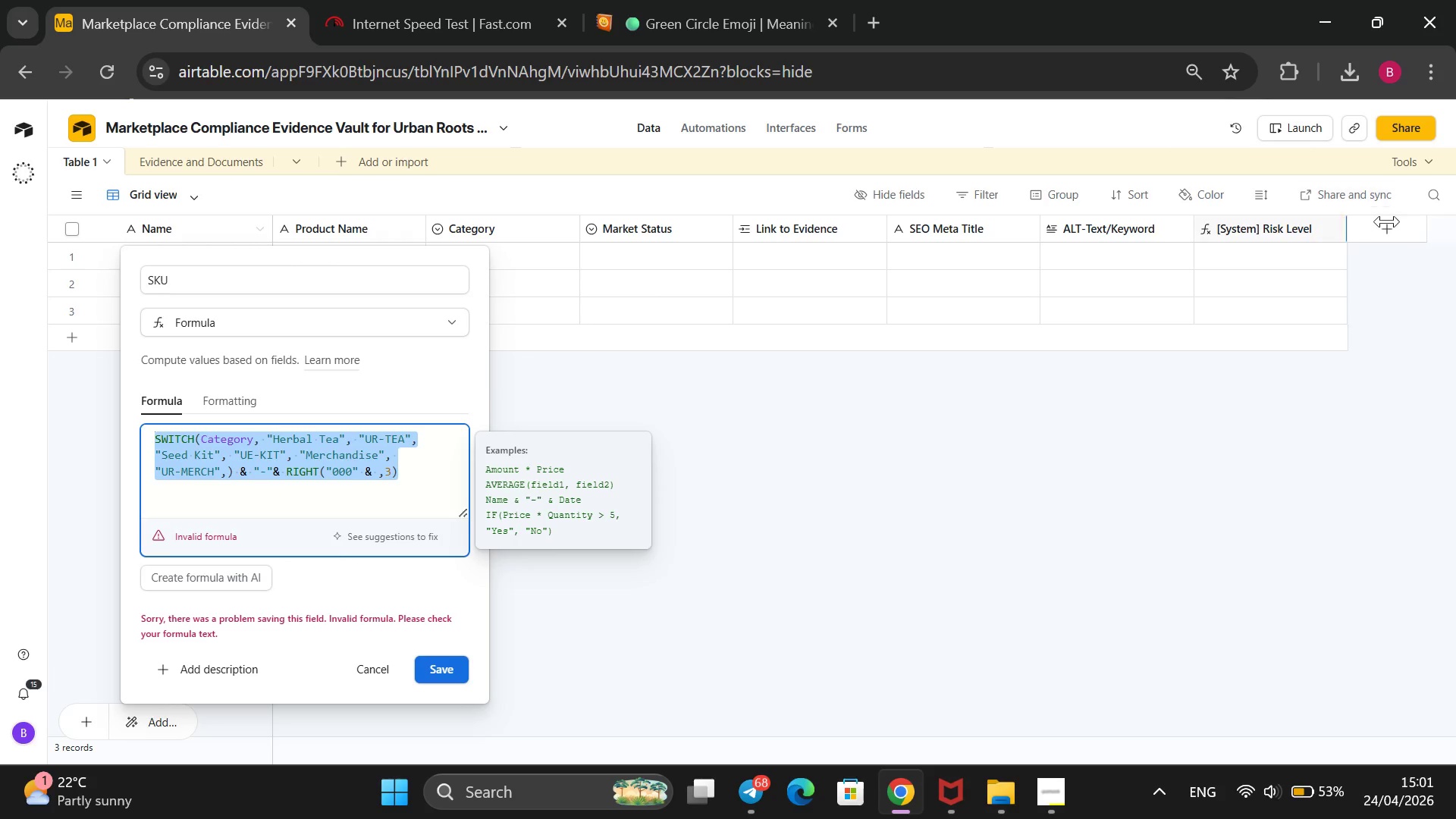 
left_click([1388, 223])
 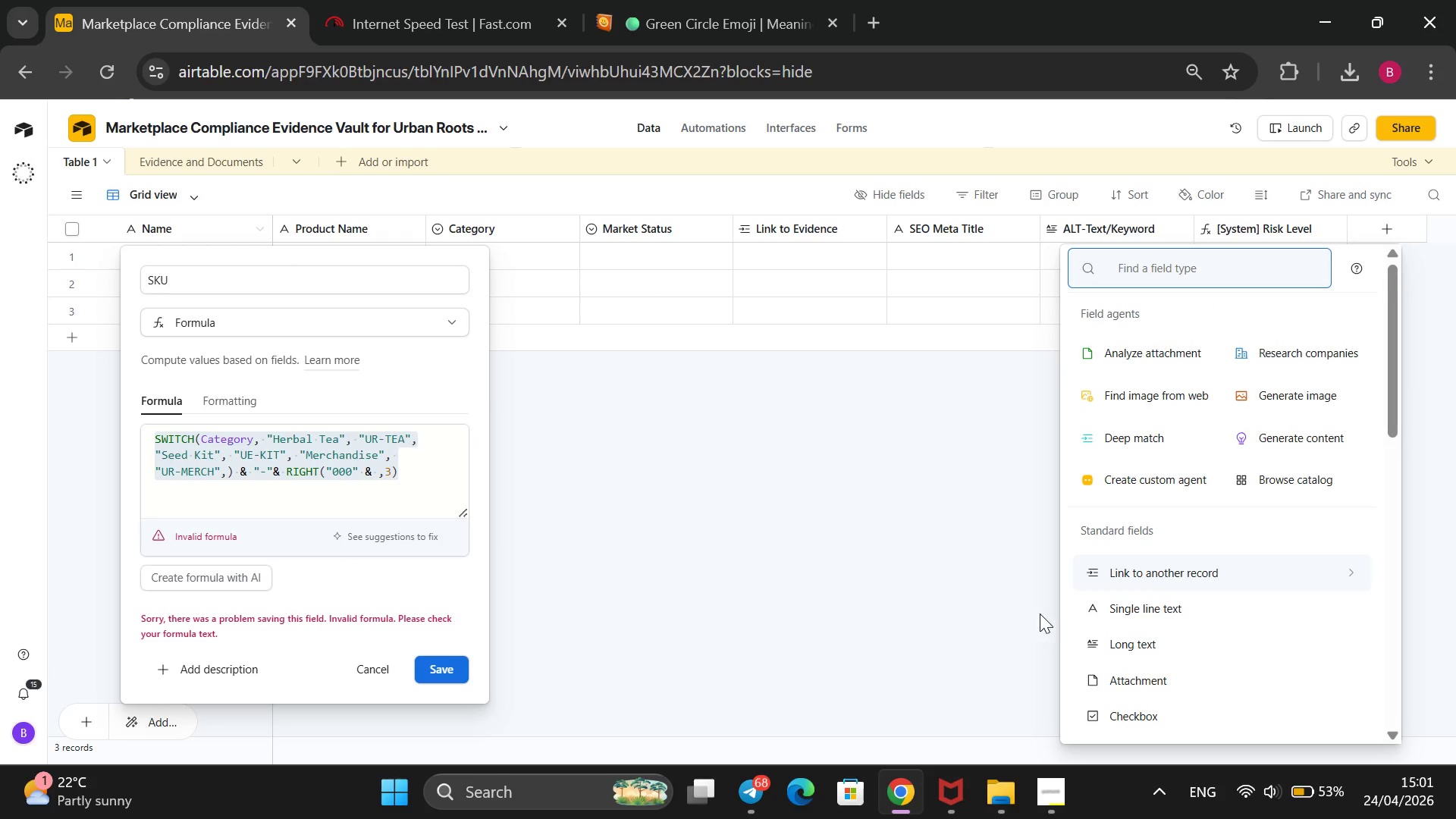 
scroll: coordinate [1112, 570], scroll_direction: down, amount: 8.0
 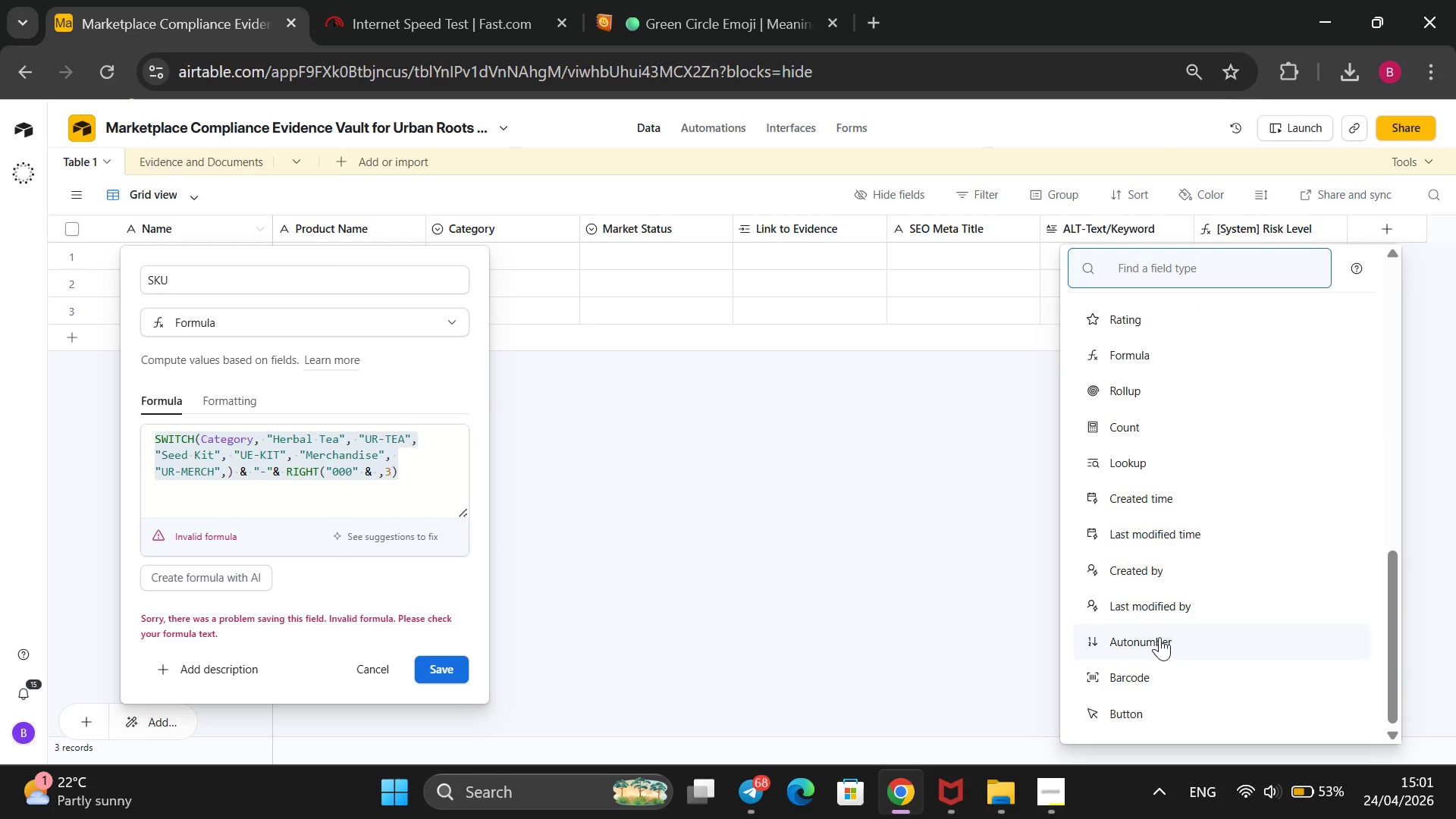 
left_click([1159, 637])
 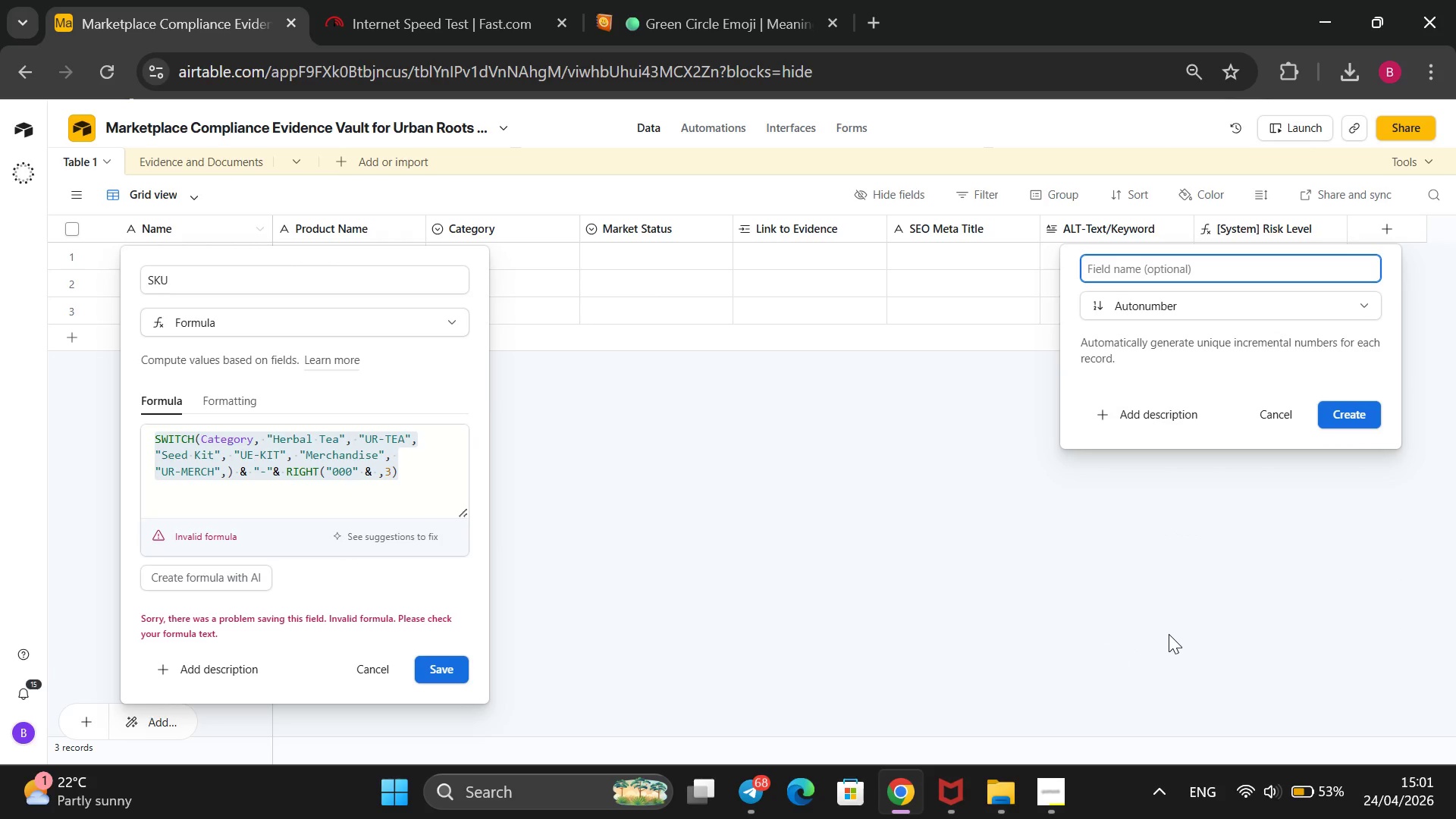 
type(auto)
 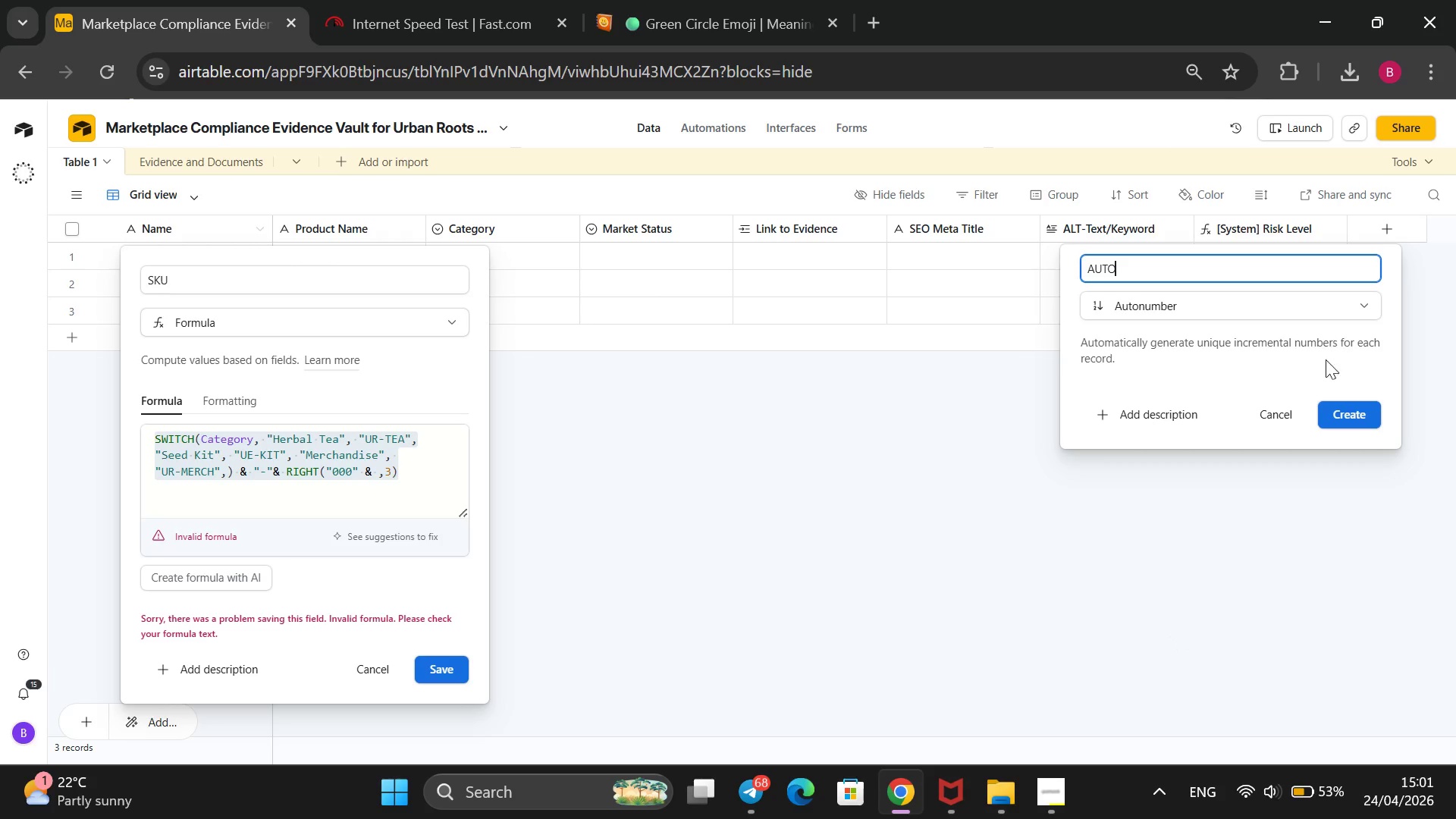 
left_click([1334, 414])
 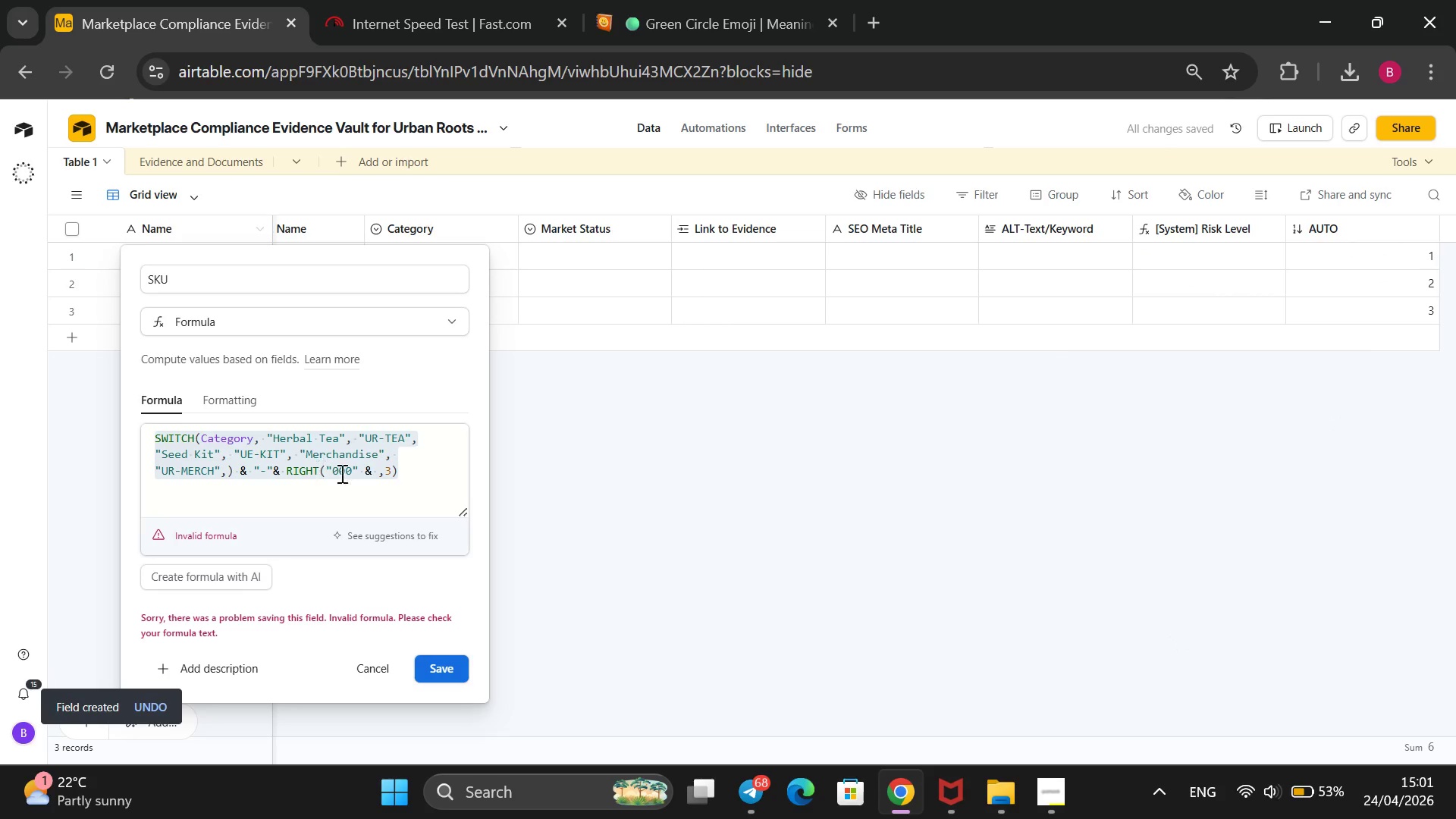 
left_click([369, 471])
 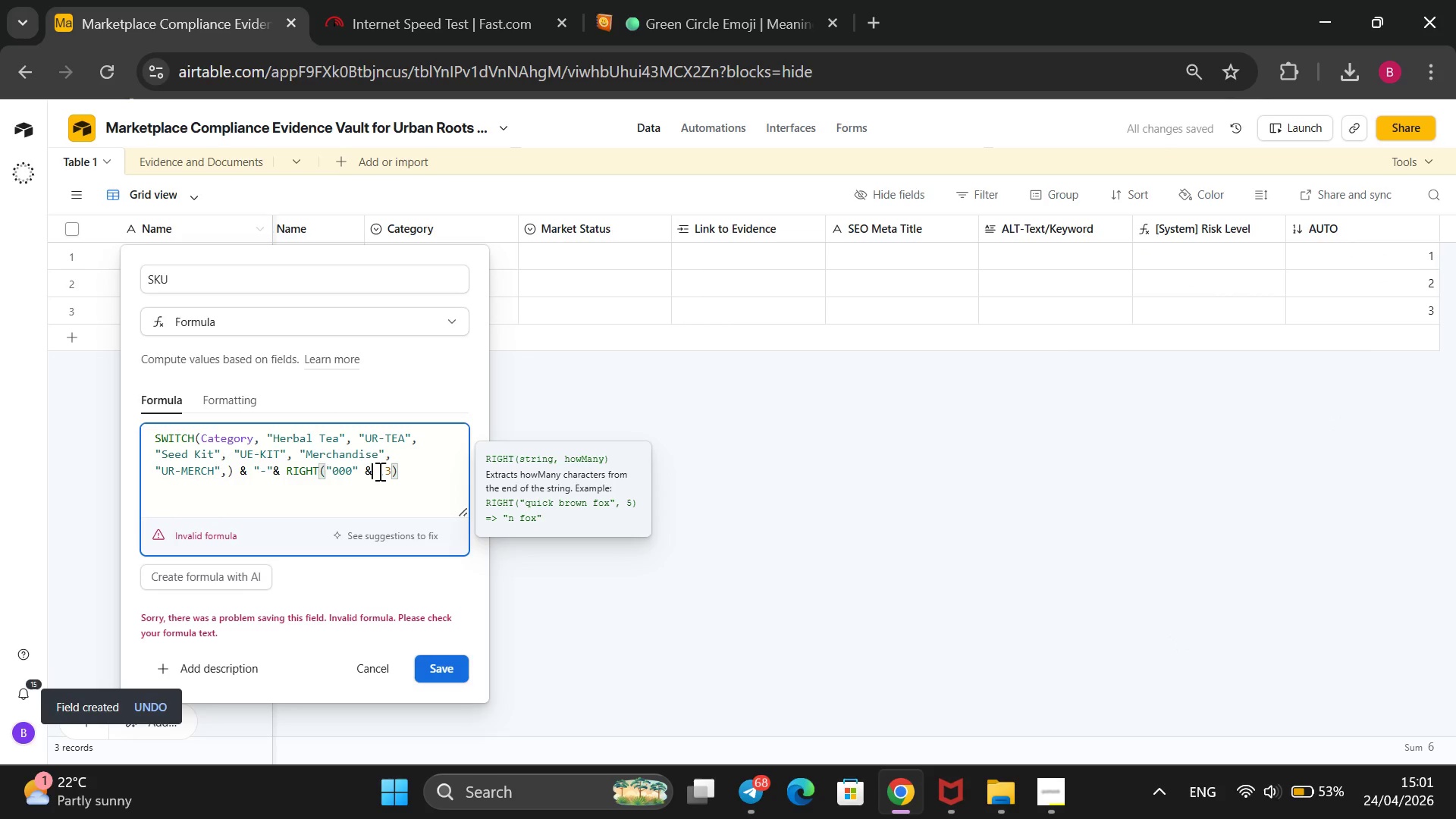 
left_click([378, 471])
 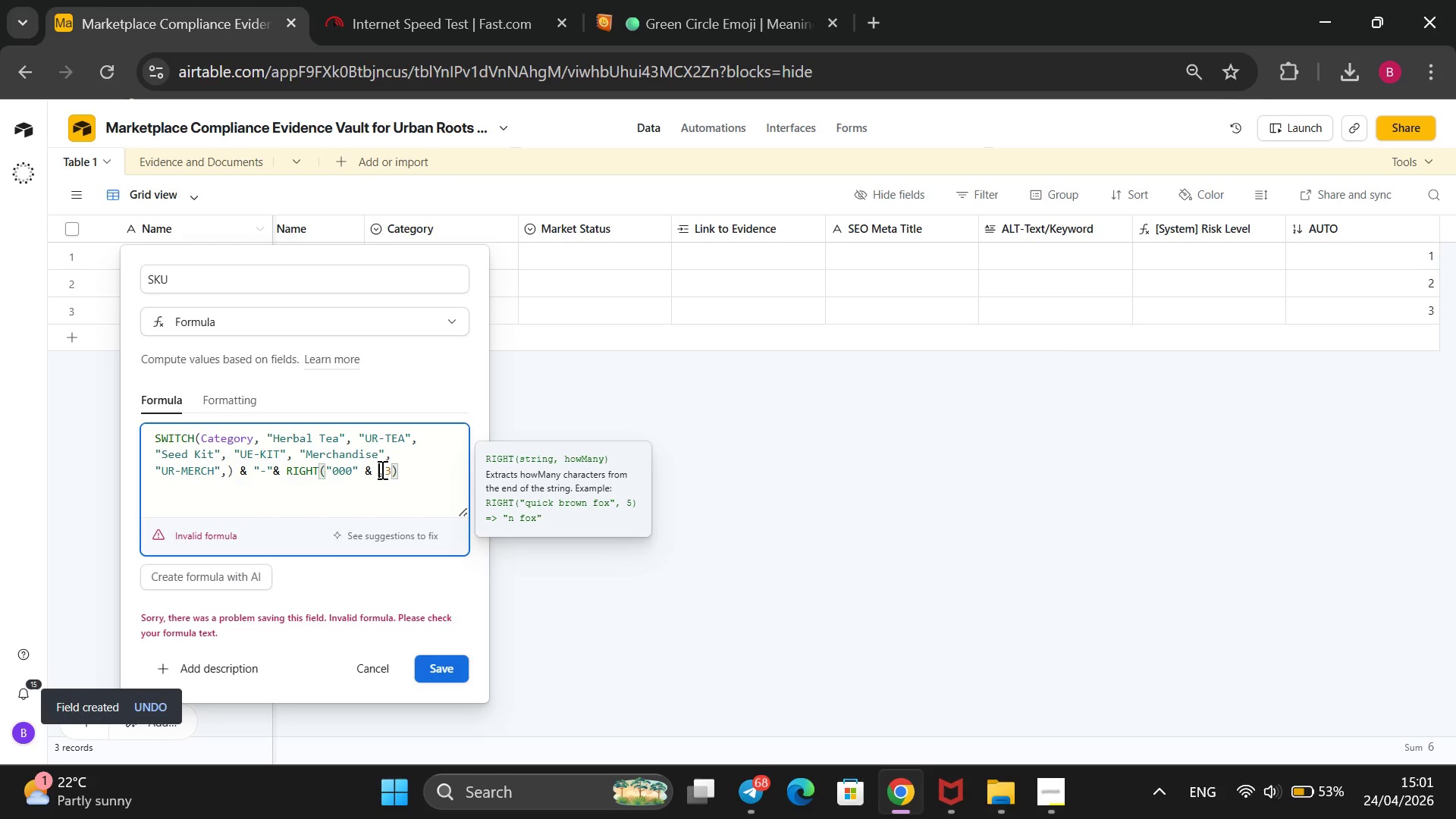 
key(Shift+BracketLeft)
 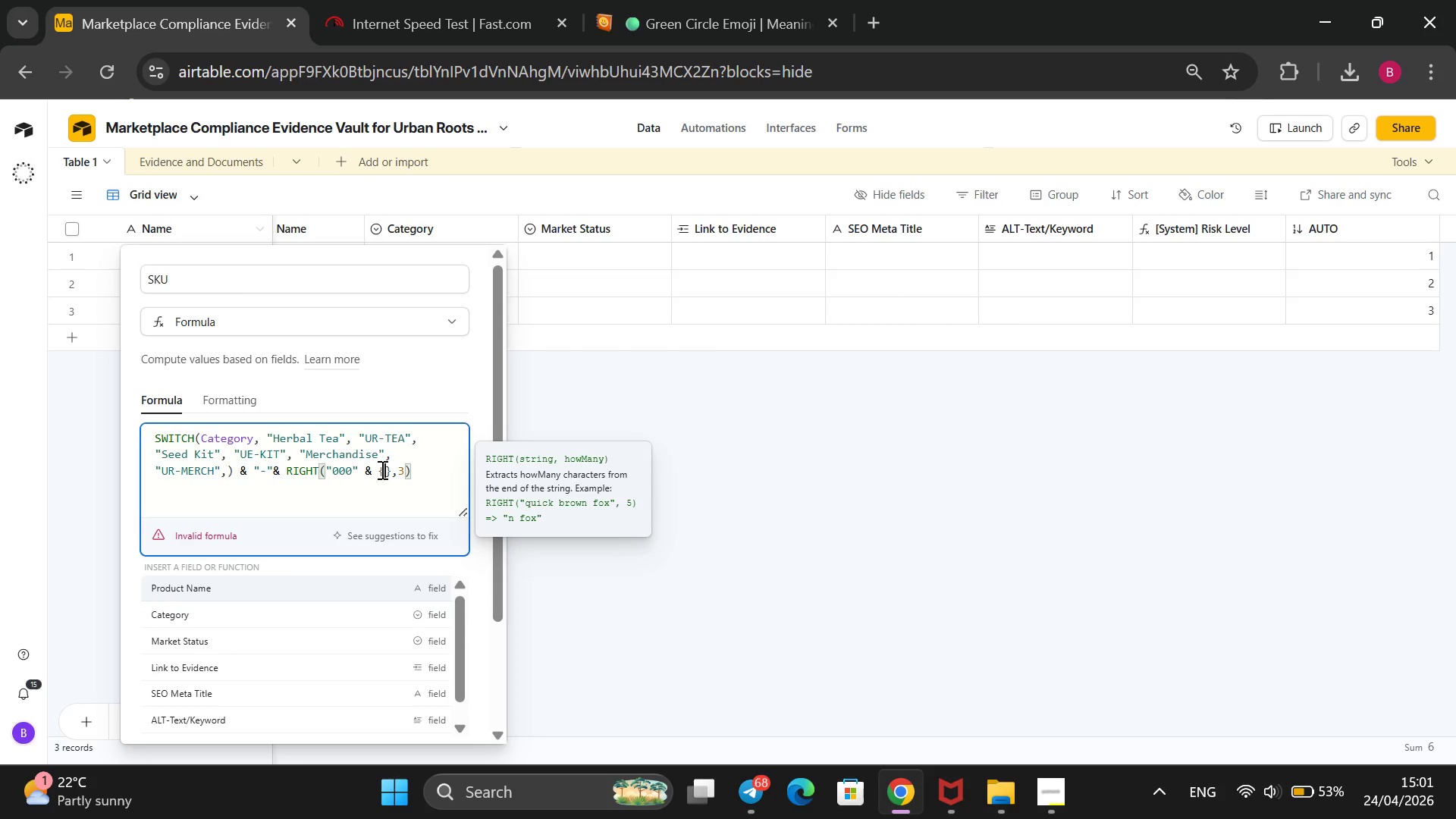 
key(ArrowDown)
 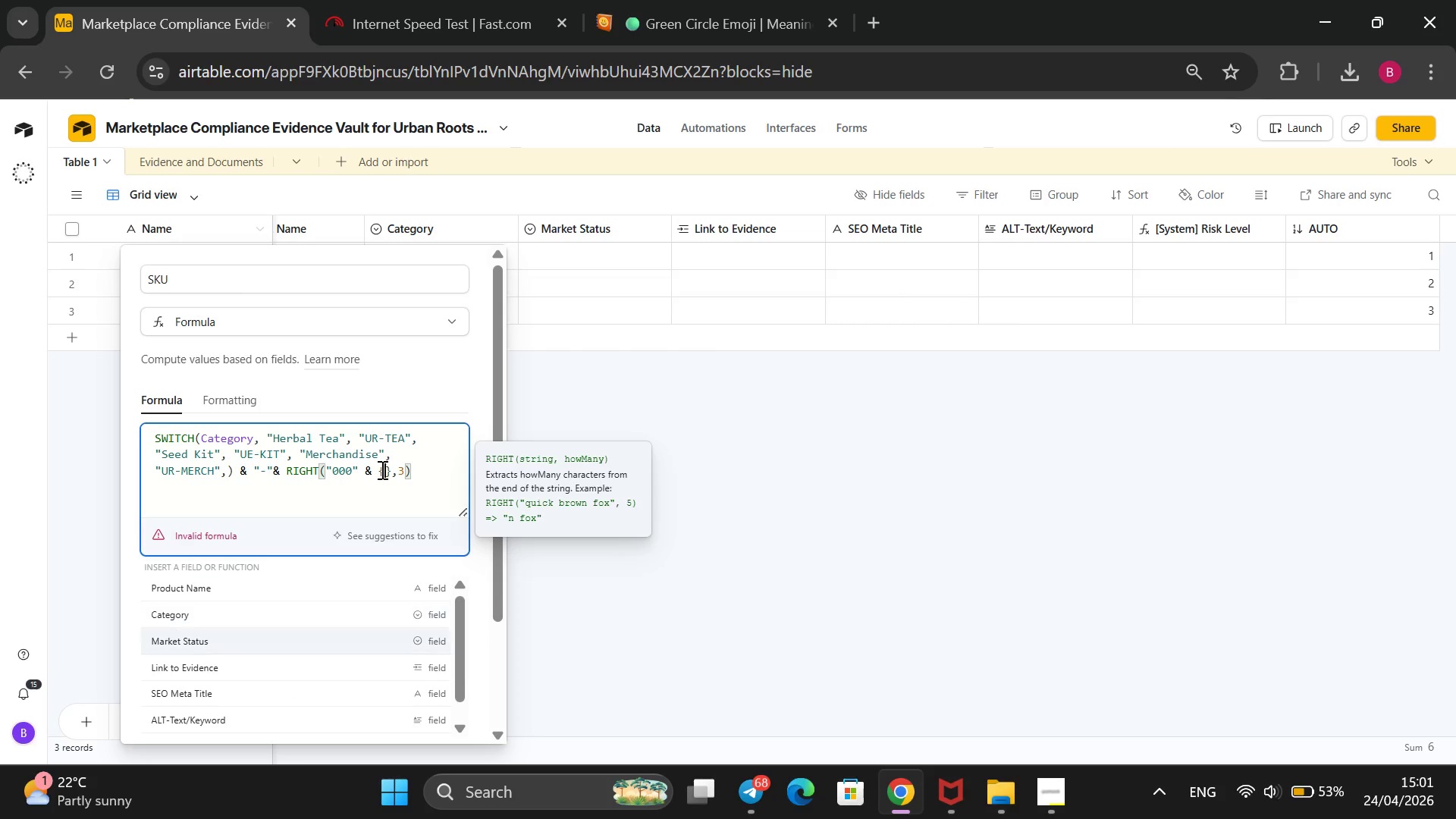 
key(ArrowDown)
 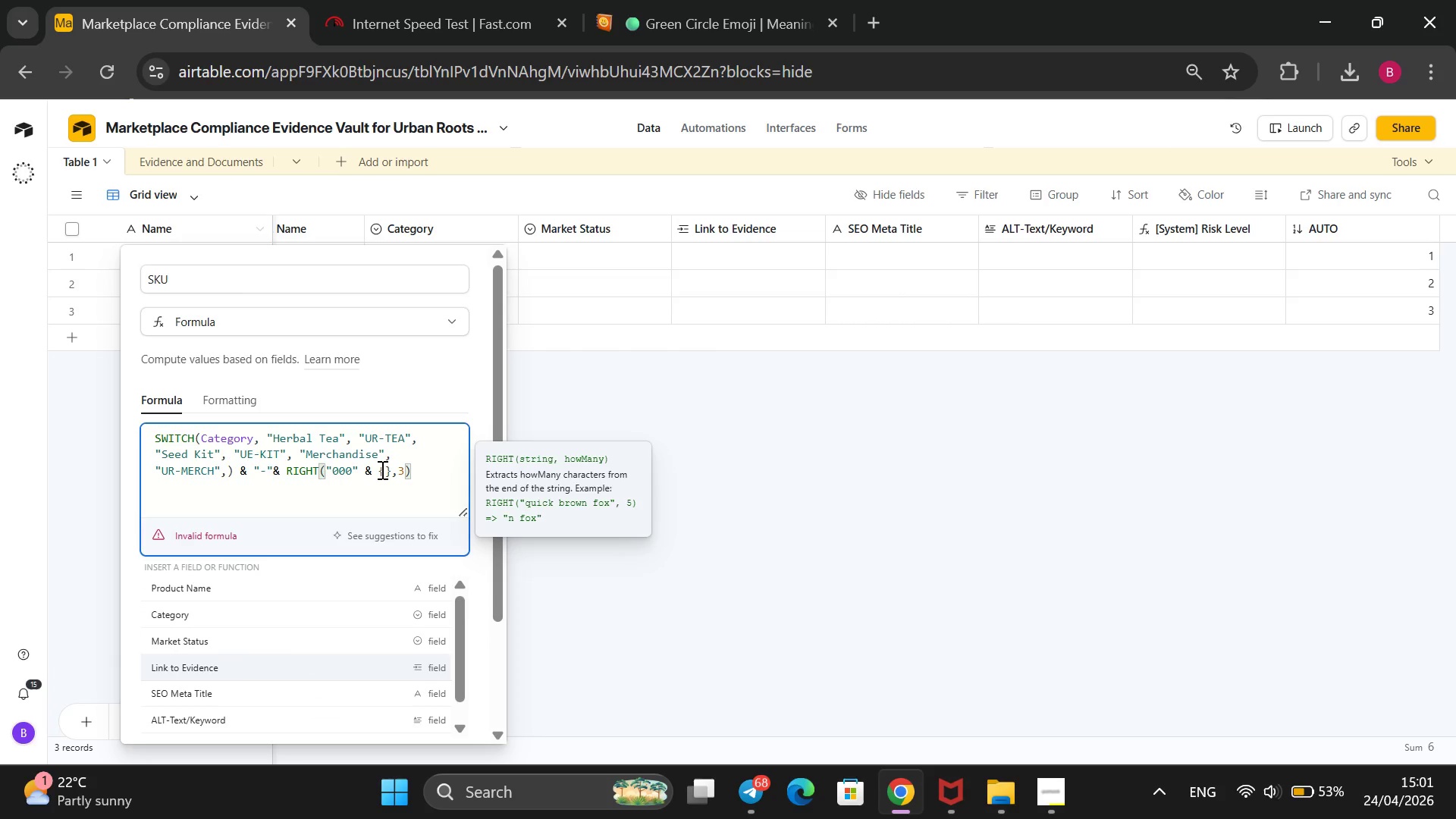 
key(ArrowDown)
 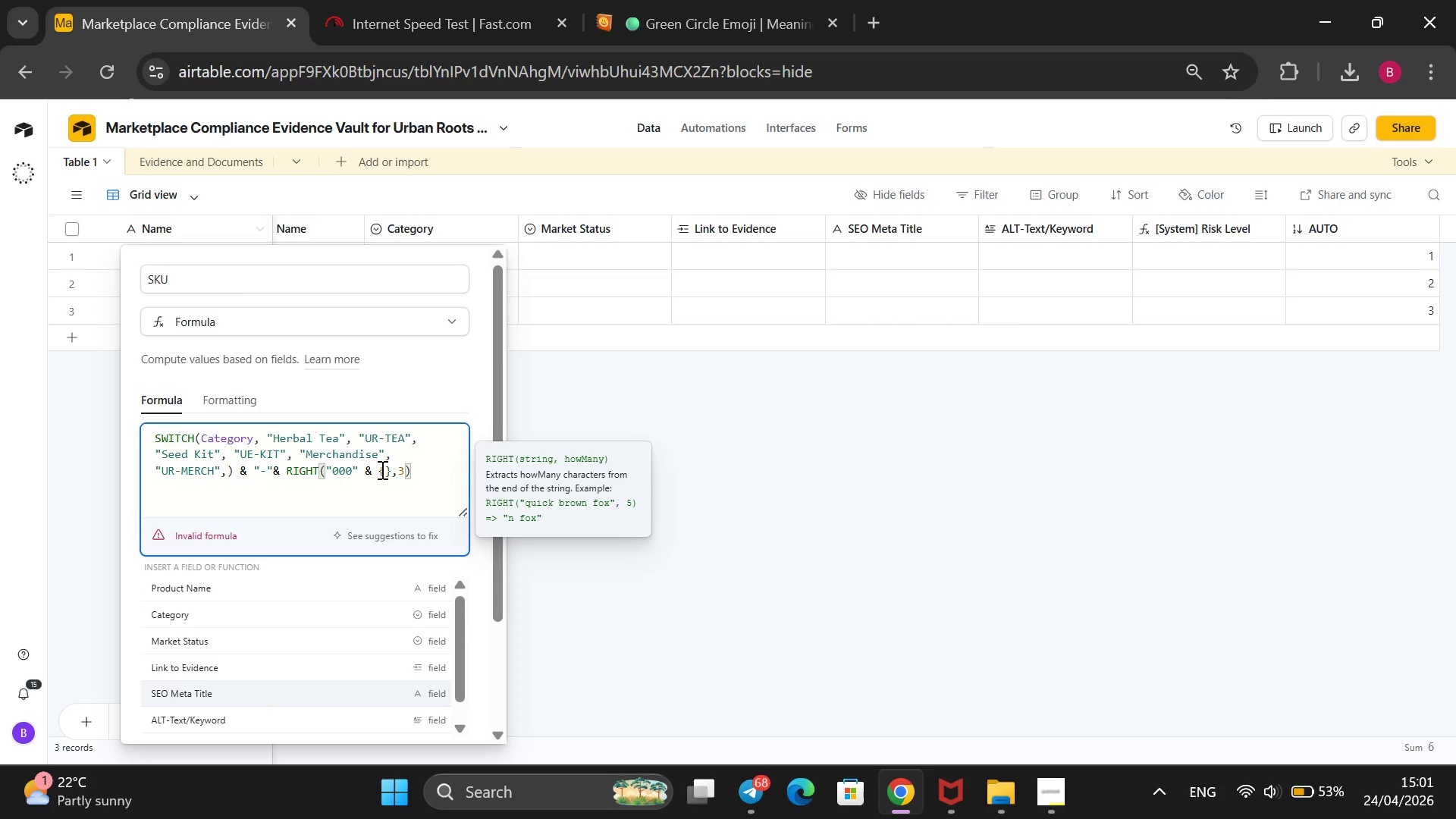 
key(ArrowDown)
 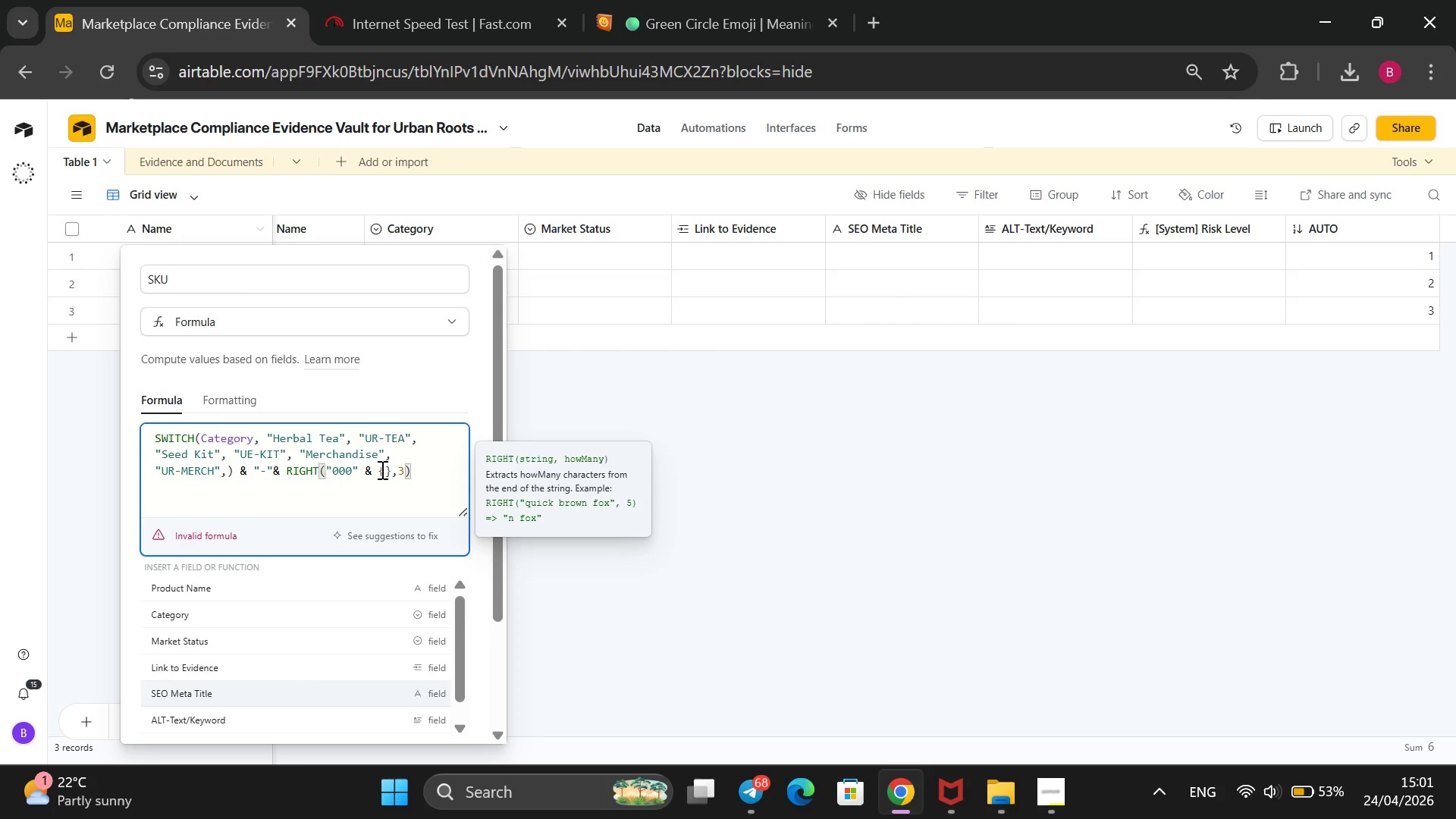 
key(ArrowDown)
 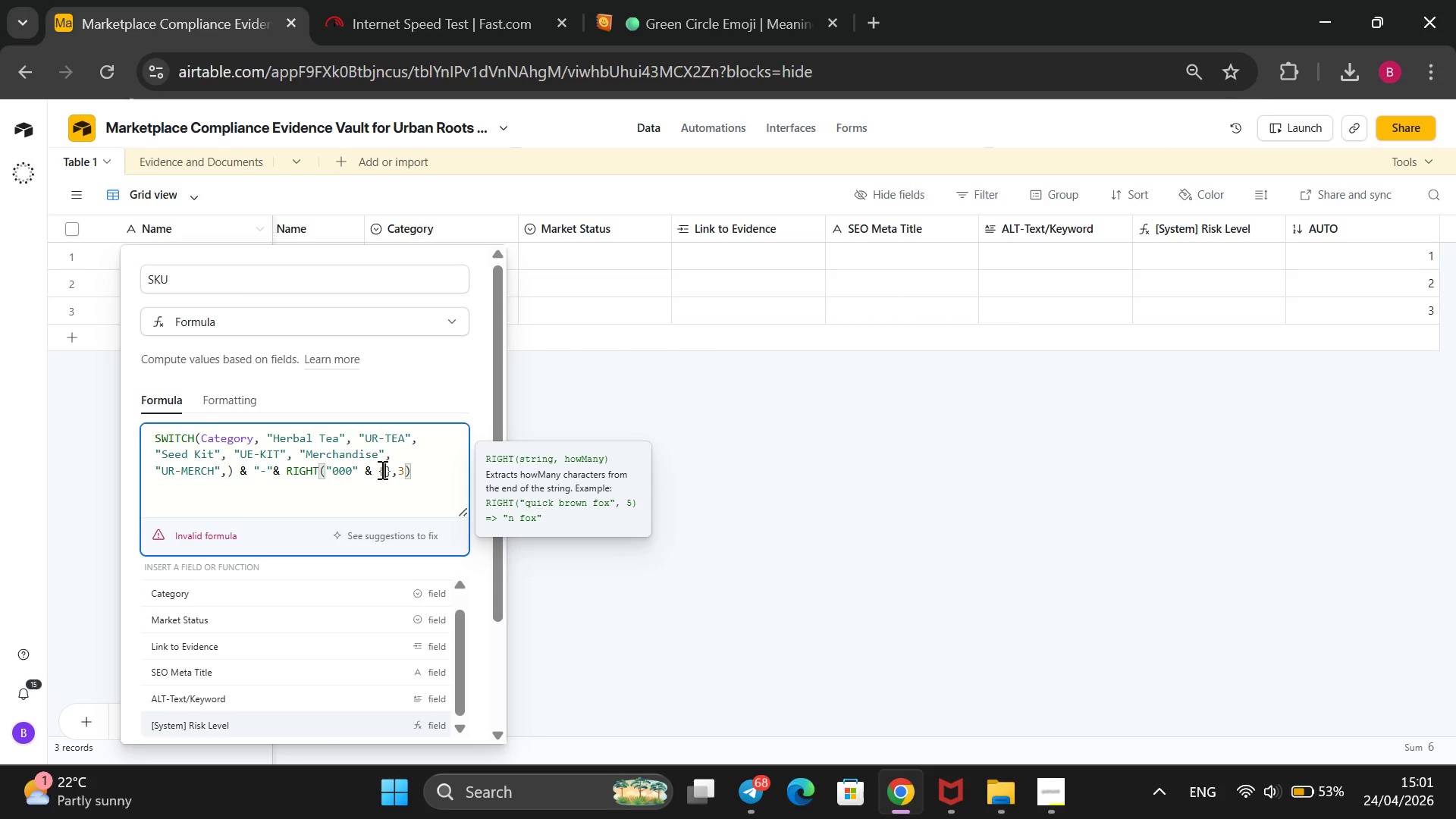 
key(ArrowDown)
 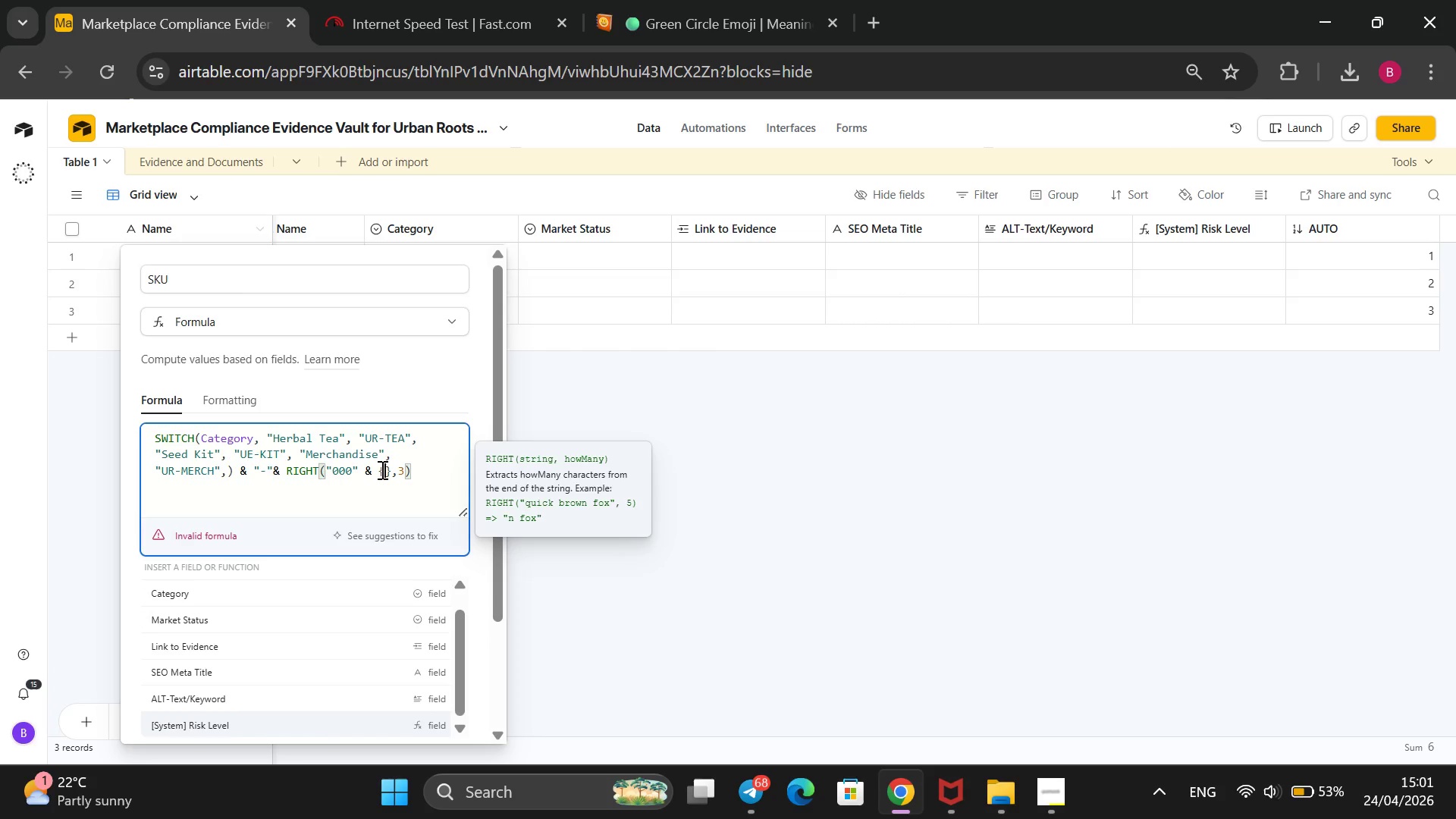 
key(ArrowDown)
 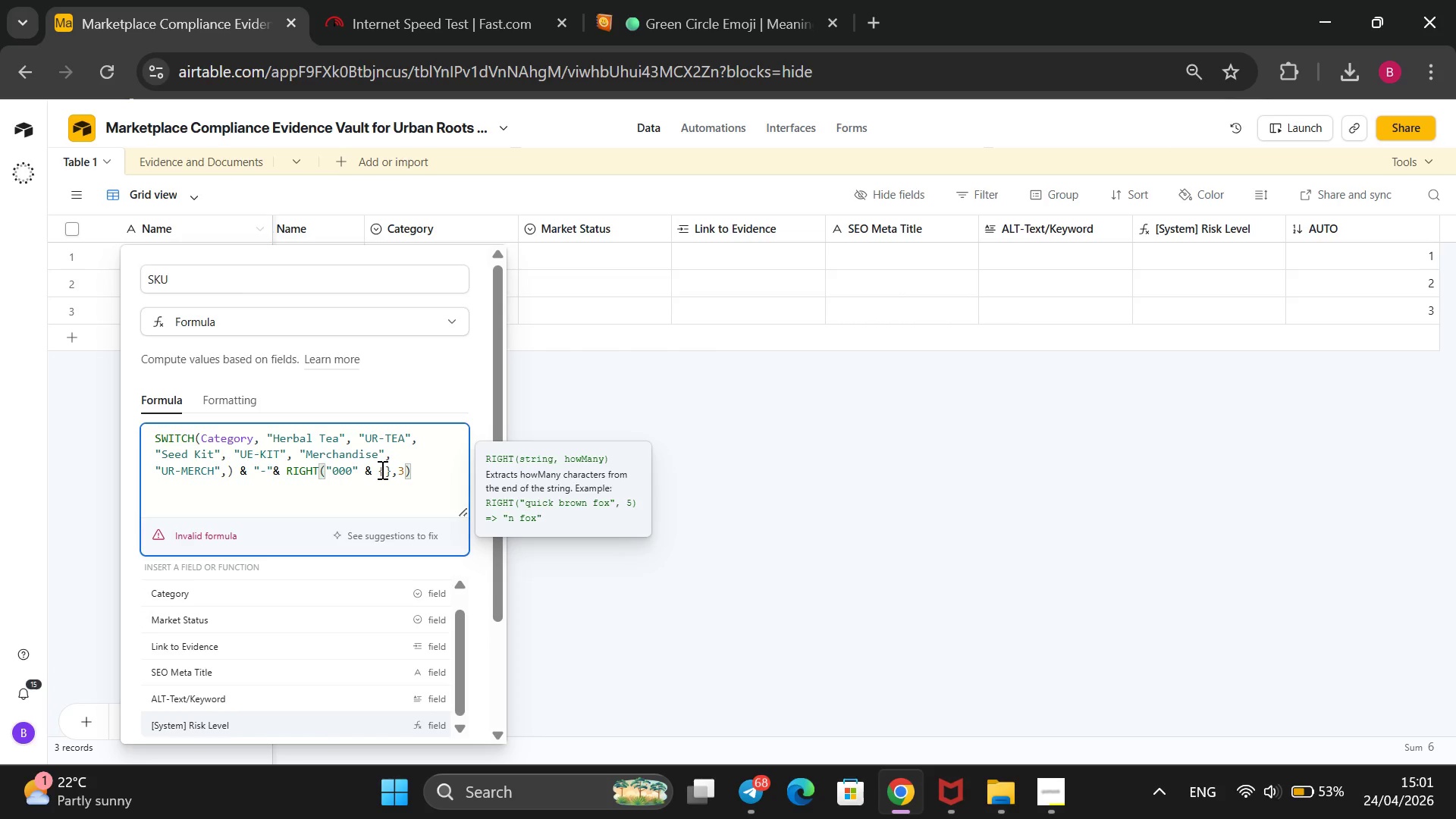 
key(ArrowDown)
 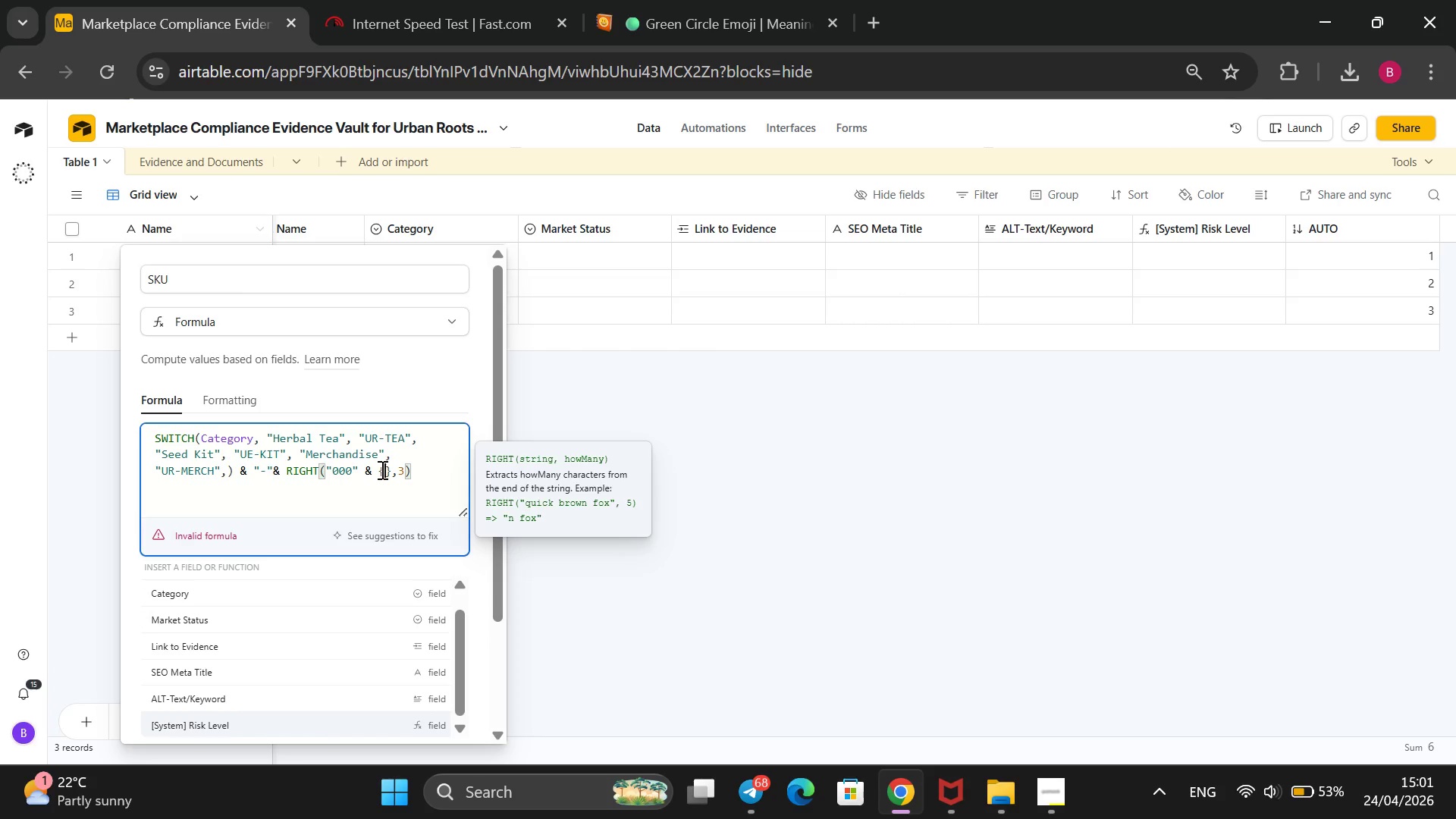 
key(ArrowDown)
 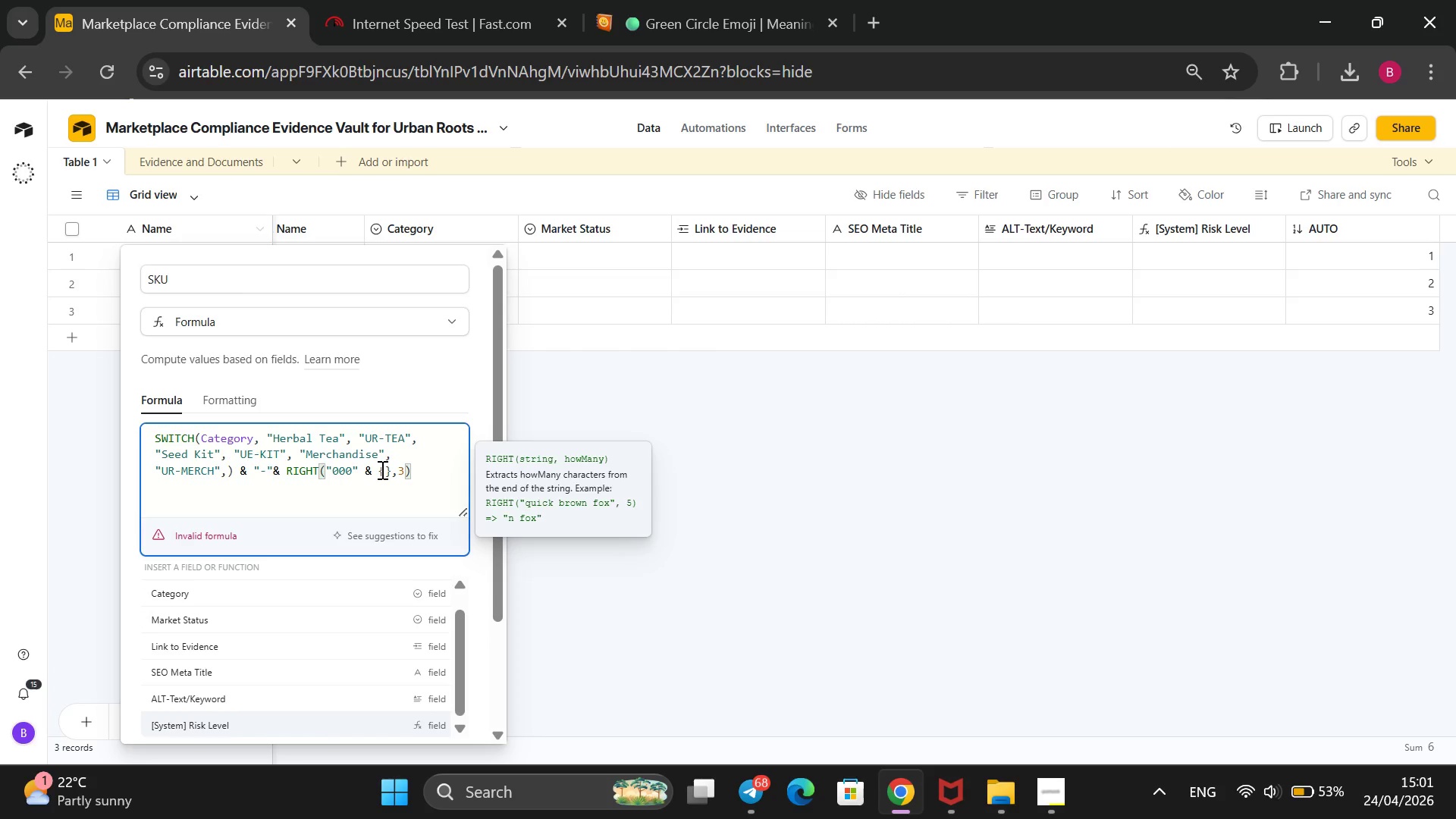 
key(ArrowDown)
 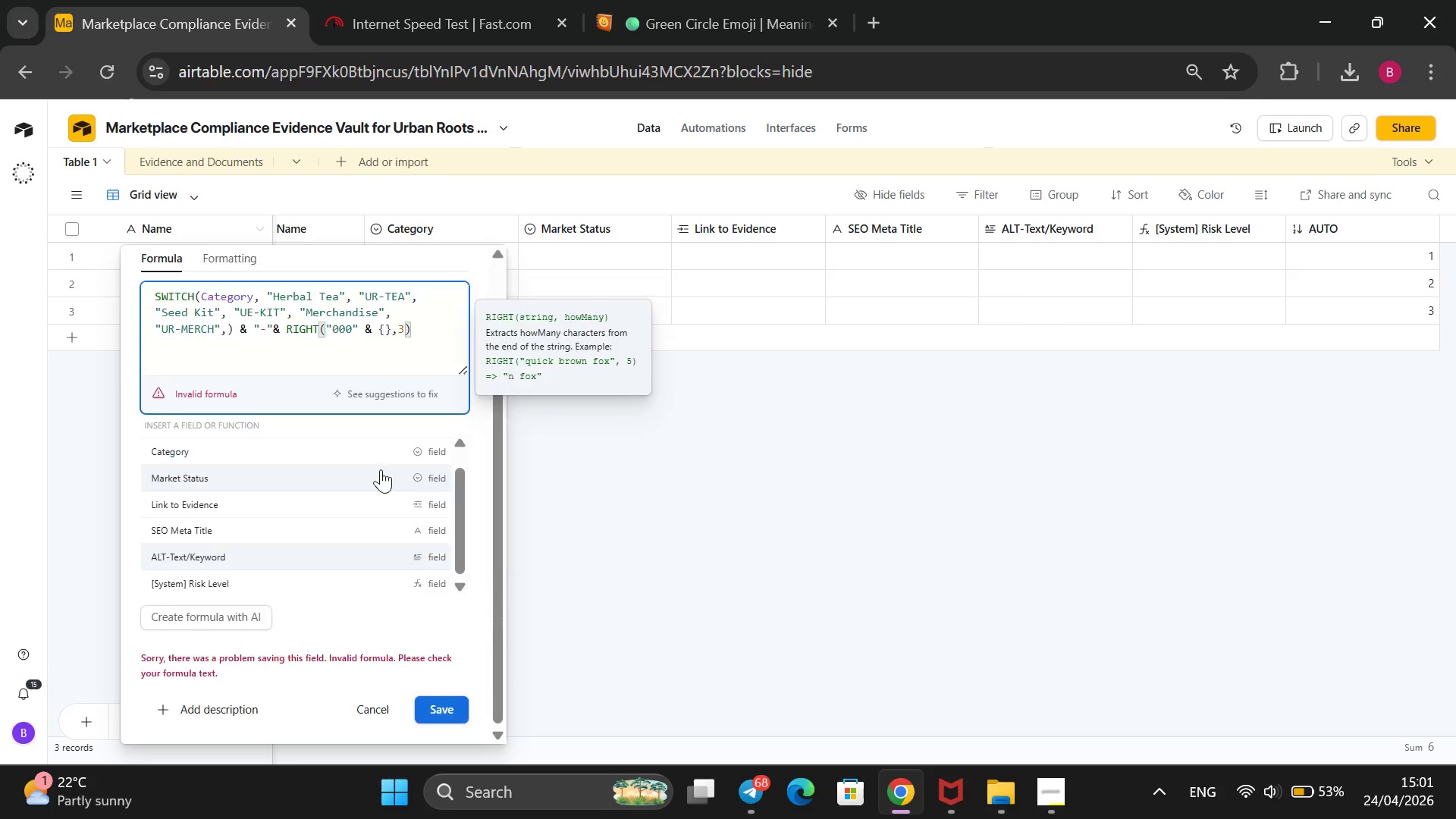 
key(ArrowUp)
 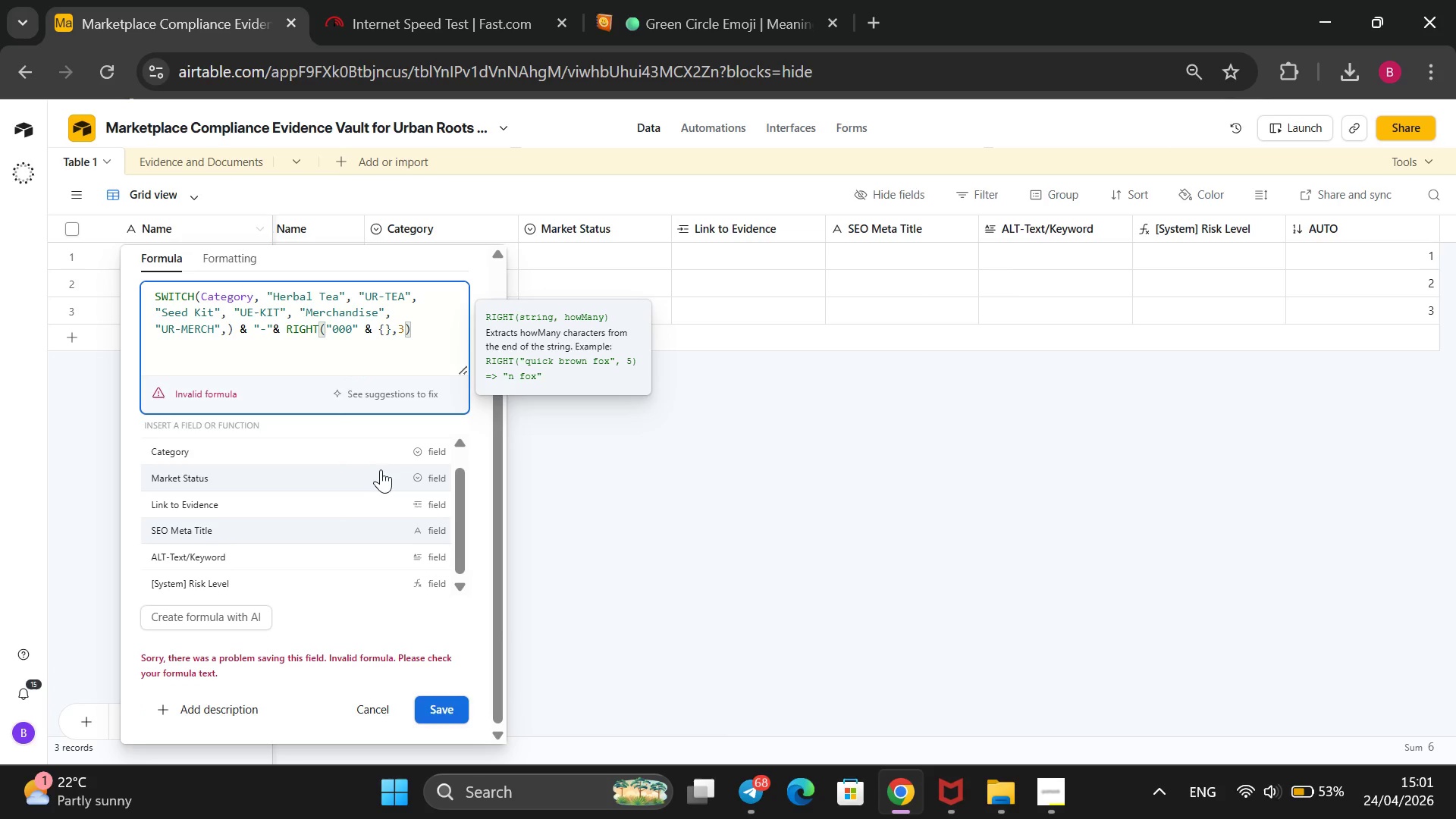 
key(ArrowUp)
 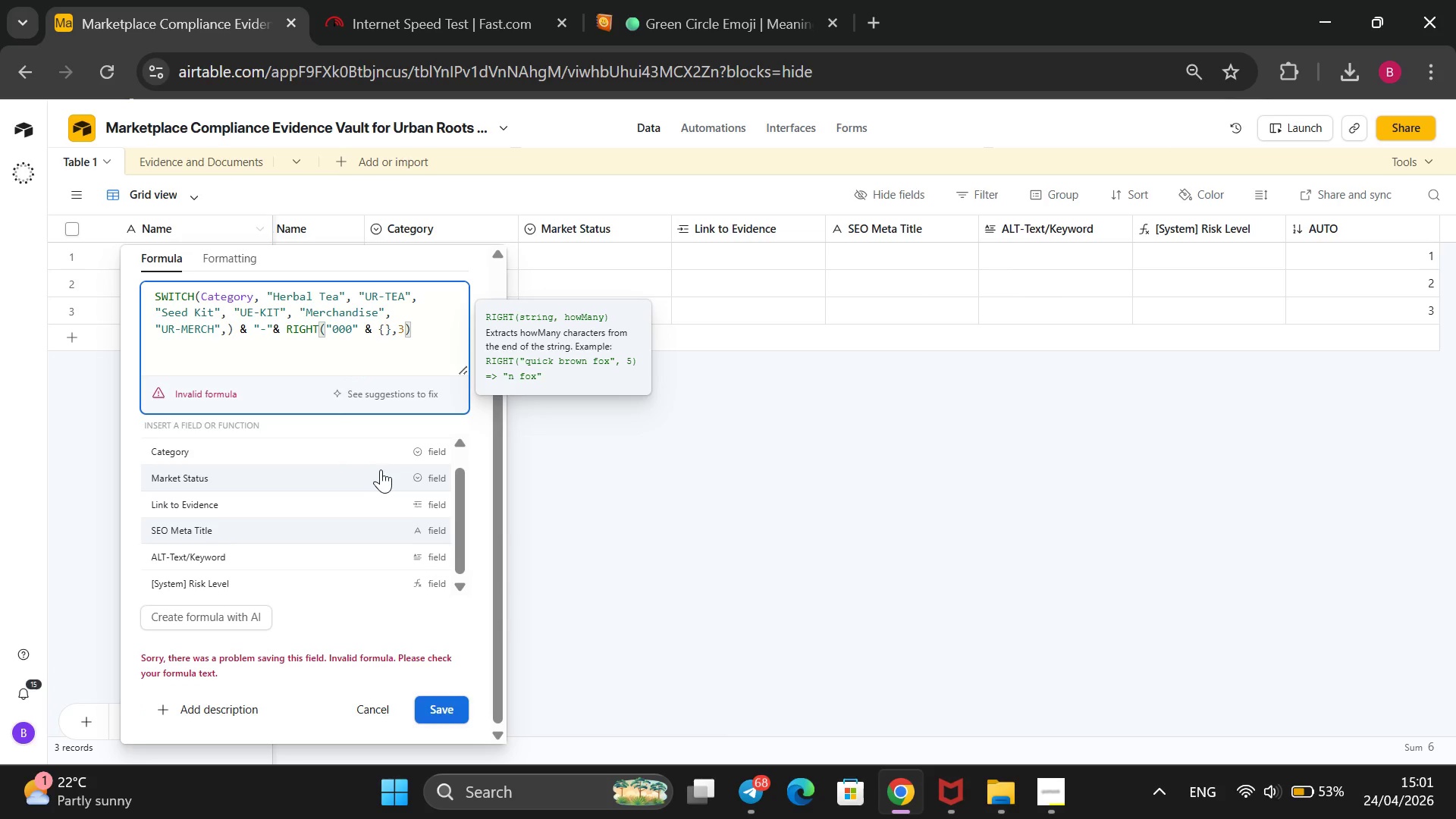 
key(ArrowDown)
 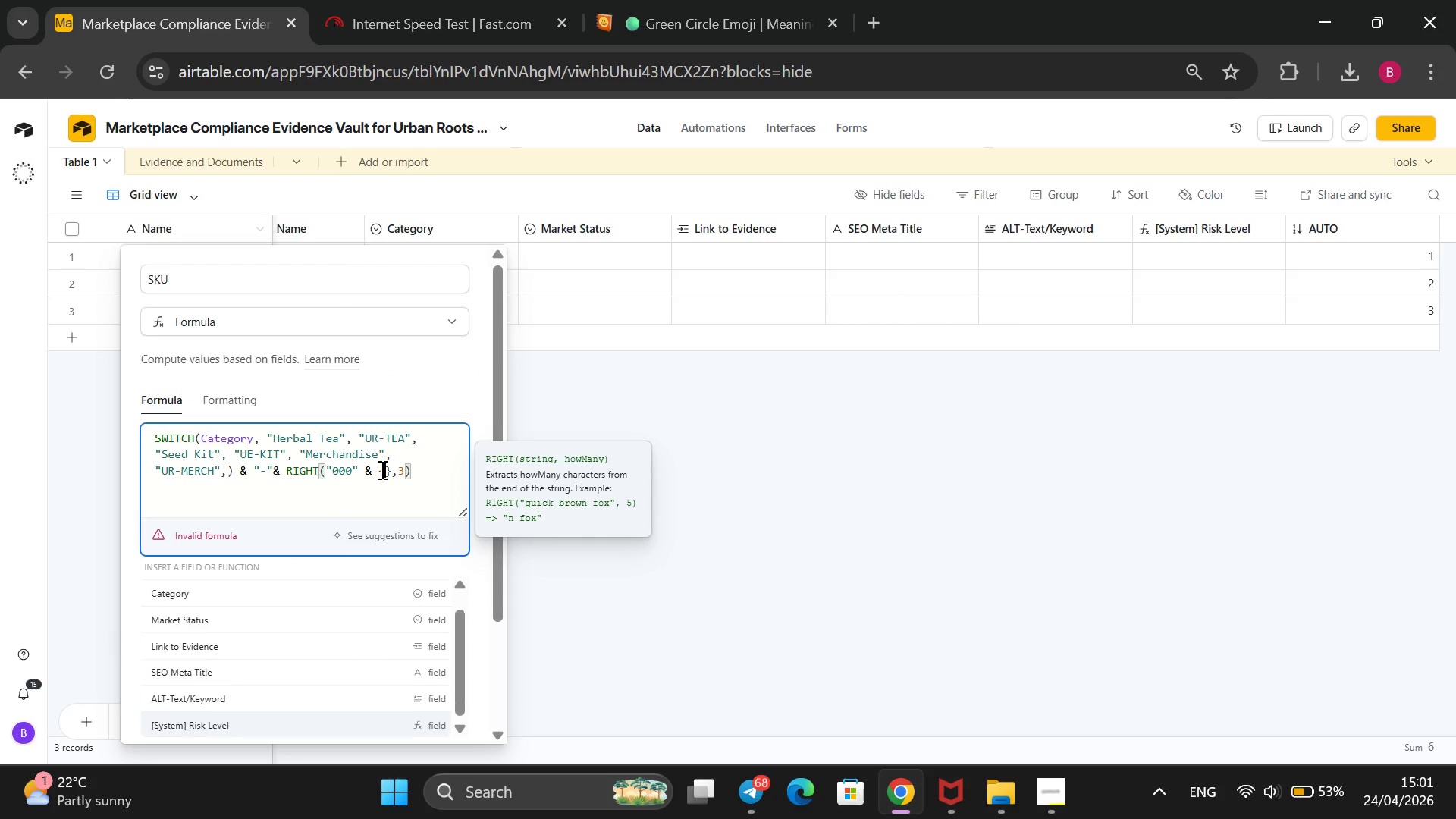 
key(ArrowDown)
 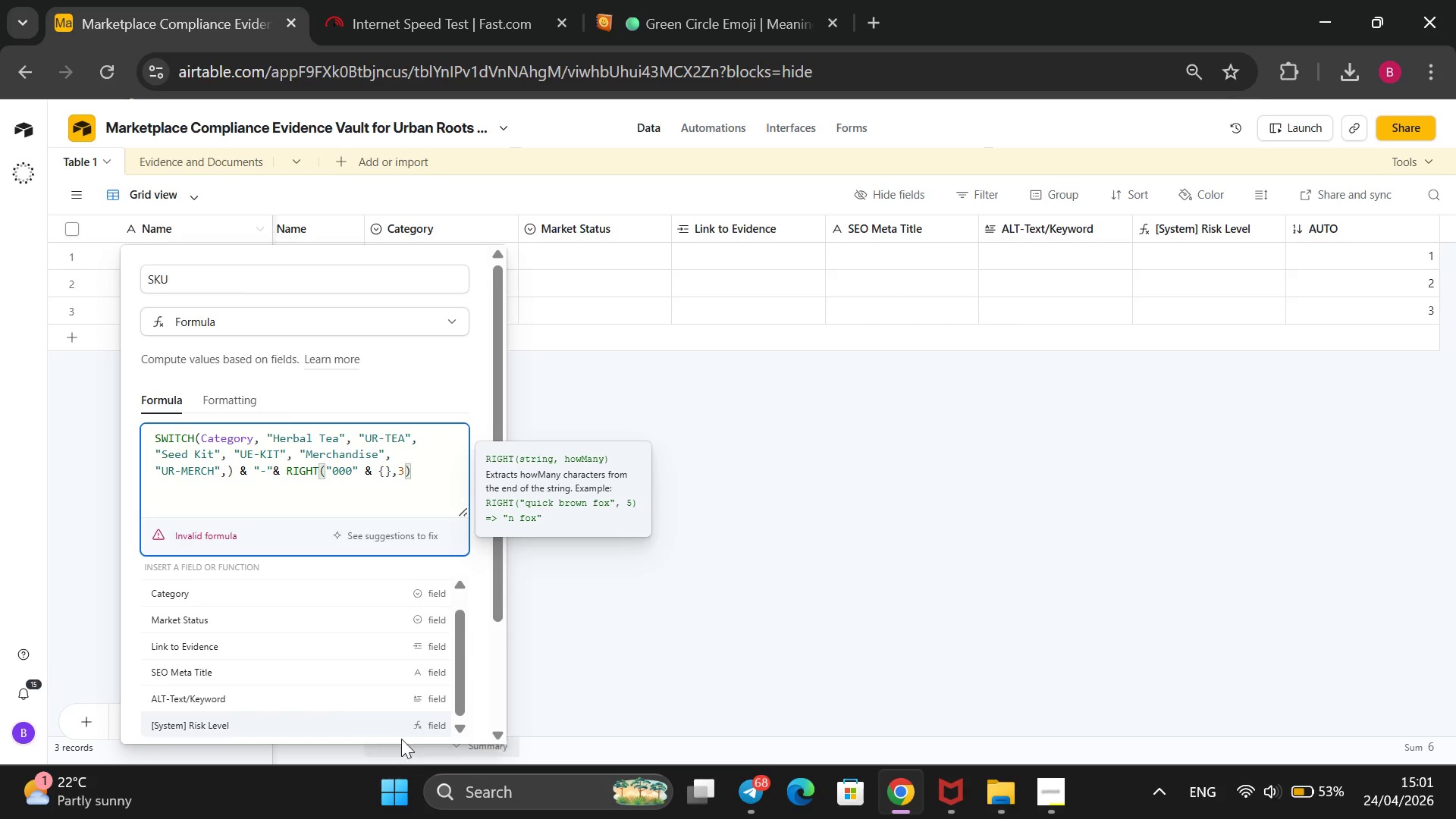 
scroll: coordinate [381, 661], scroll_direction: up, amount: 3.0
 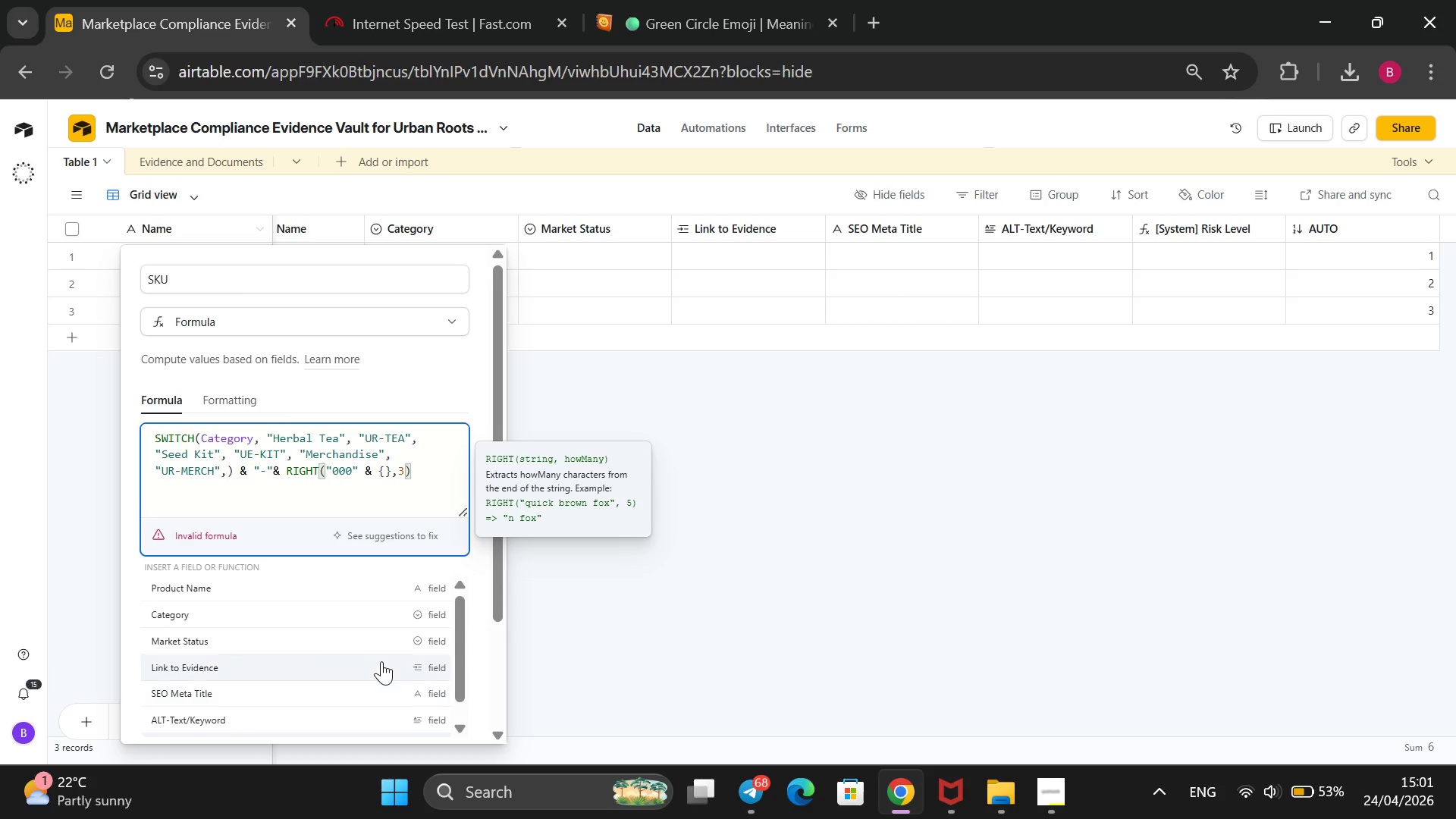 
scroll: coordinate [381, 661], scroll_direction: down, amount: 4.0
 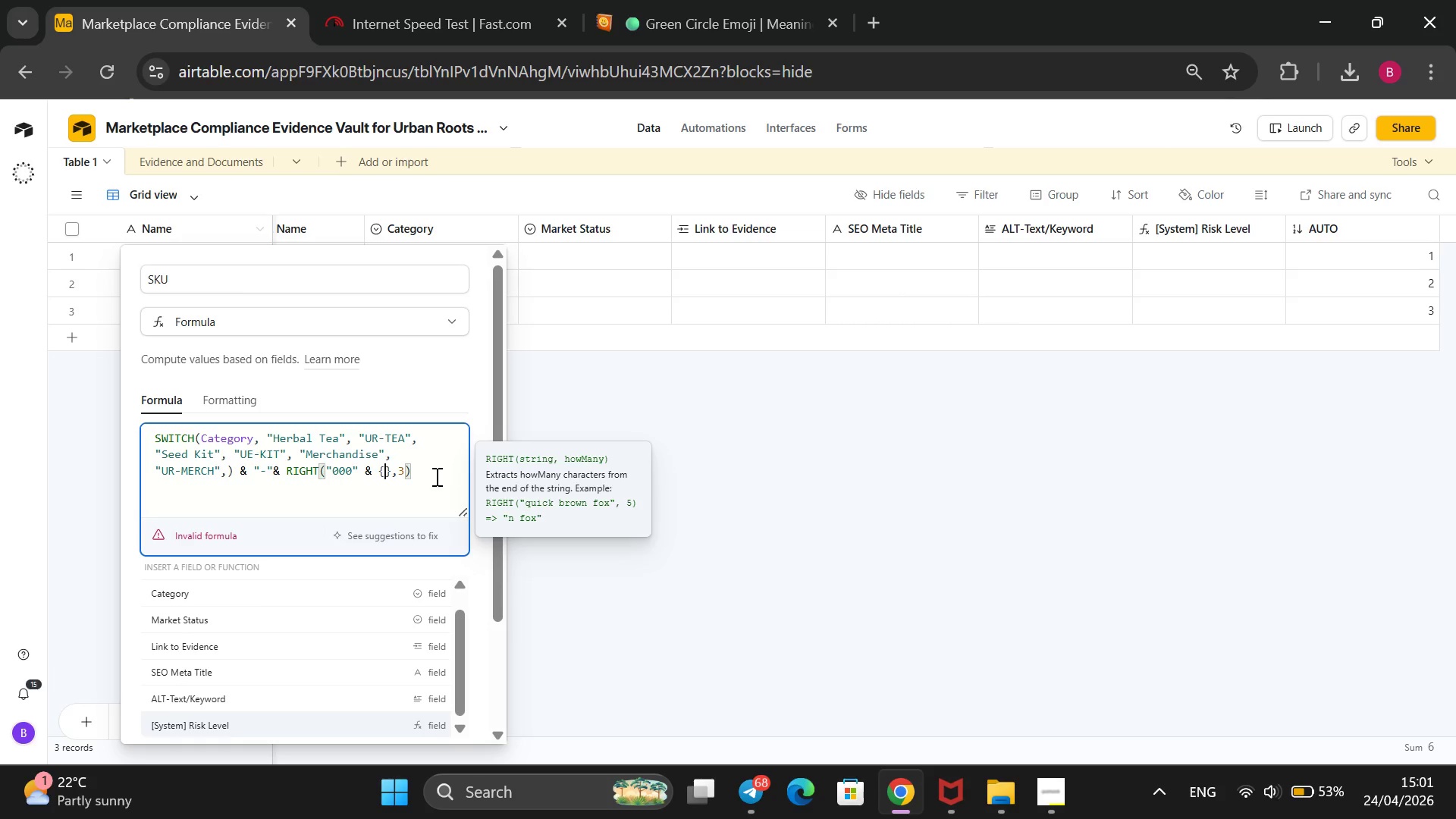 
left_click_drag(start_coordinate=[434, 477], to_coordinate=[148, 437])
 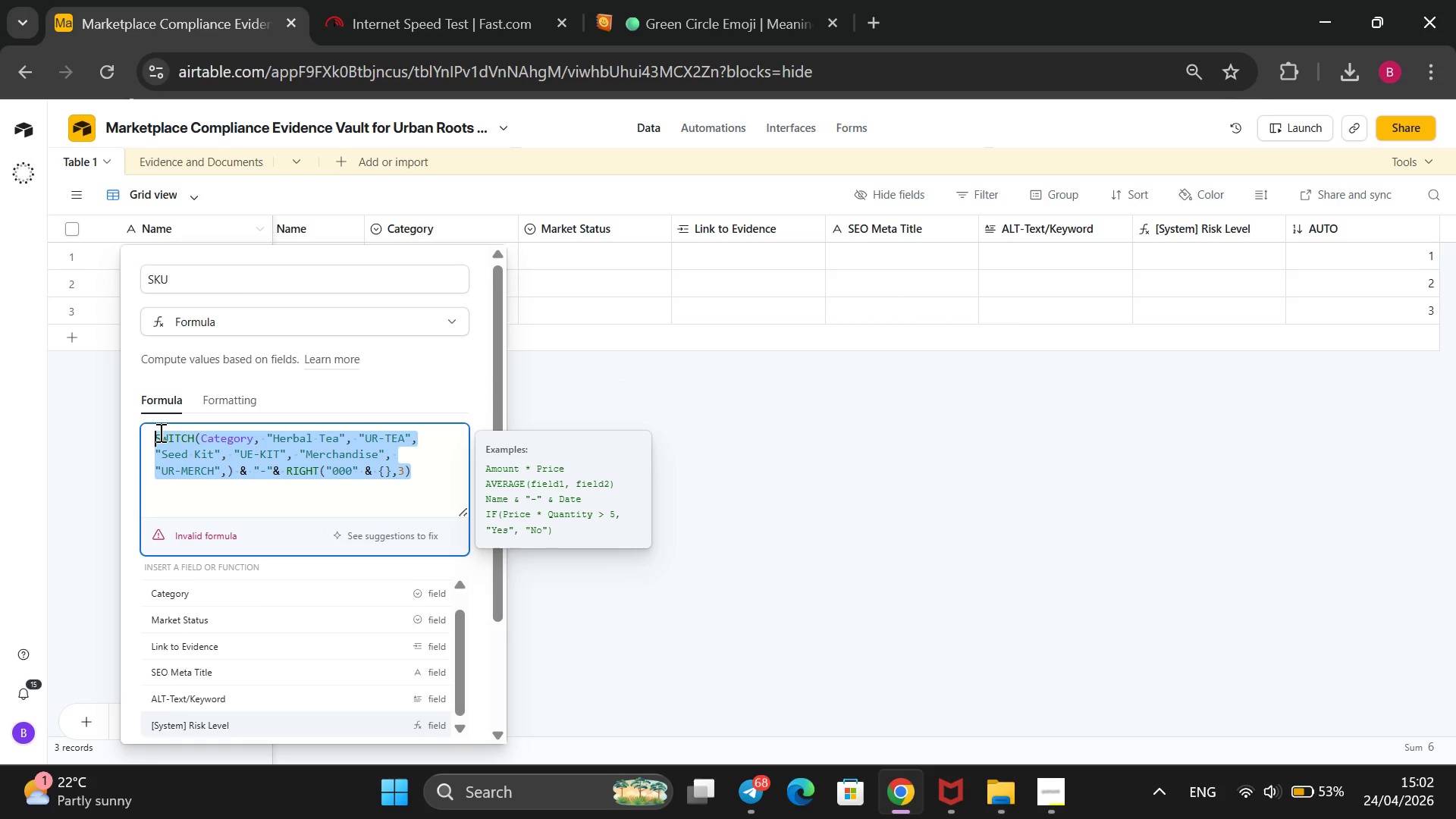 
key(Control+ControlLeft)
 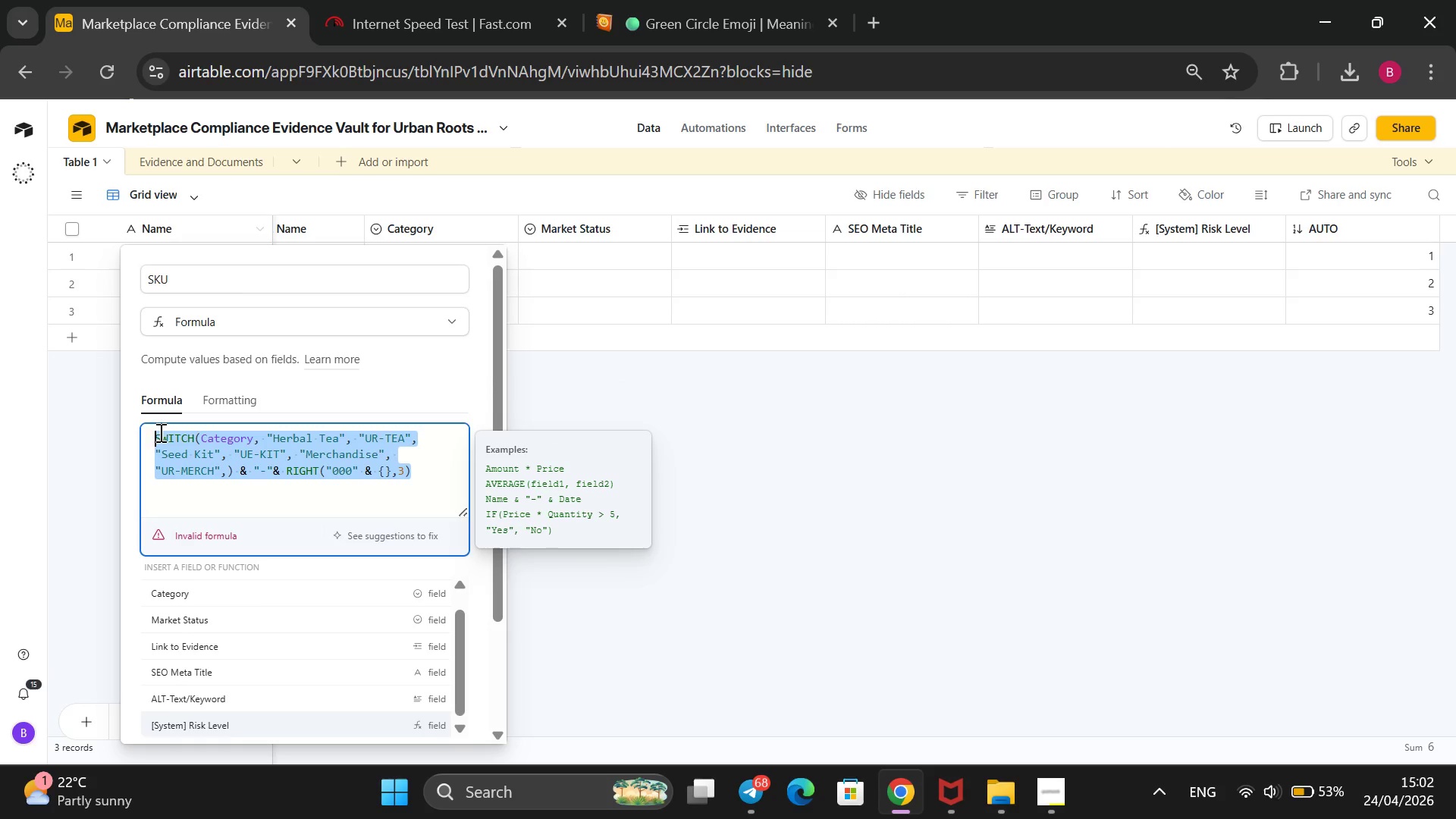 
key(Control+C)
 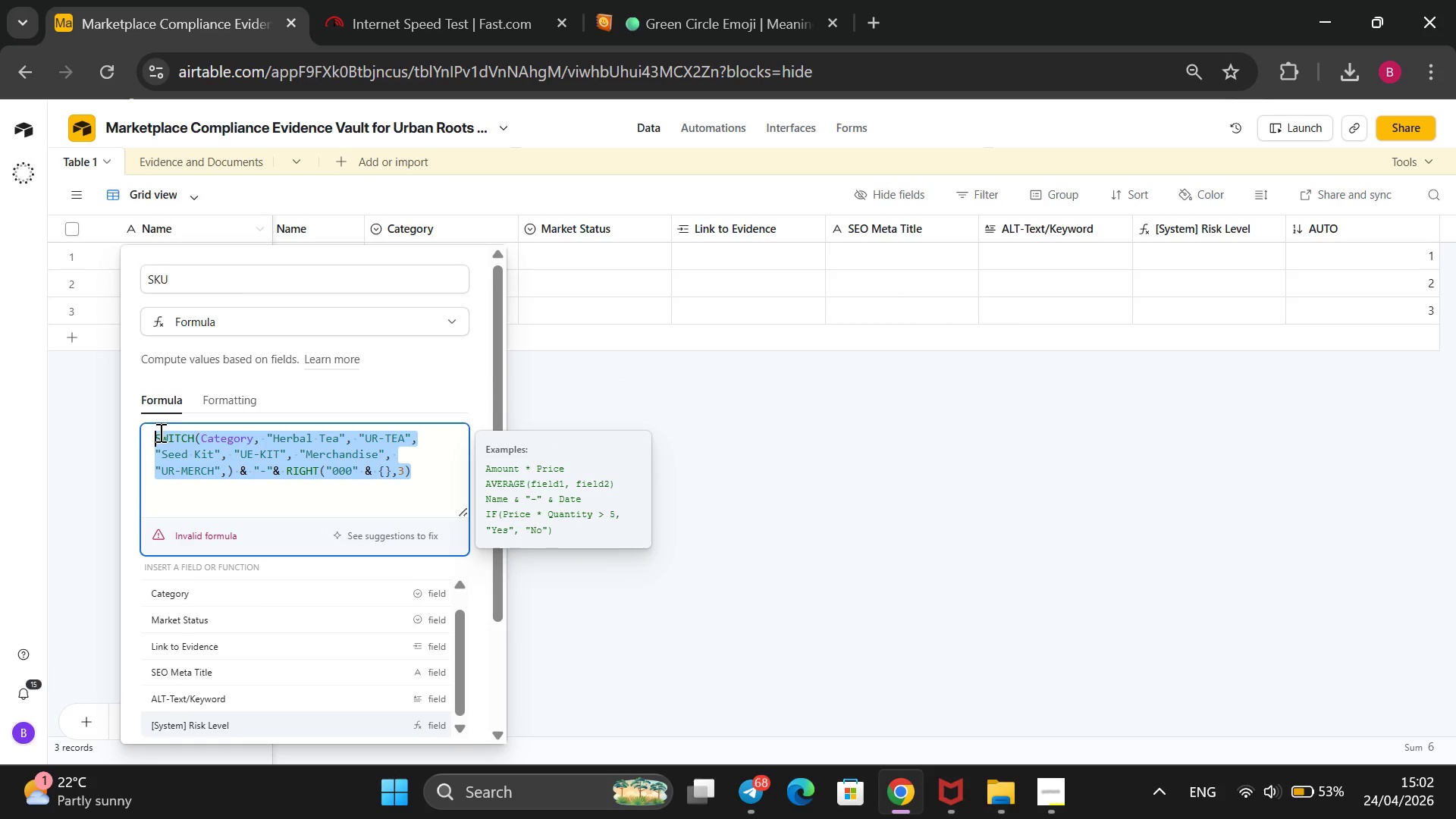 
key(Control+X)
 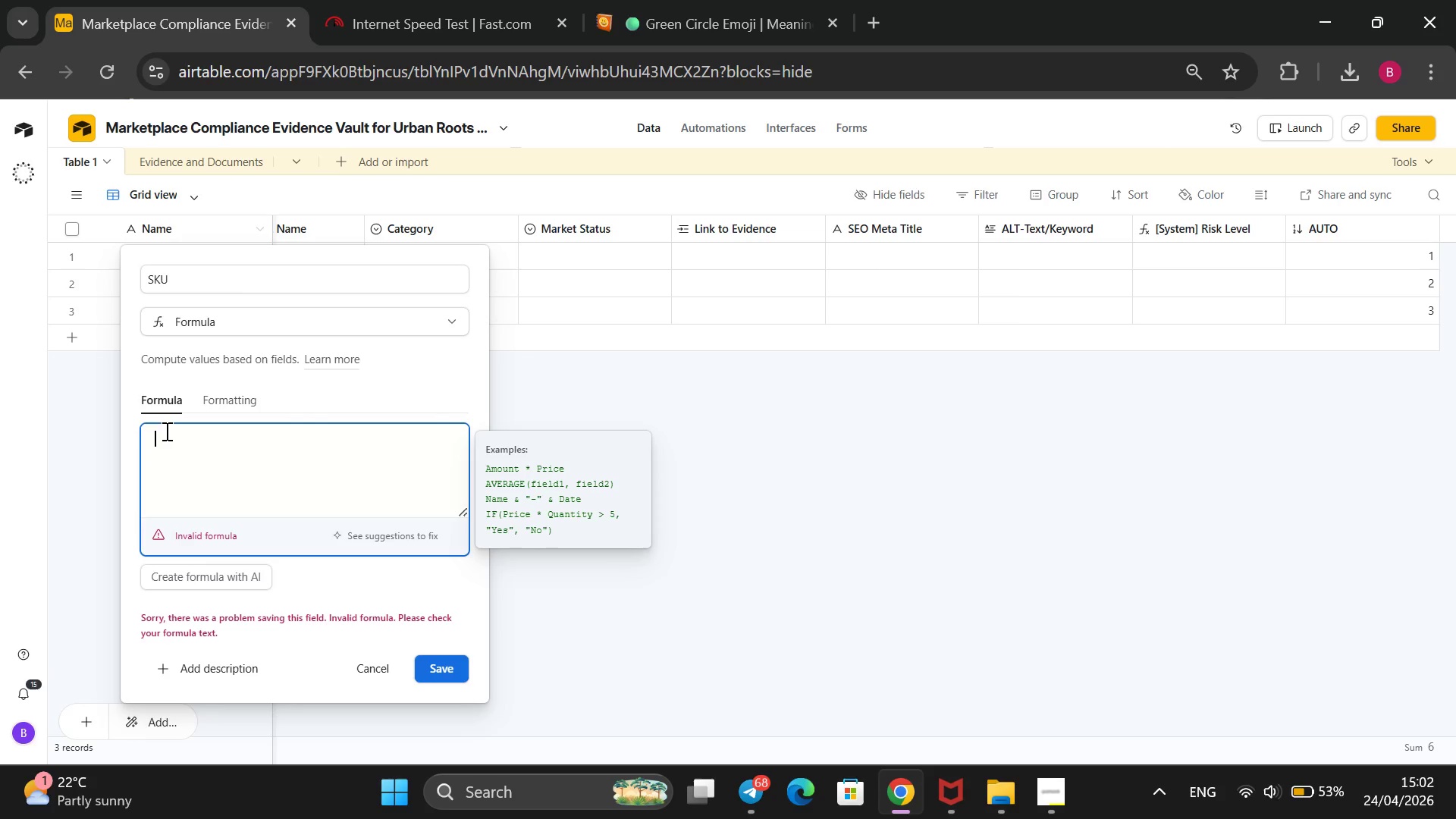 
left_click([165, 431])
 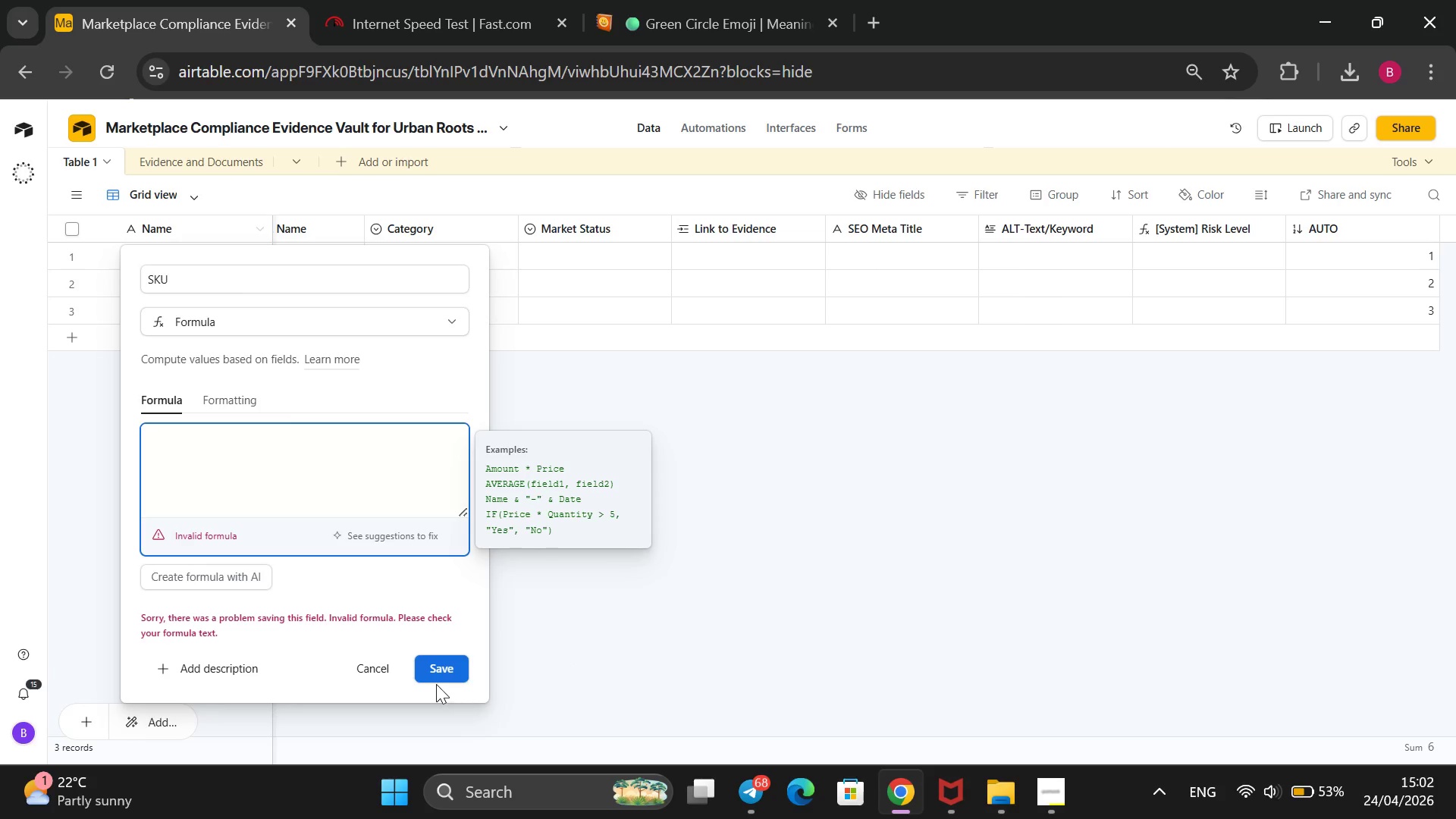 
left_click([366, 675])
 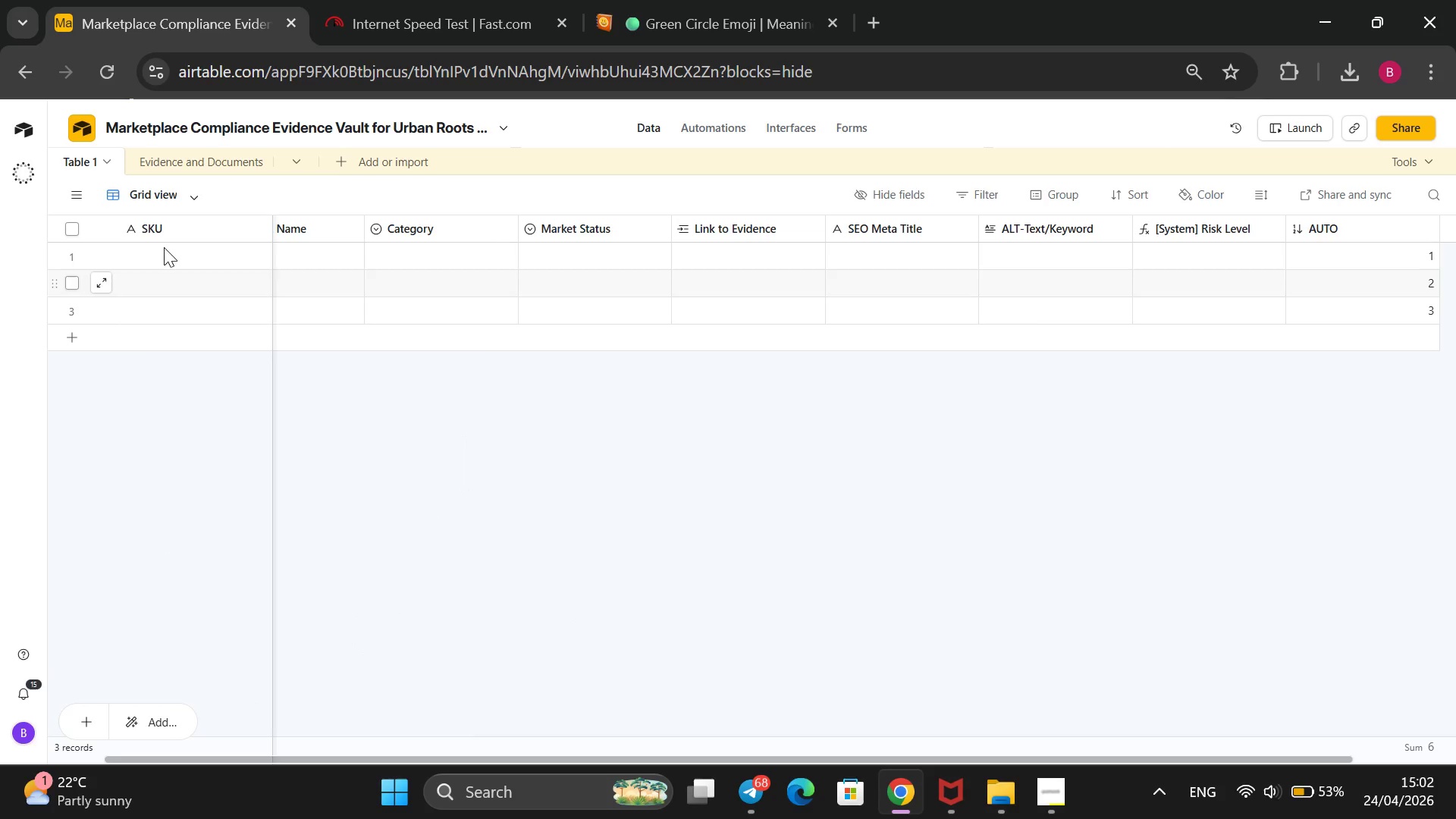 
right_click([168, 218])
 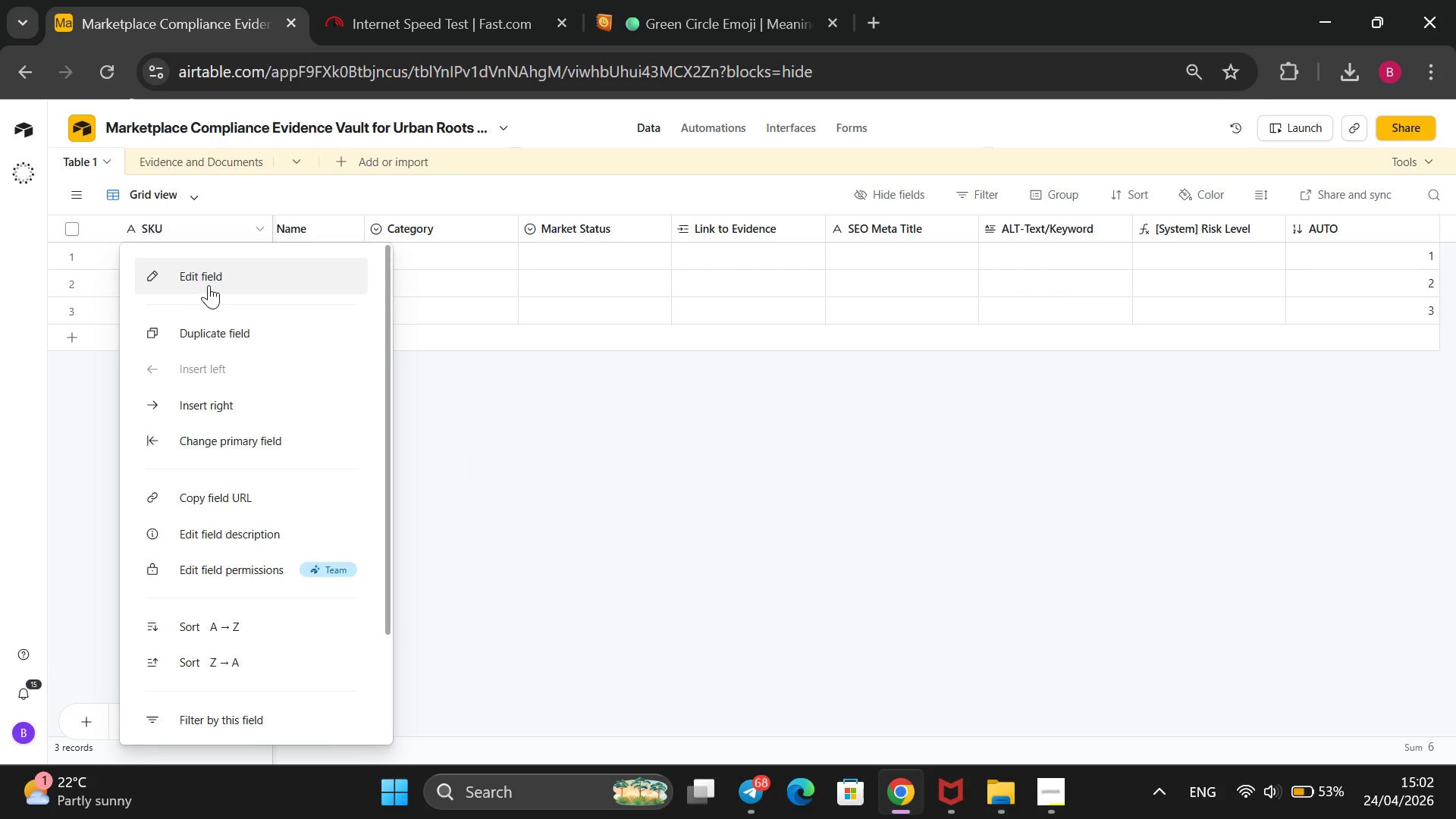 
left_click([209, 285])
 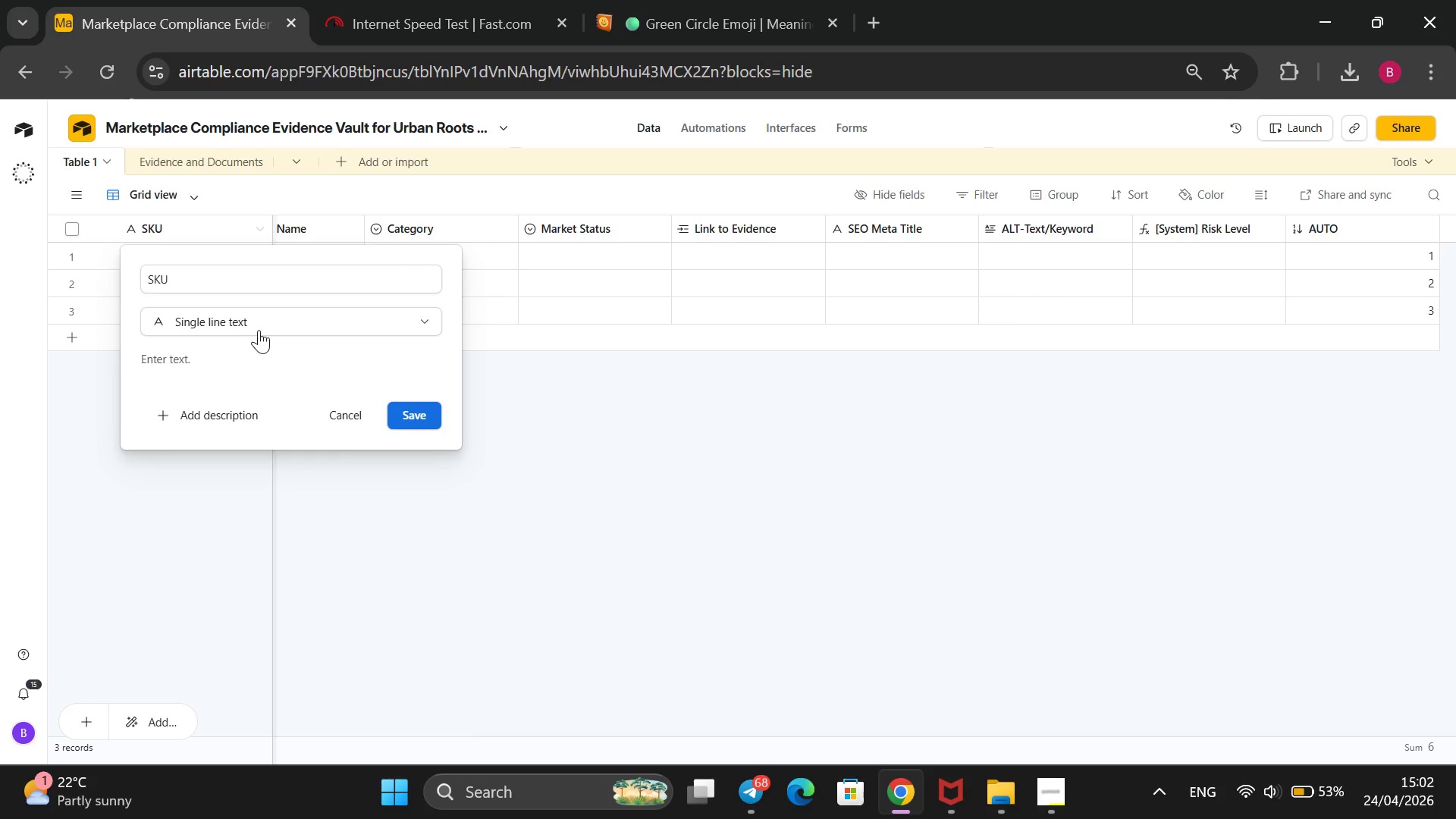 
left_click([271, 312])
 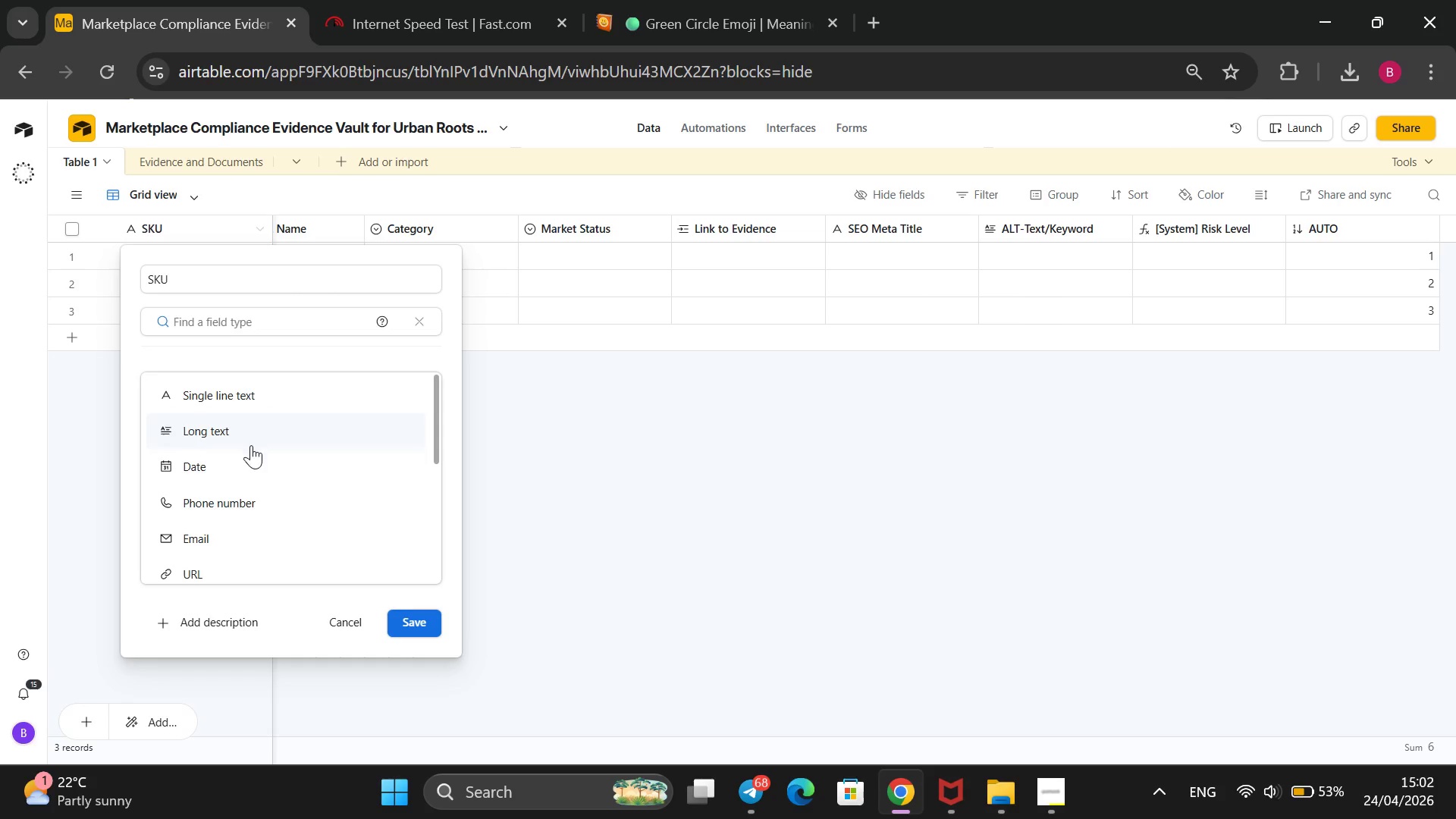 
scroll: coordinate [246, 451], scroll_direction: down, amount: 5.0
 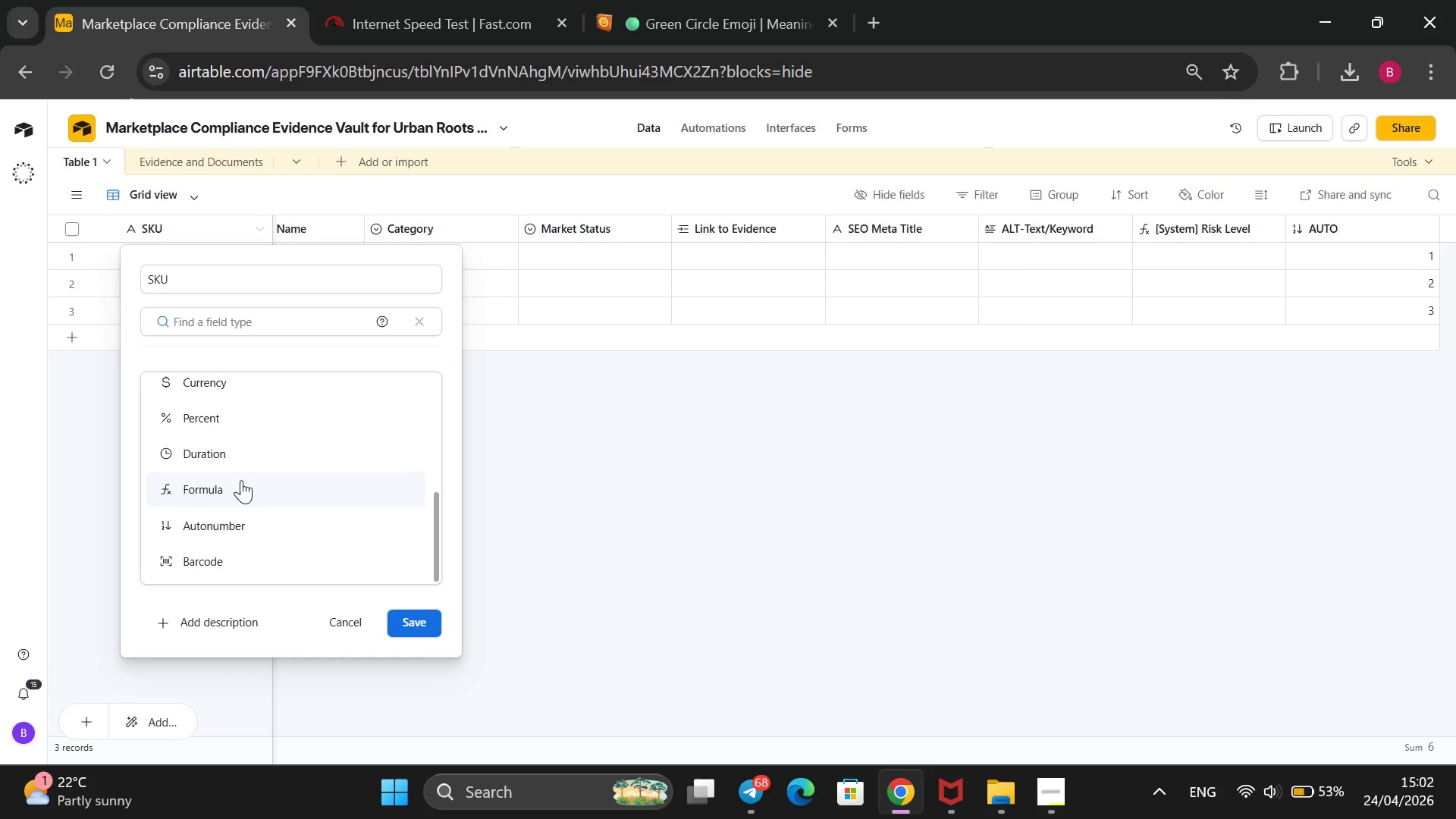 
left_click([241, 480])
 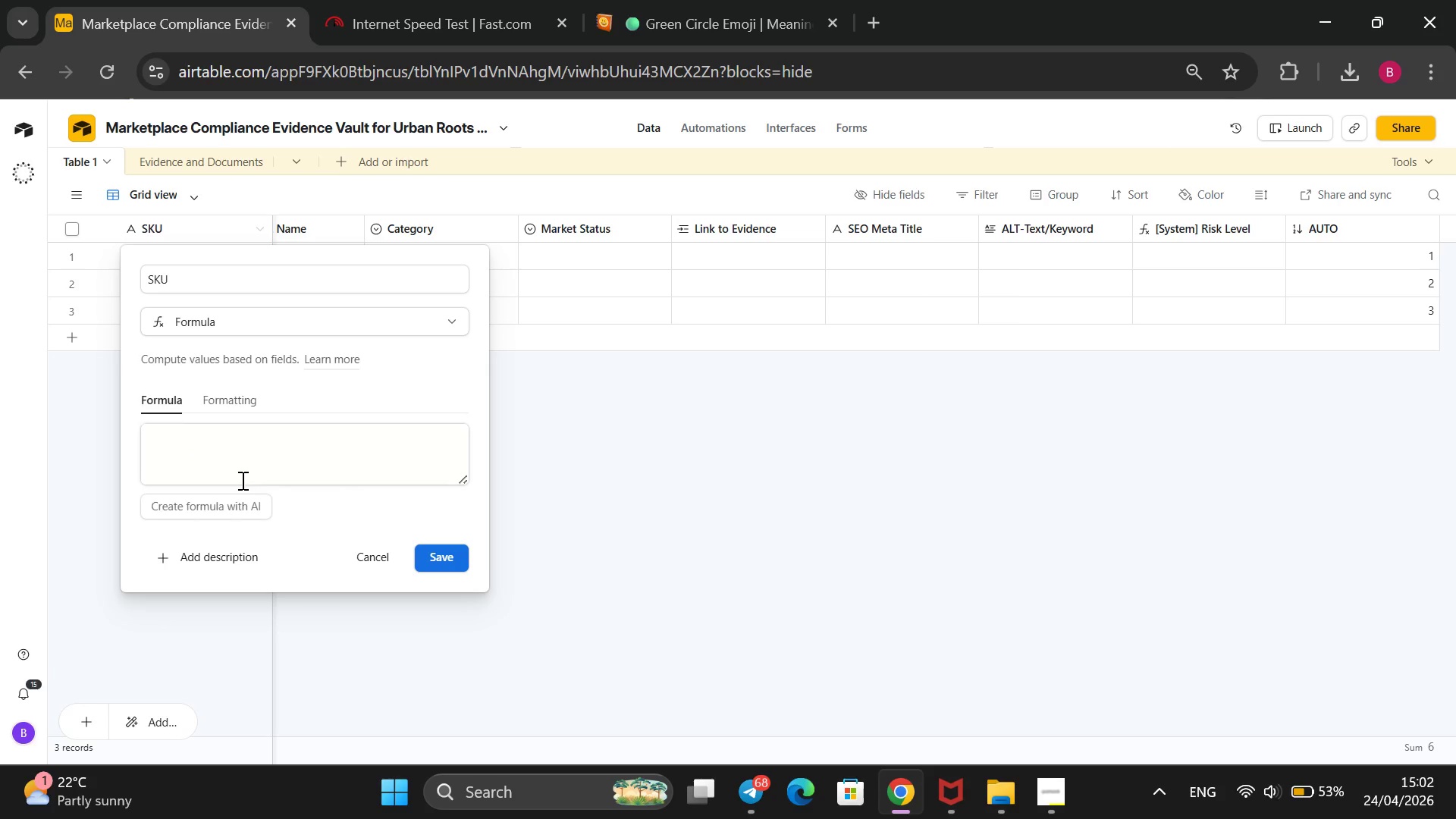 
left_click([241, 480])
 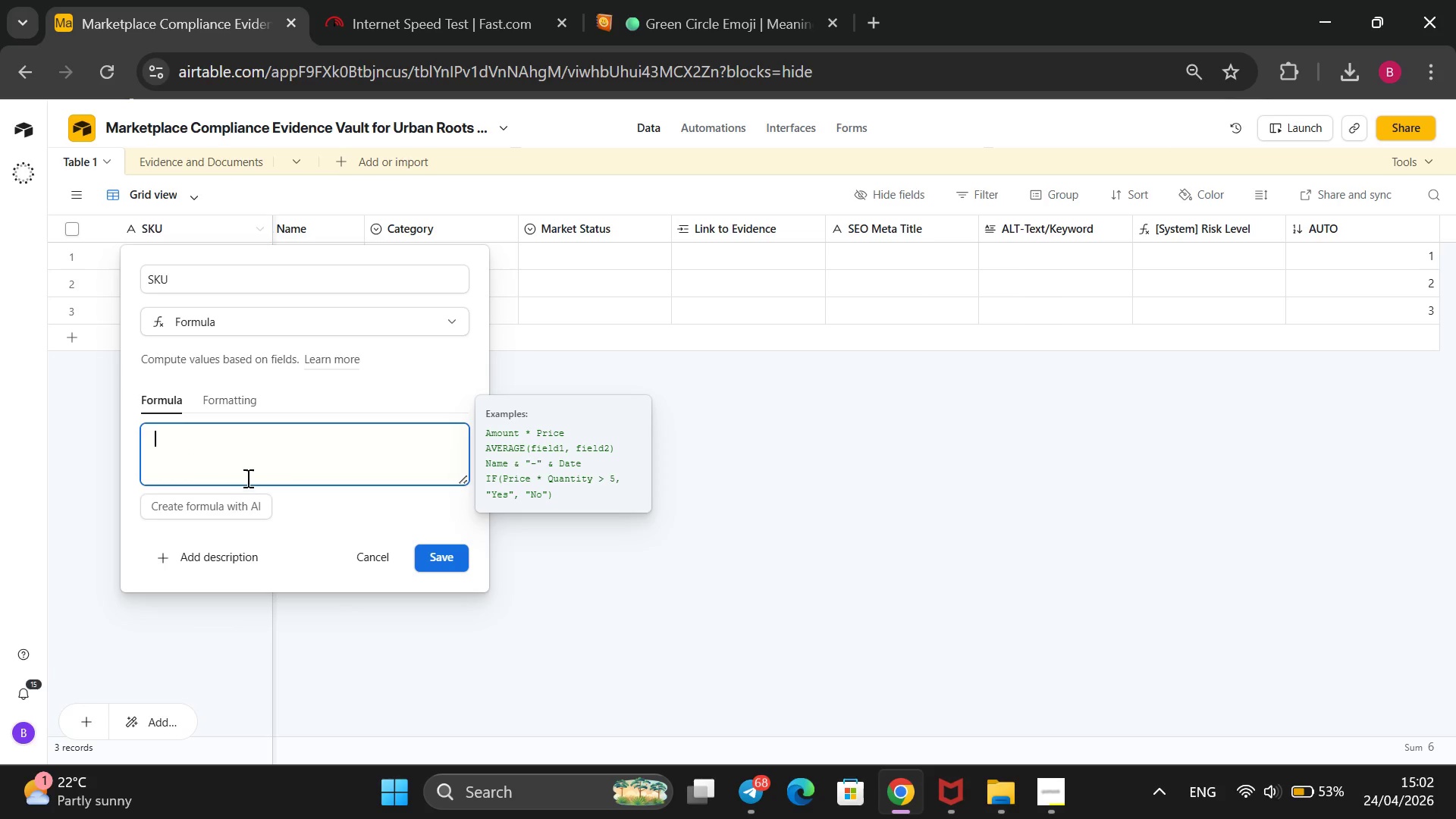 
key(Control+V)
 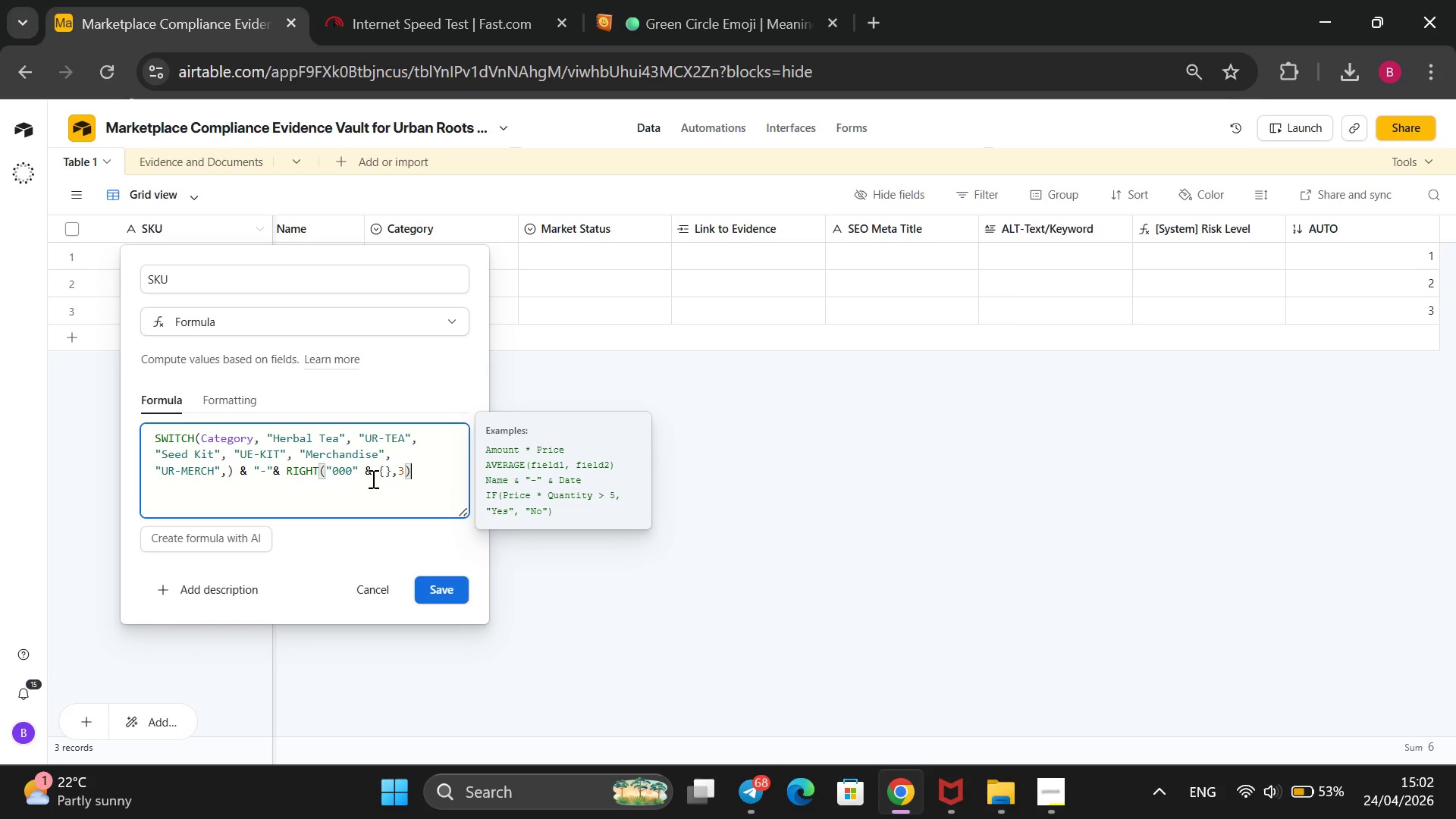 
left_click([383, 475])
 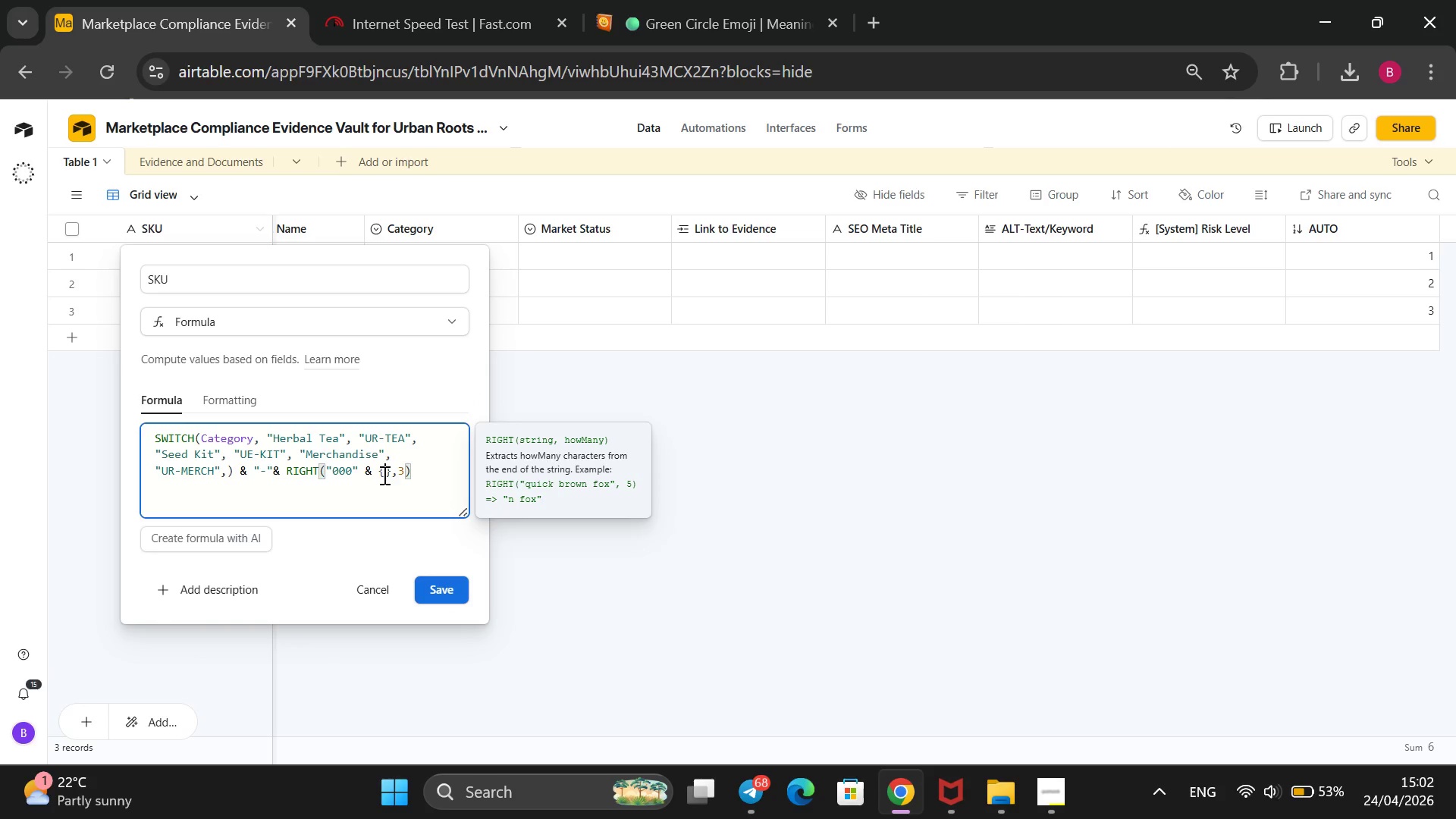 
type(aut)
 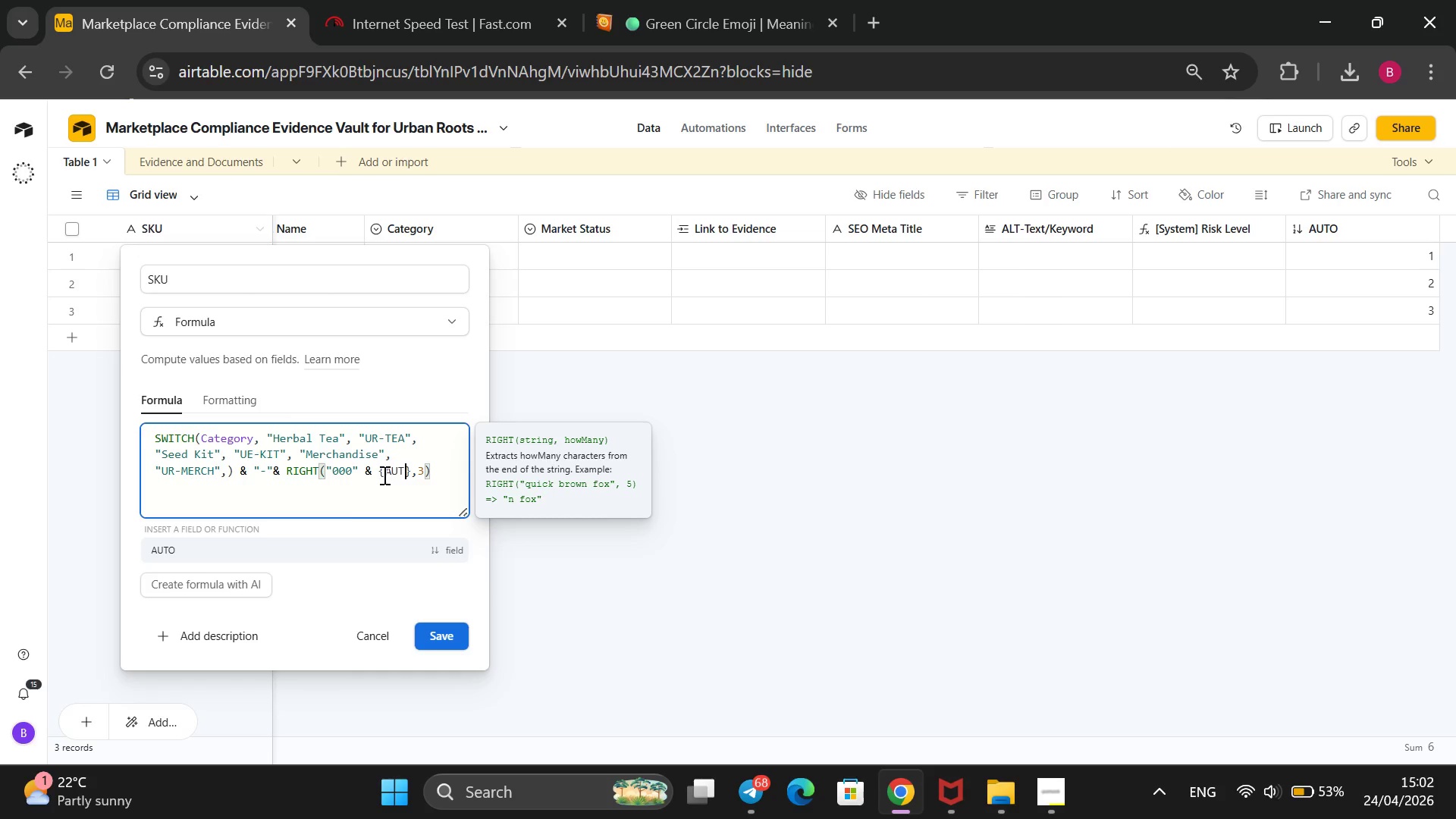 
left_click([316, 543])
 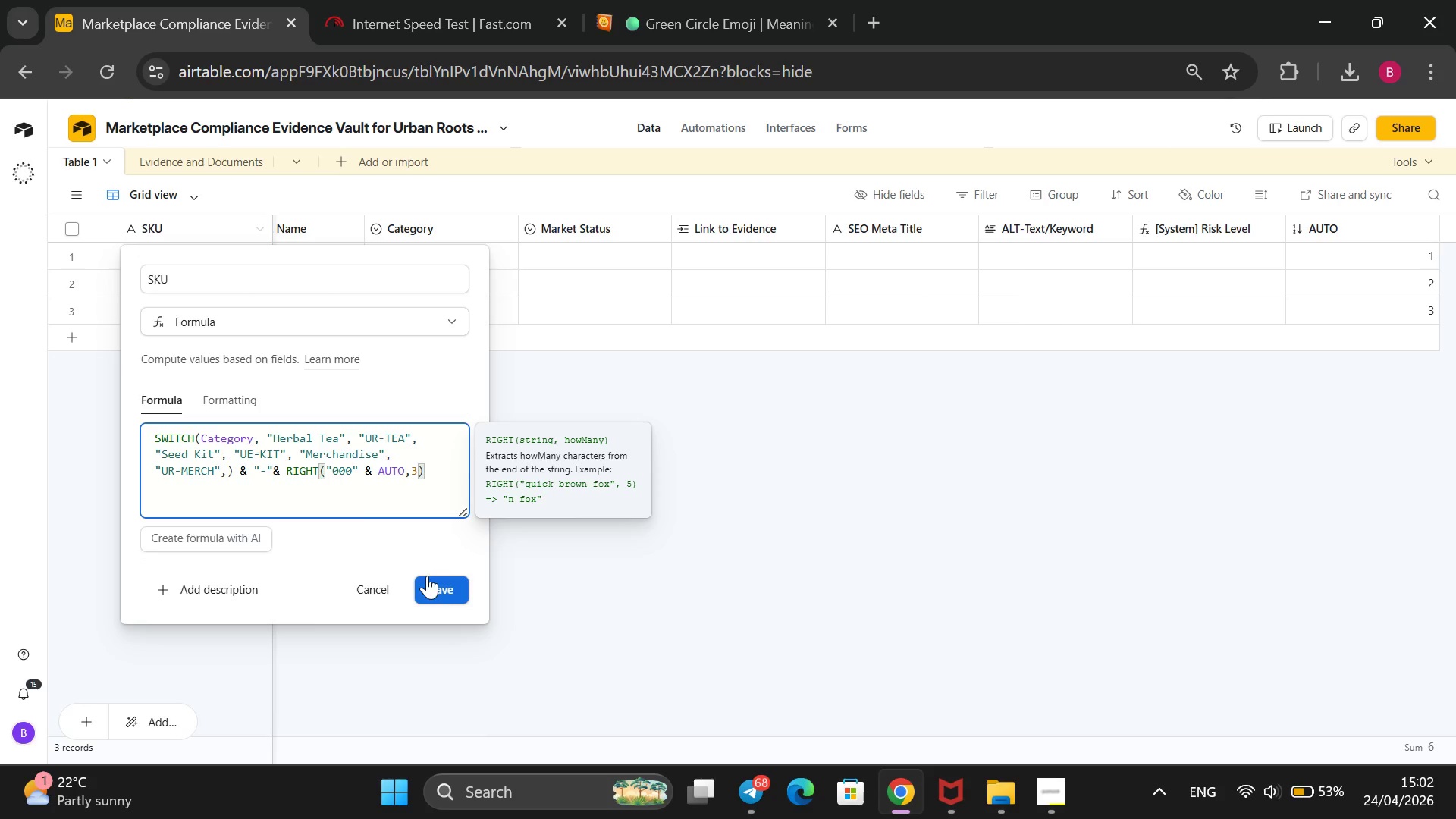 
left_click([437, 594])
 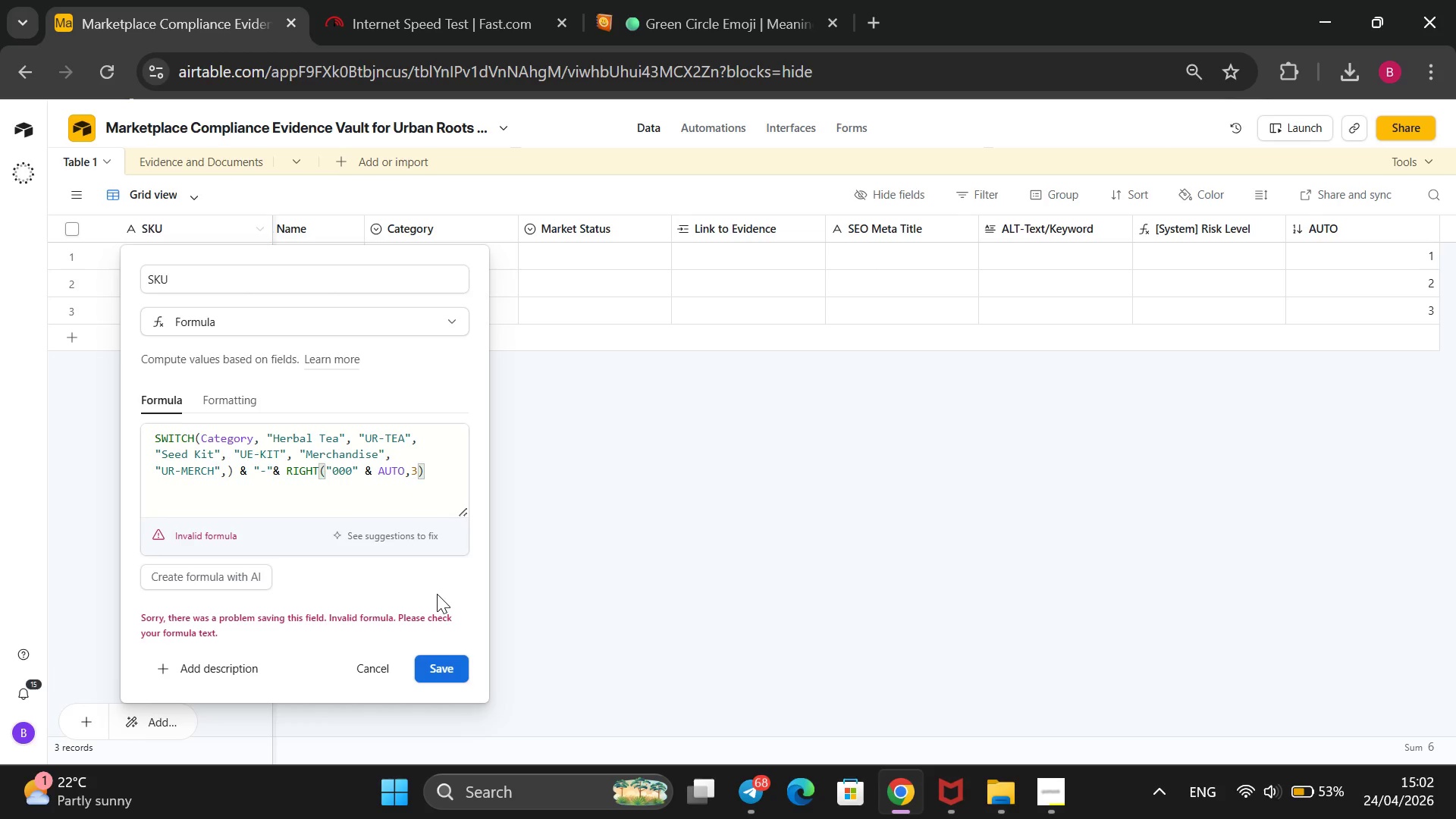 
wait(15.34)
 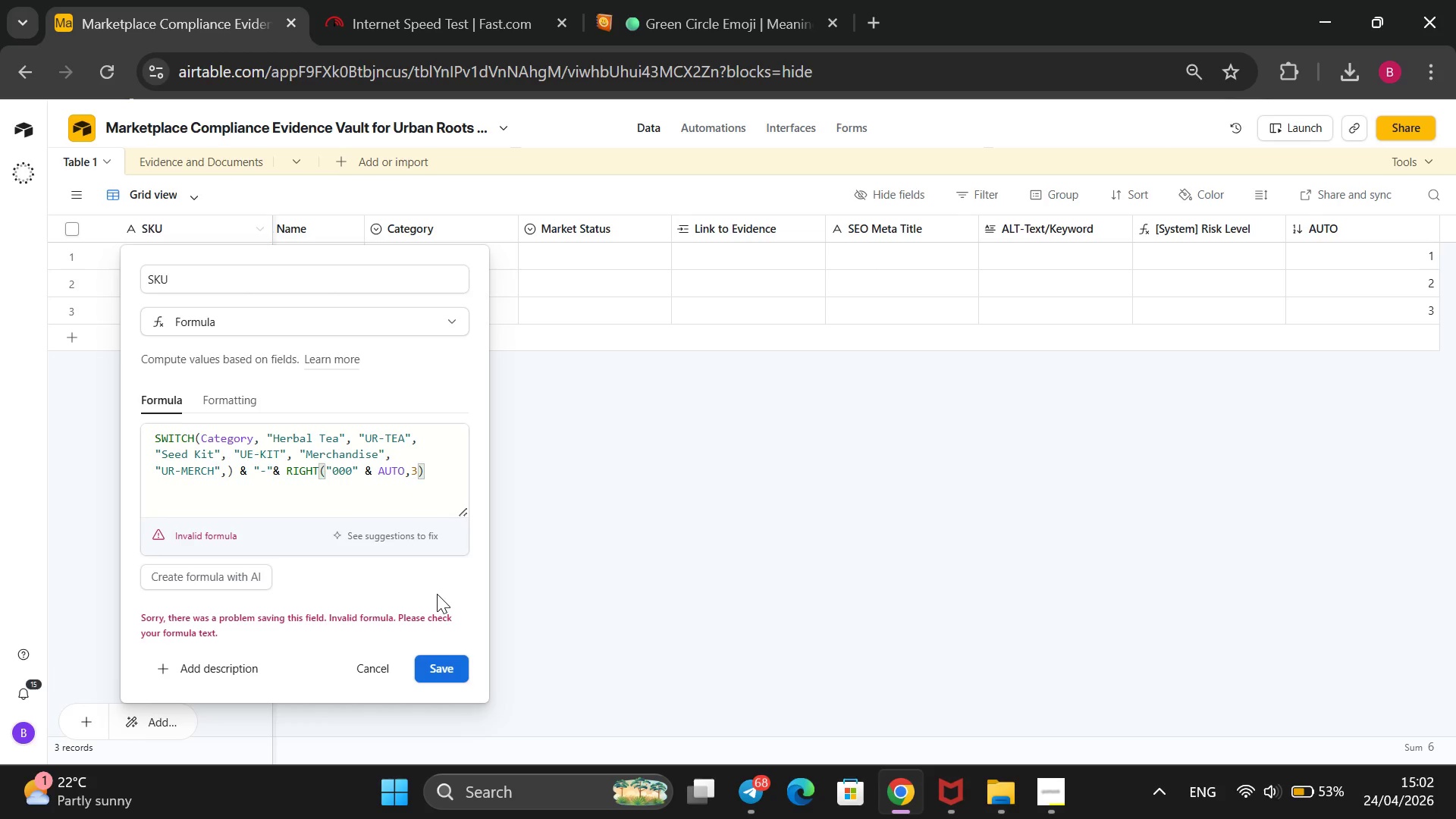 
left_click([437, 594])
 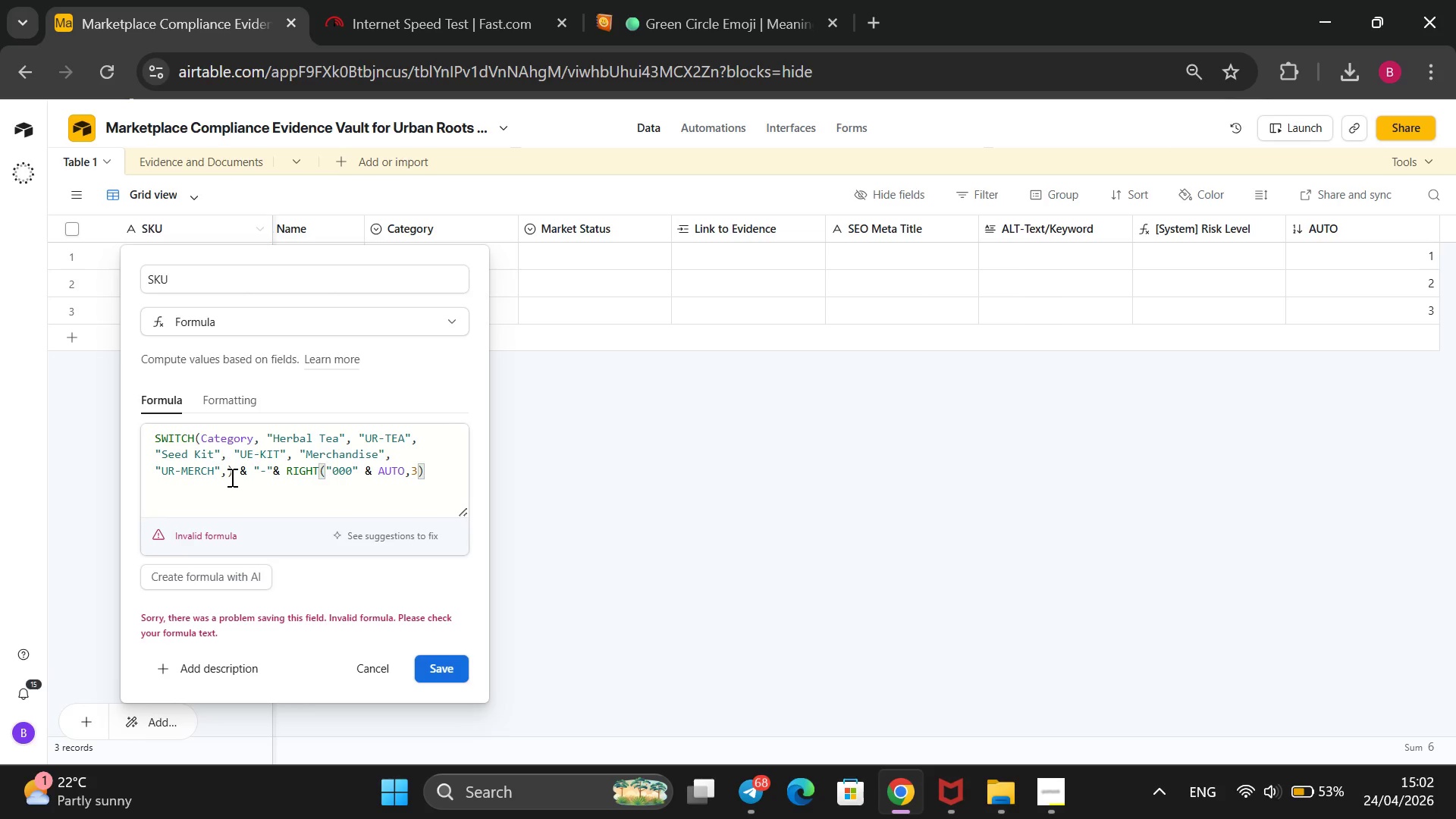 
left_click([228, 477])
 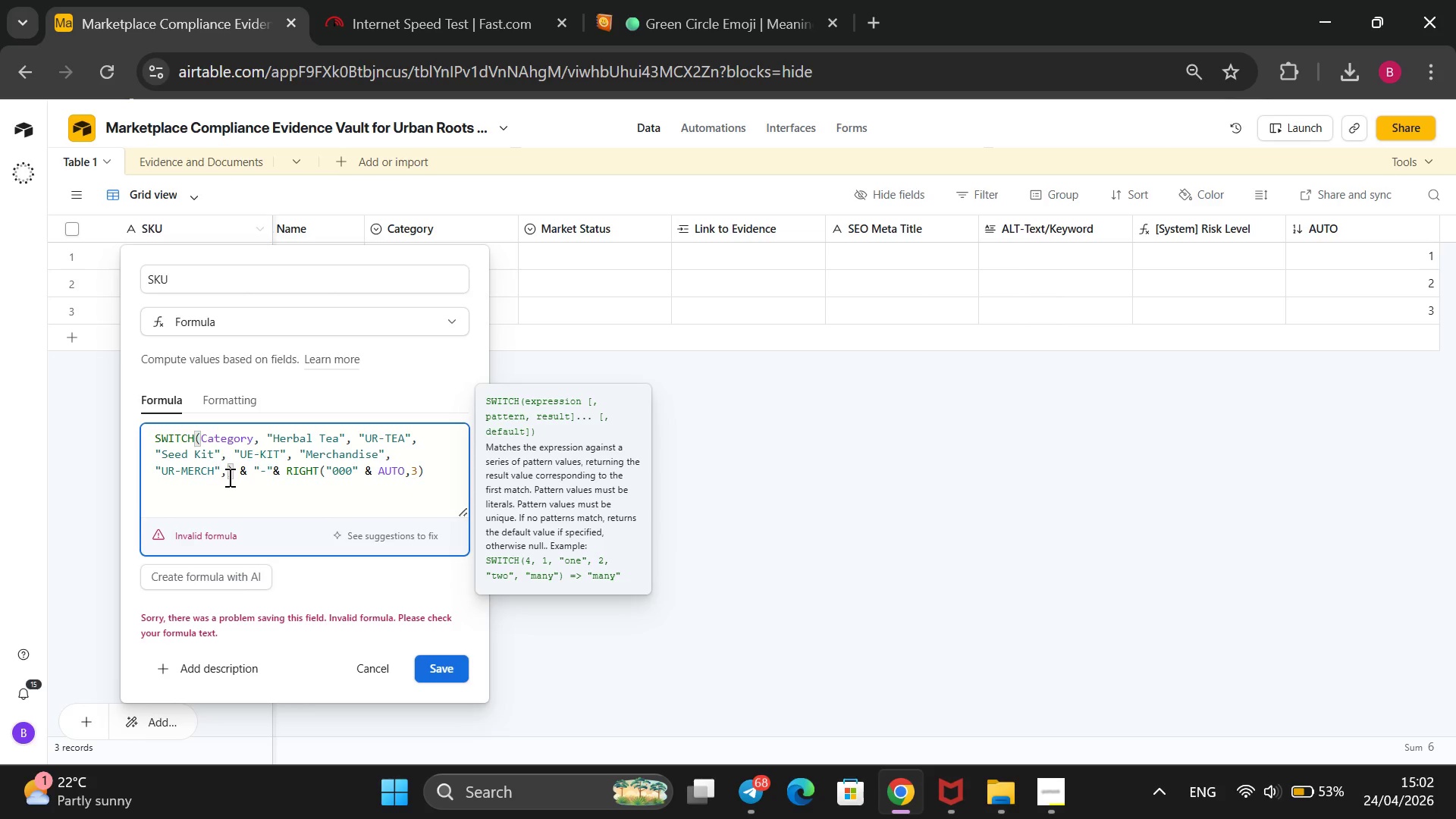 
key(Backspace)
 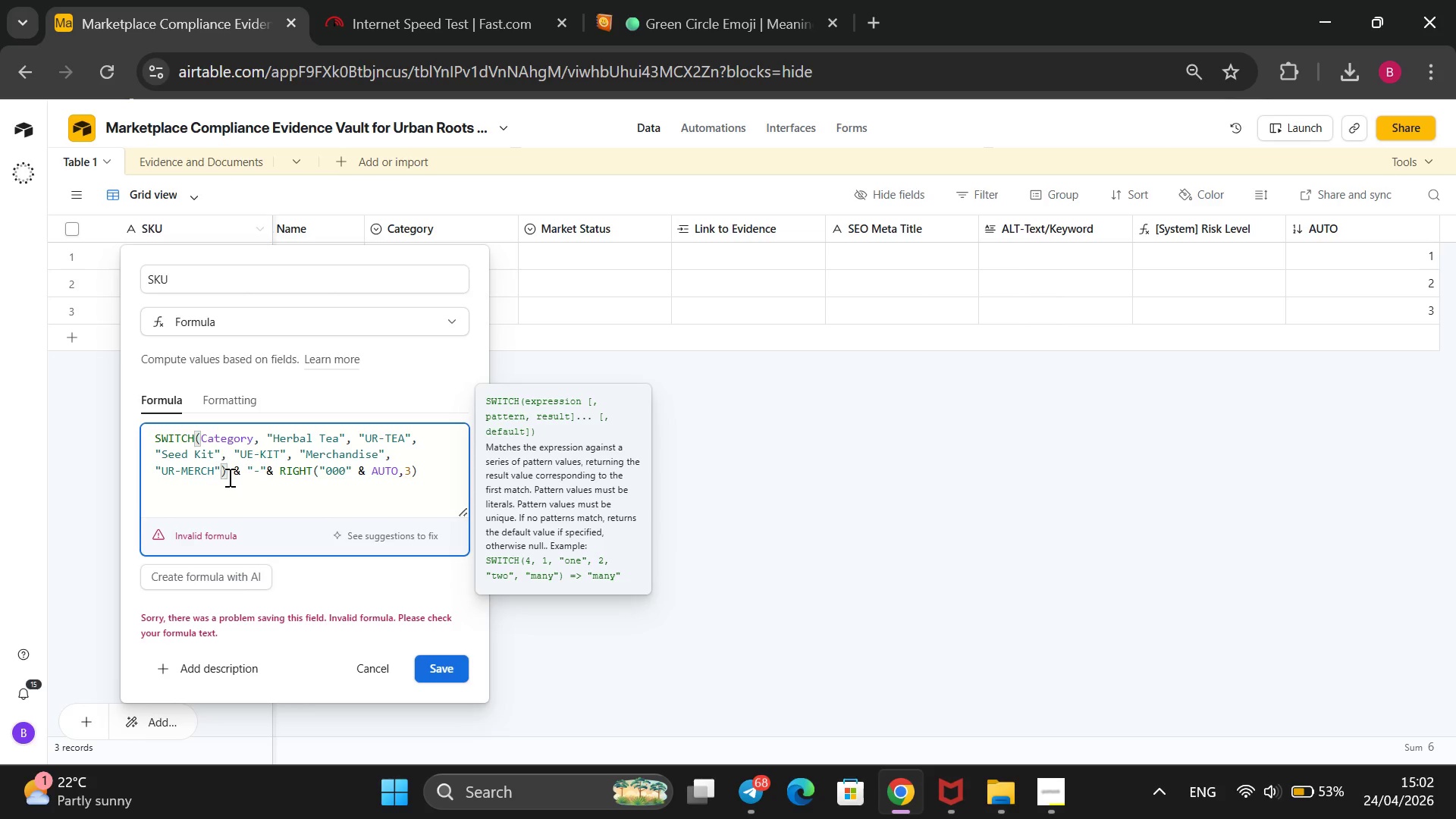 
scroll: coordinate [228, 477], scroll_direction: down, amount: 1.0
 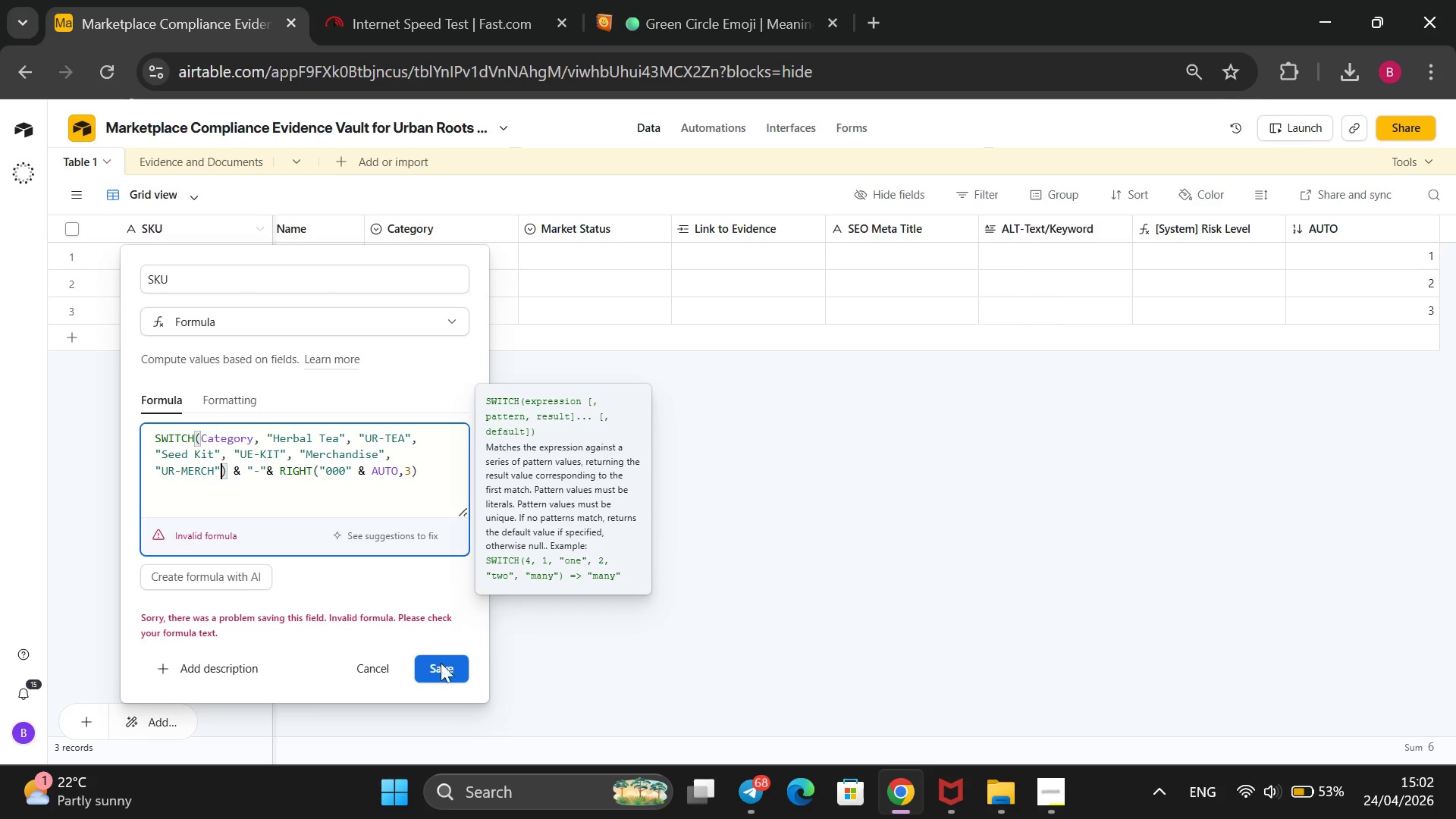 
left_click([437, 667])
 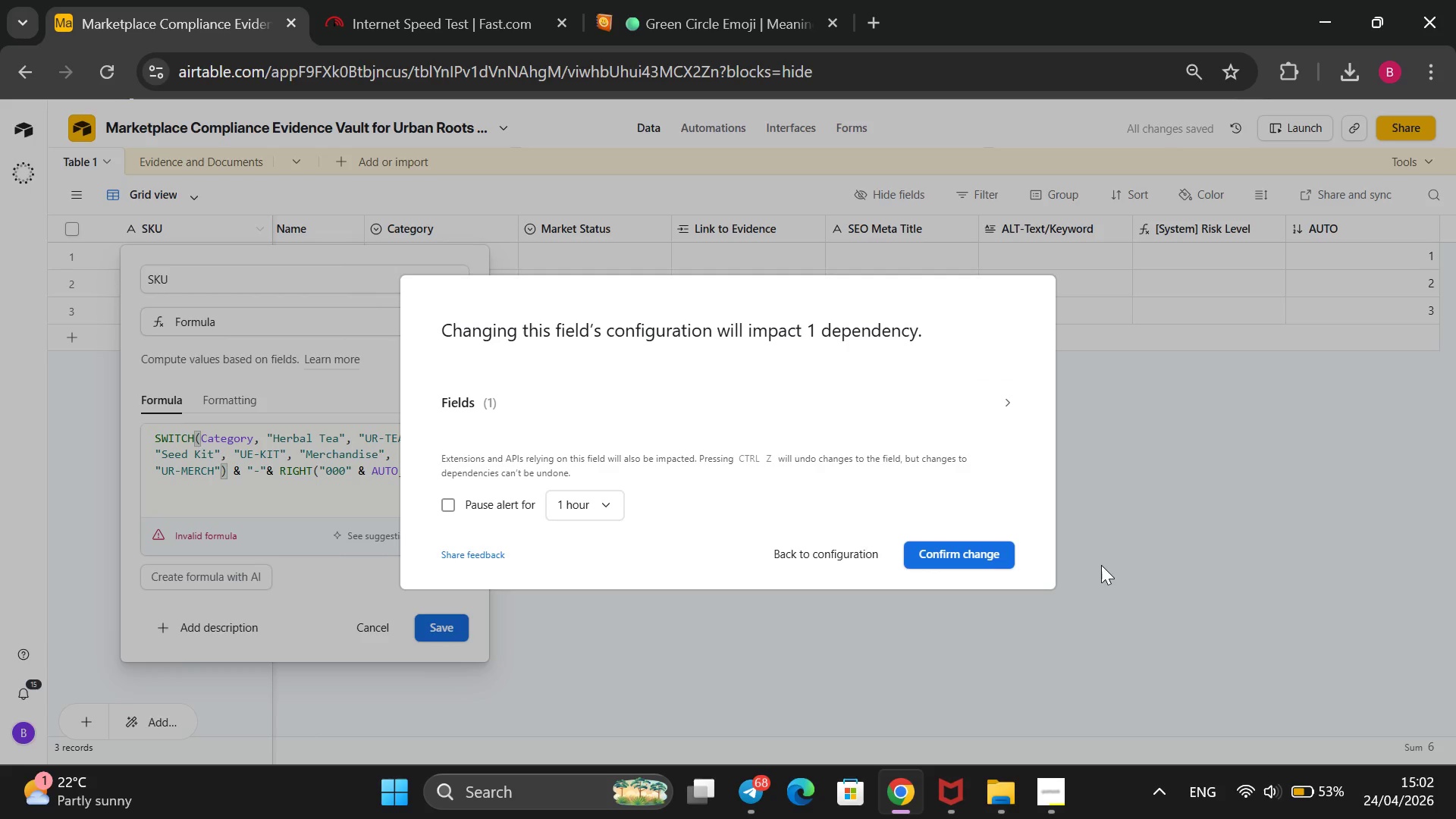 
left_click([986, 557])
 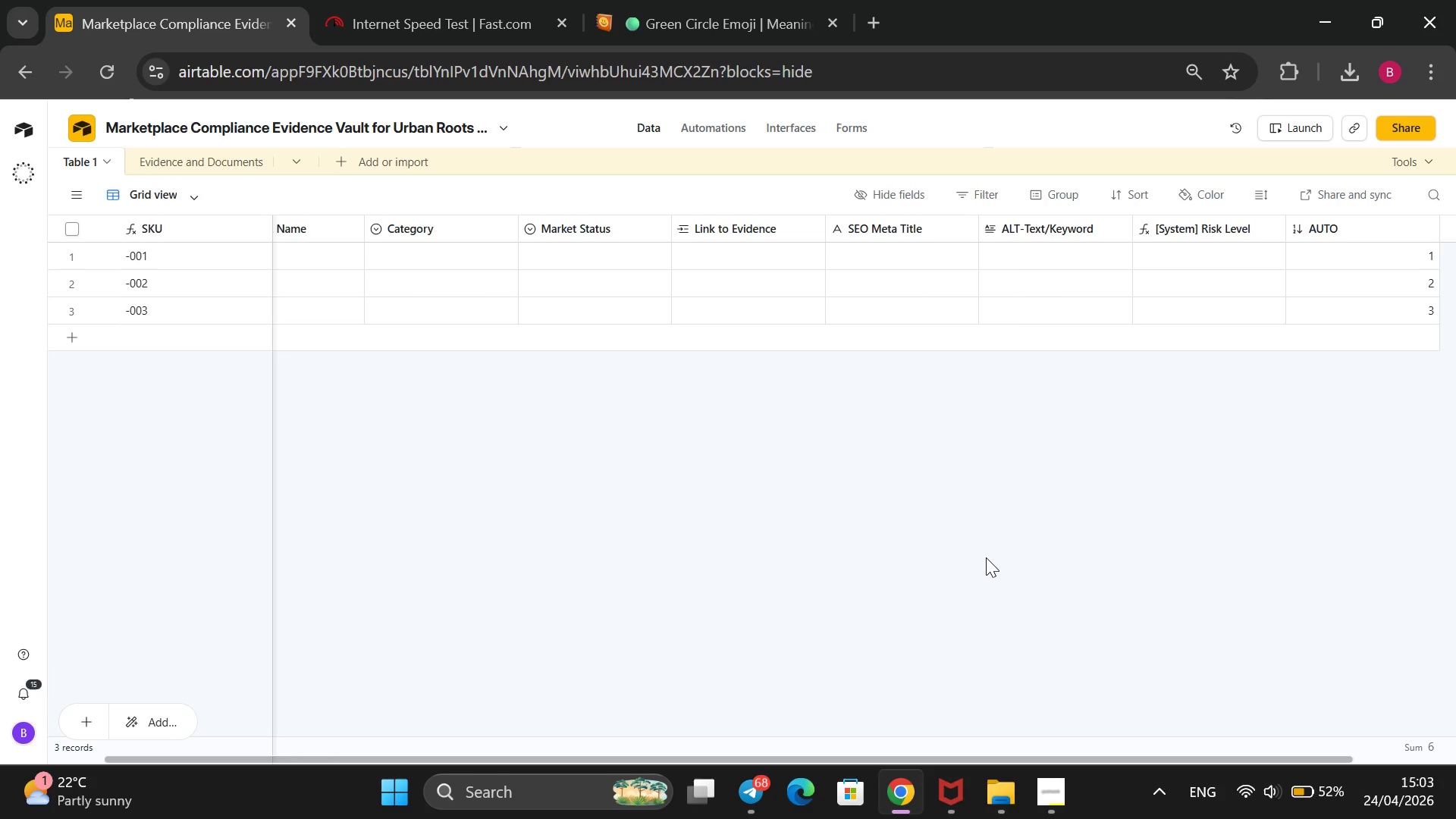 
wait(19.73)
 